 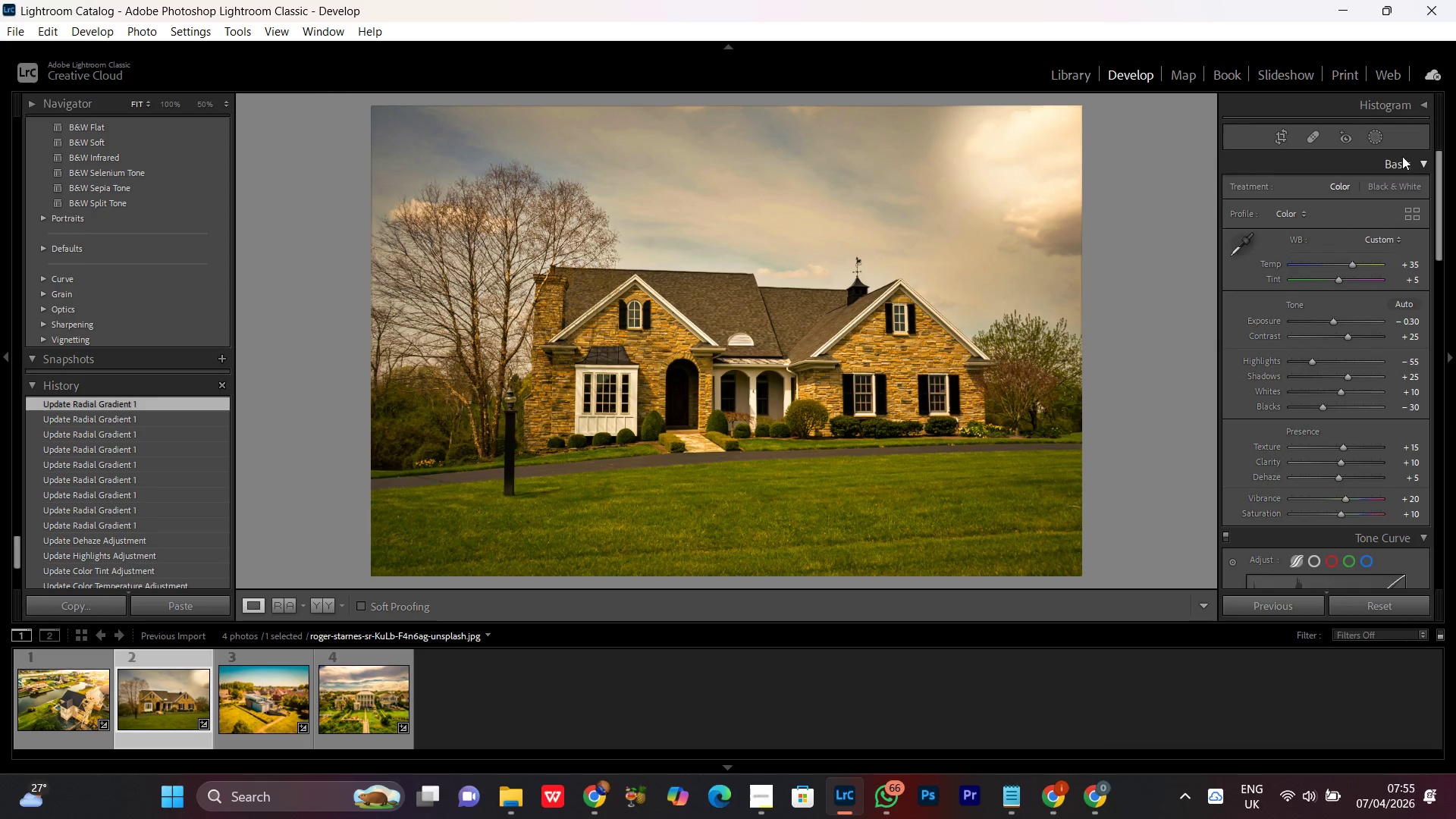 
left_click([1162, 227])
 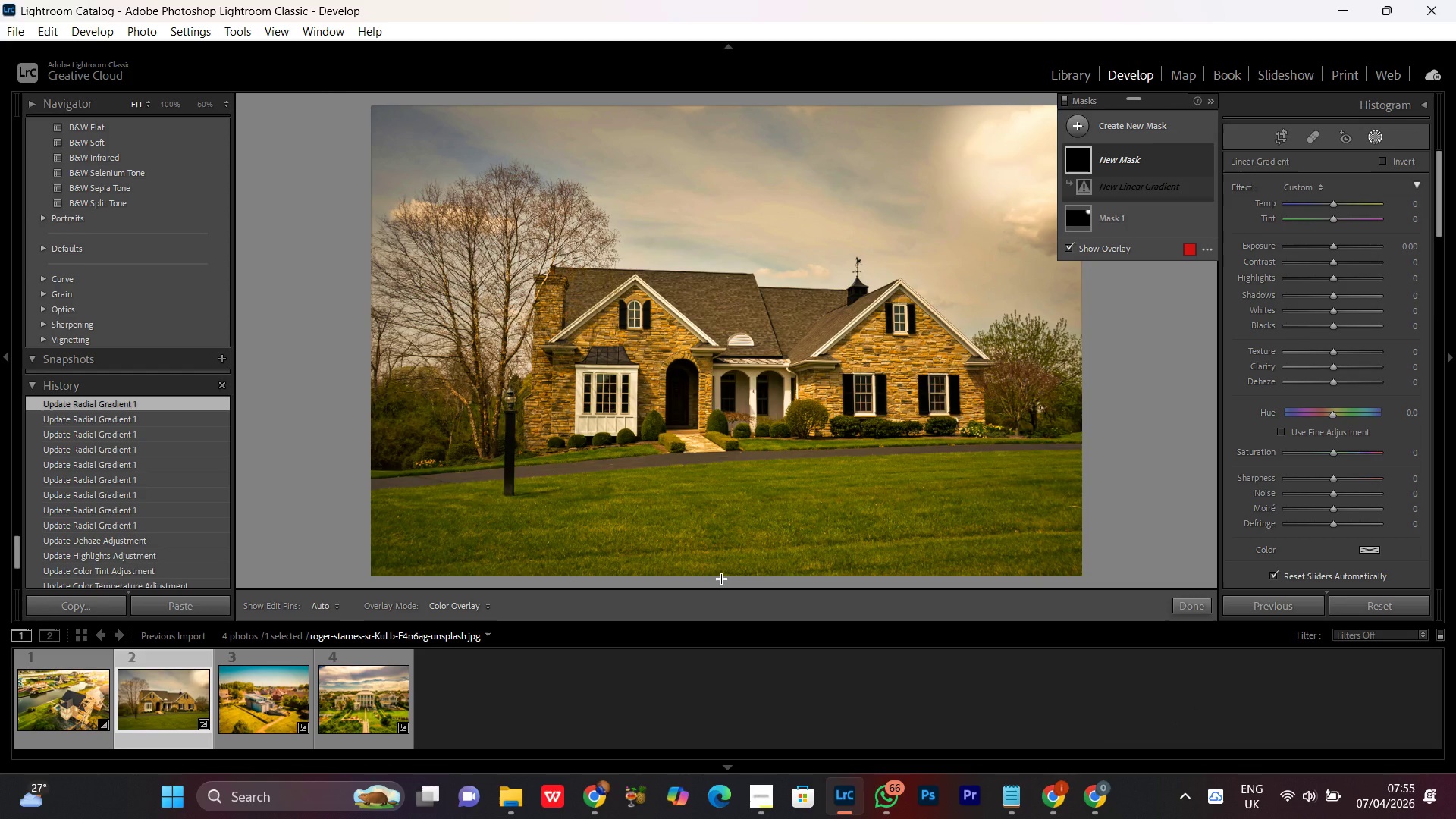 
left_click_drag(start_coordinate=[721, 579], to_coordinate=[721, 507])
 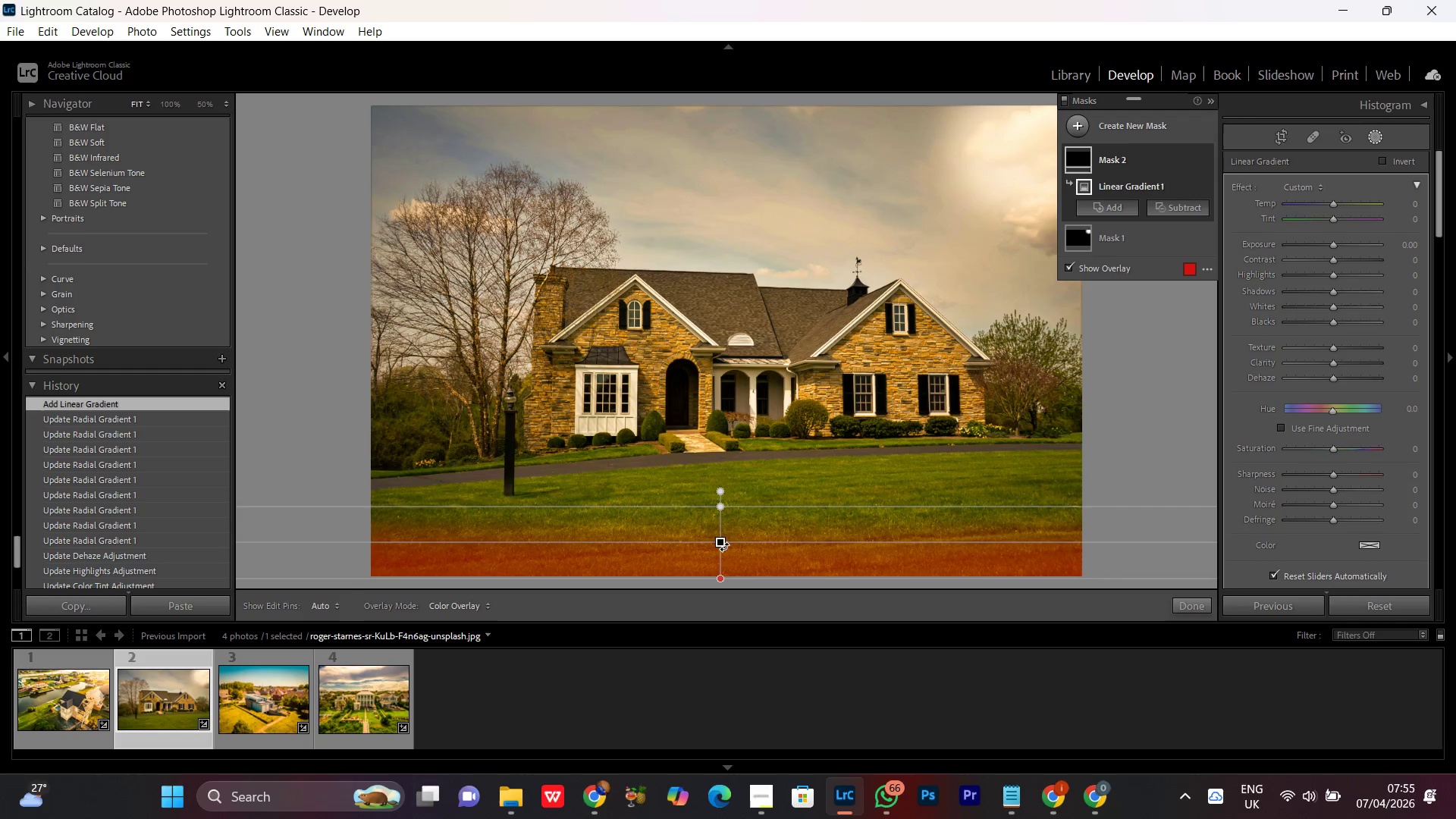 
left_click_drag(start_coordinate=[720, 548], to_coordinate=[720, 552])
 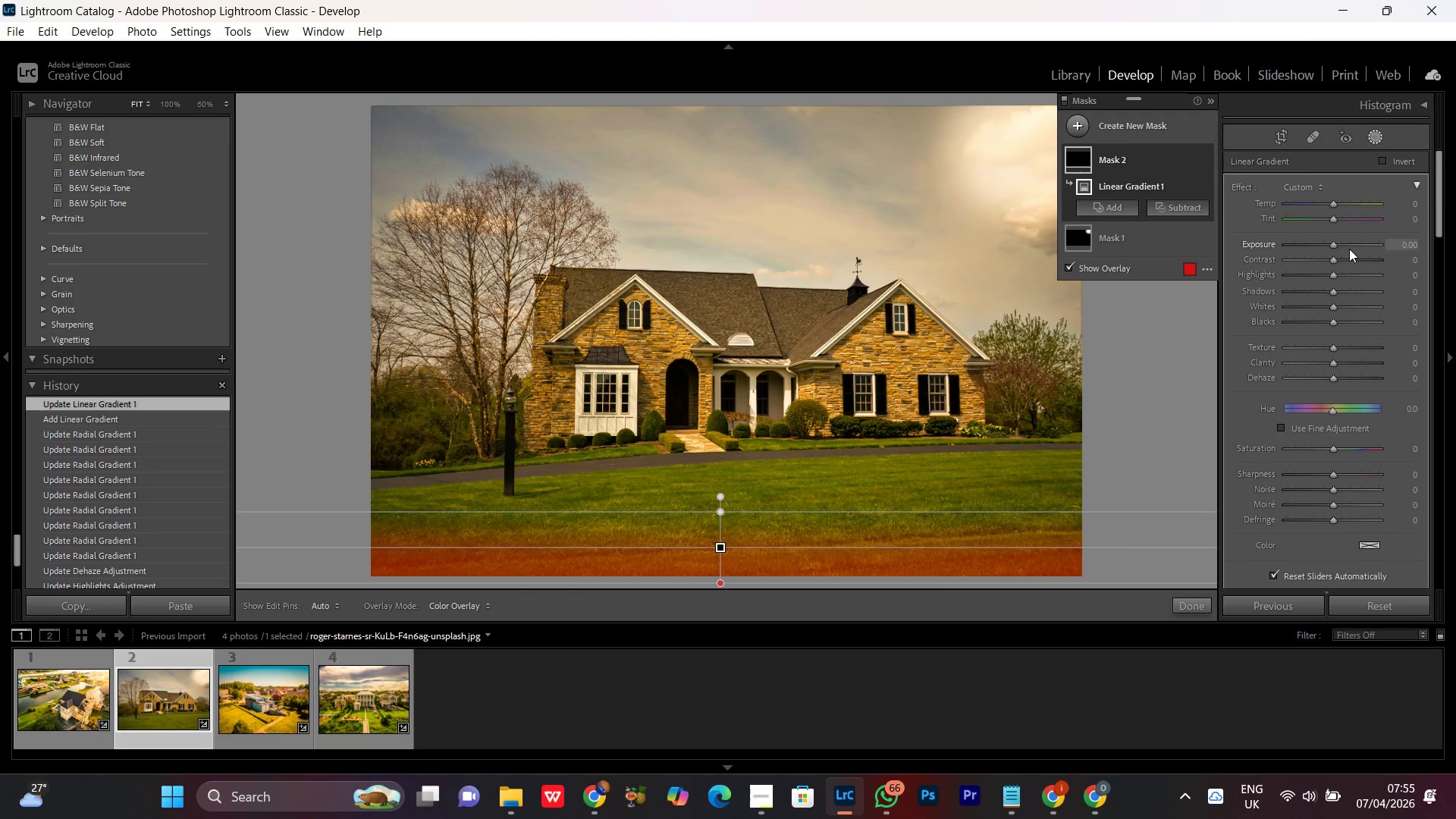 
left_click([1331, 245])
 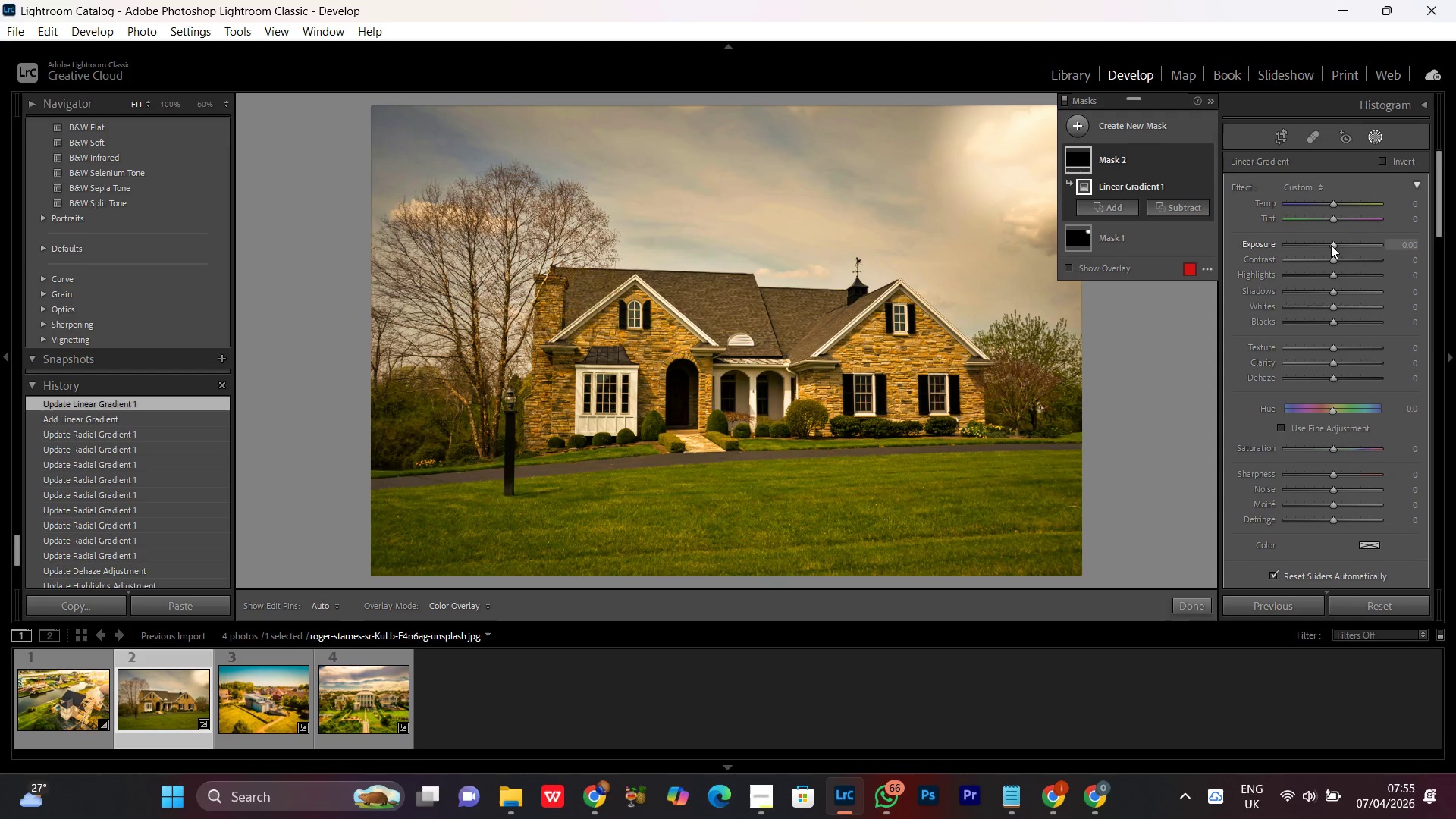 
scroll: coordinate [1329, 245], scroll_direction: down, amount: 5.0
 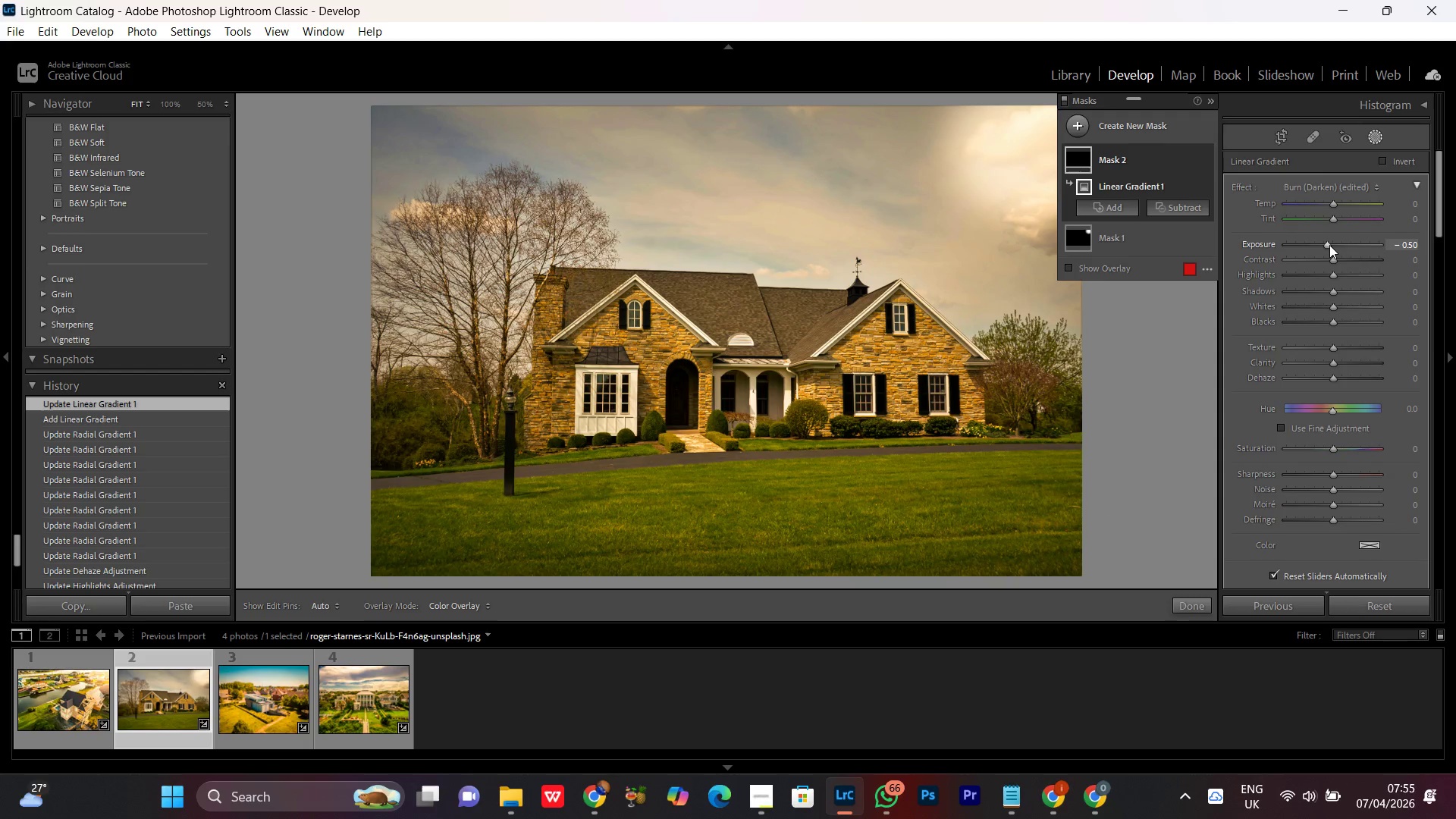 
scroll: coordinate [1329, 245], scroll_direction: up, amount: 1.0
 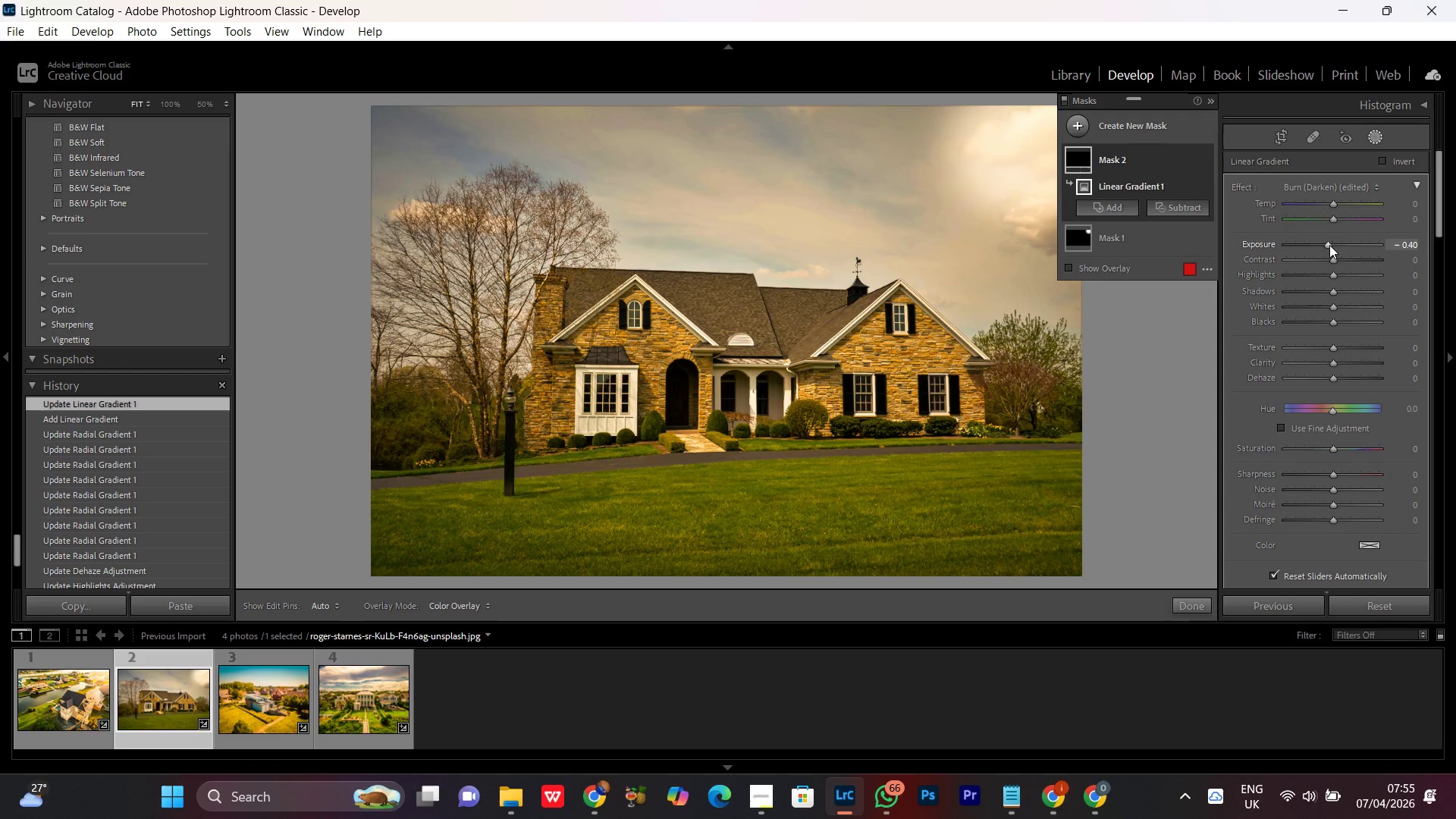 
scroll: coordinate [1329, 245], scroll_direction: down, amount: 1.0
 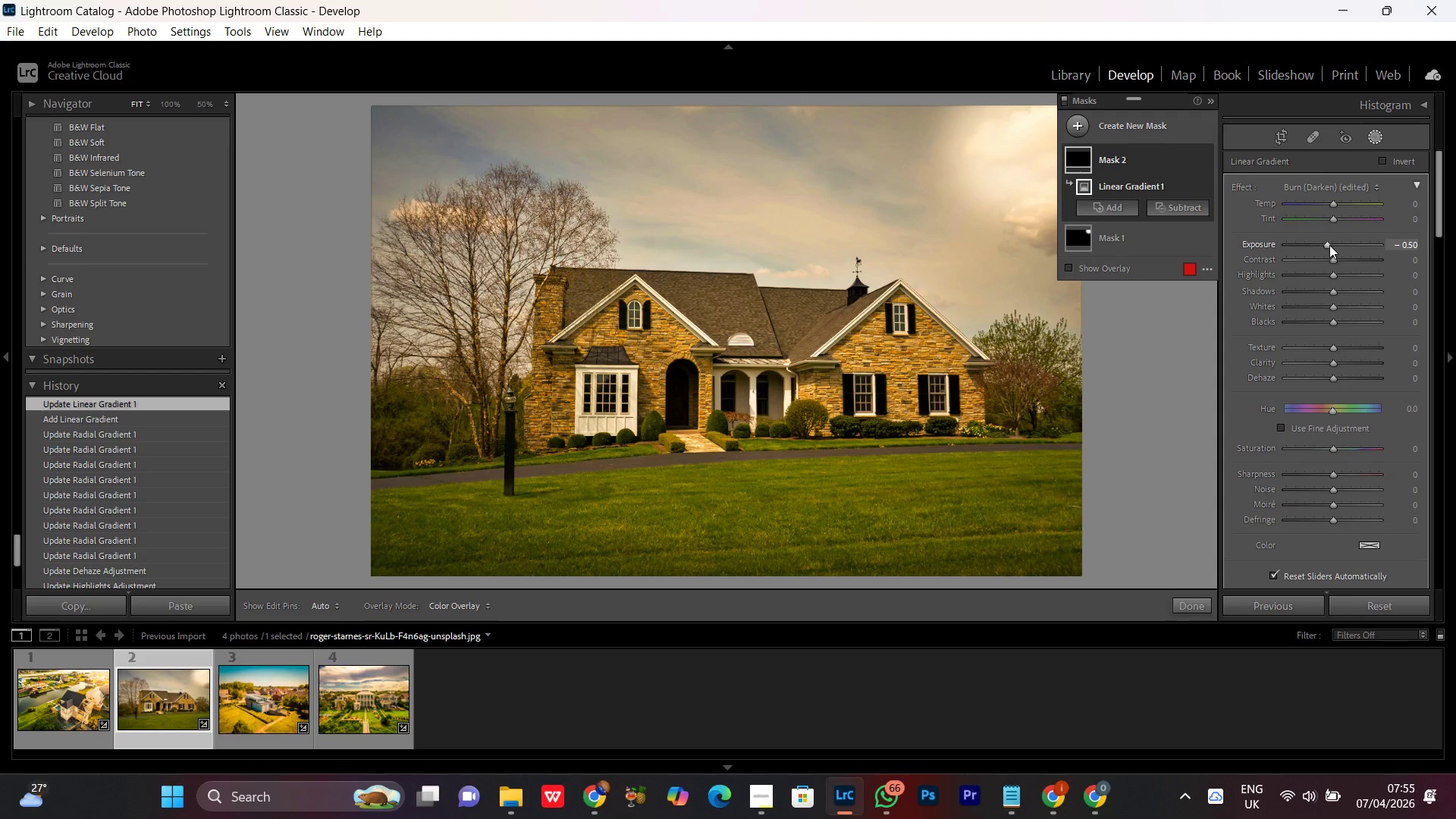 
scroll: coordinate [1329, 245], scroll_direction: up, amount: 1.0
 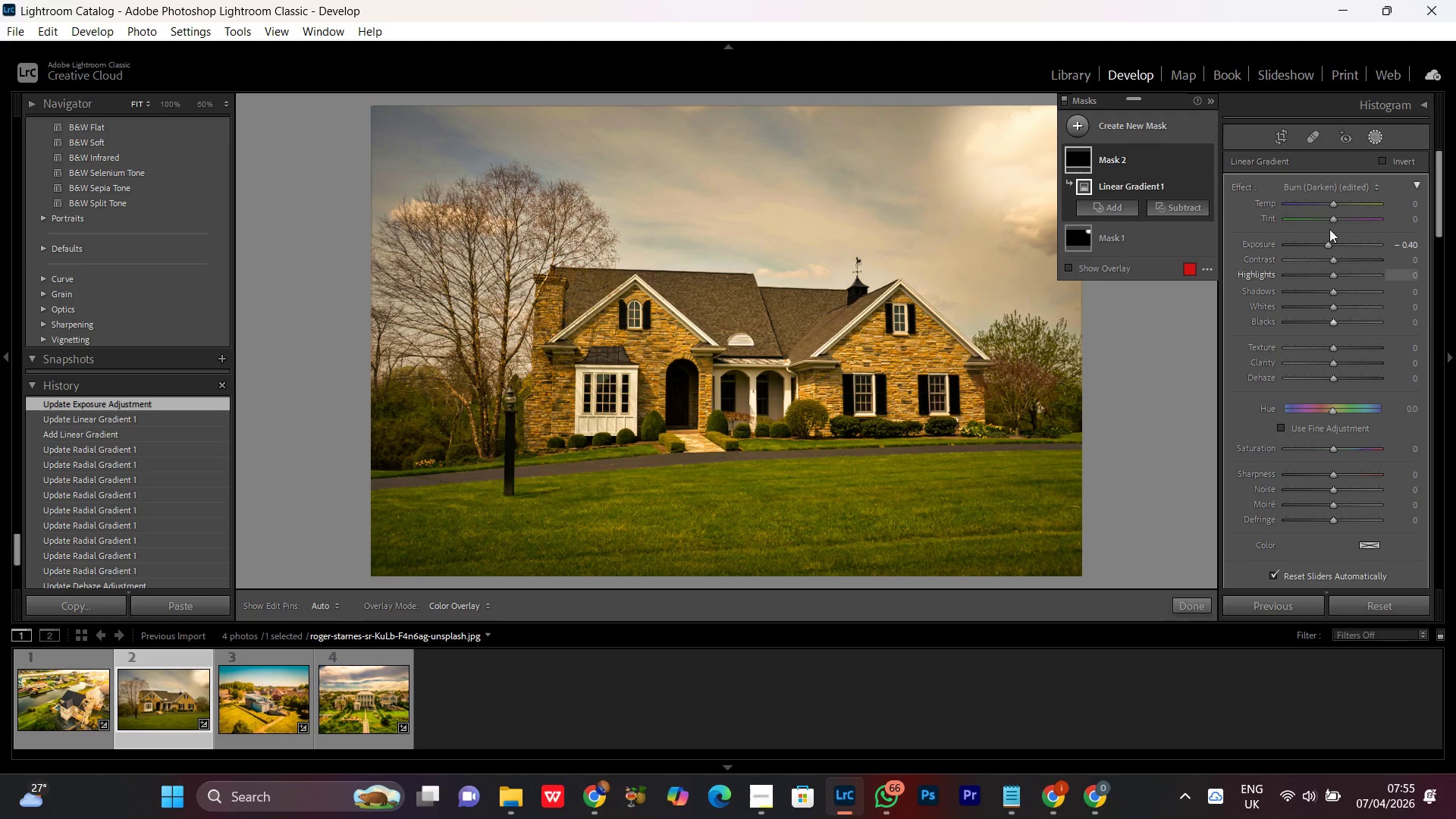 
left_click([1331, 206])
 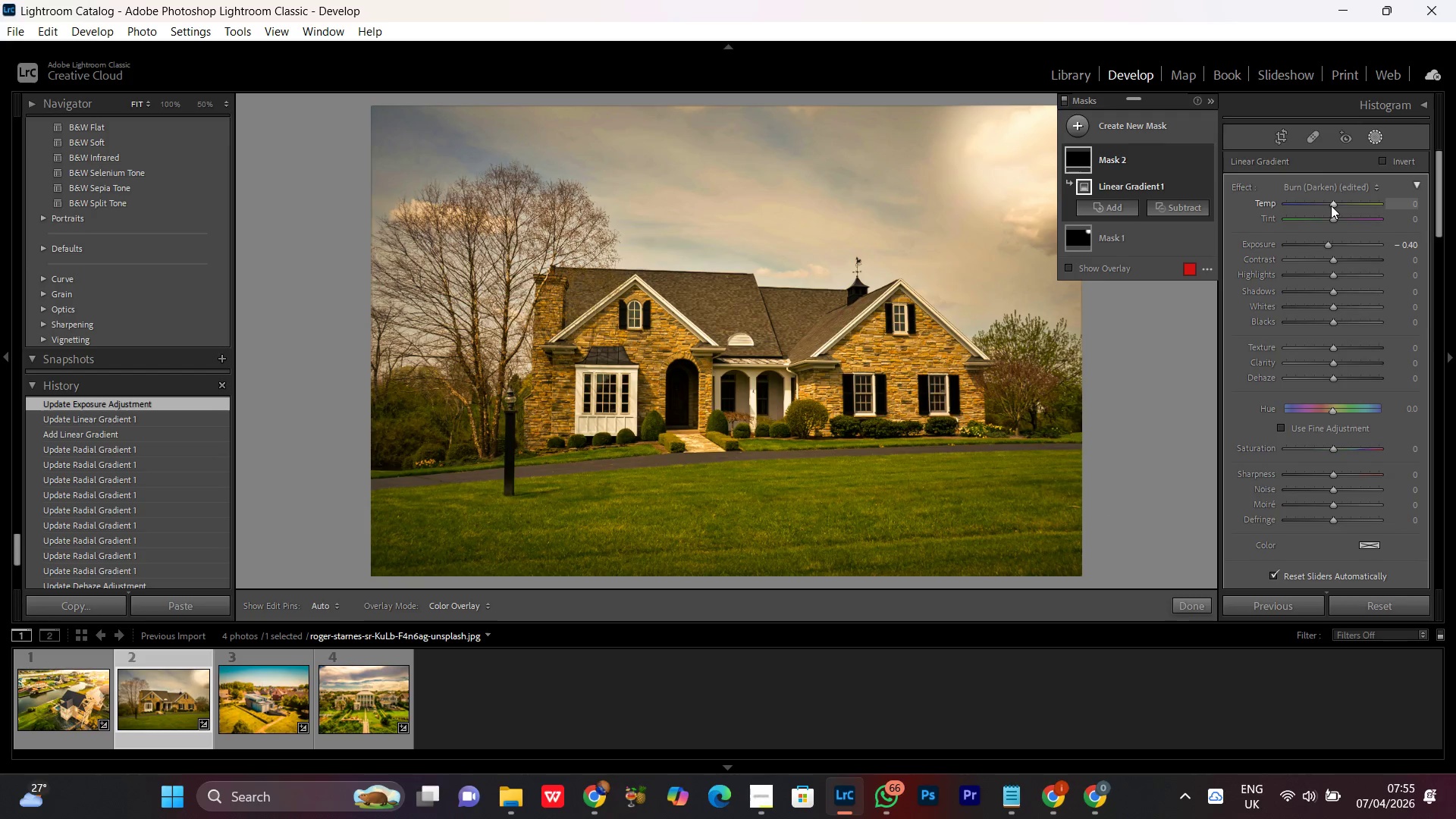 
scroll: coordinate [1331, 206], scroll_direction: down, amount: 7.0
 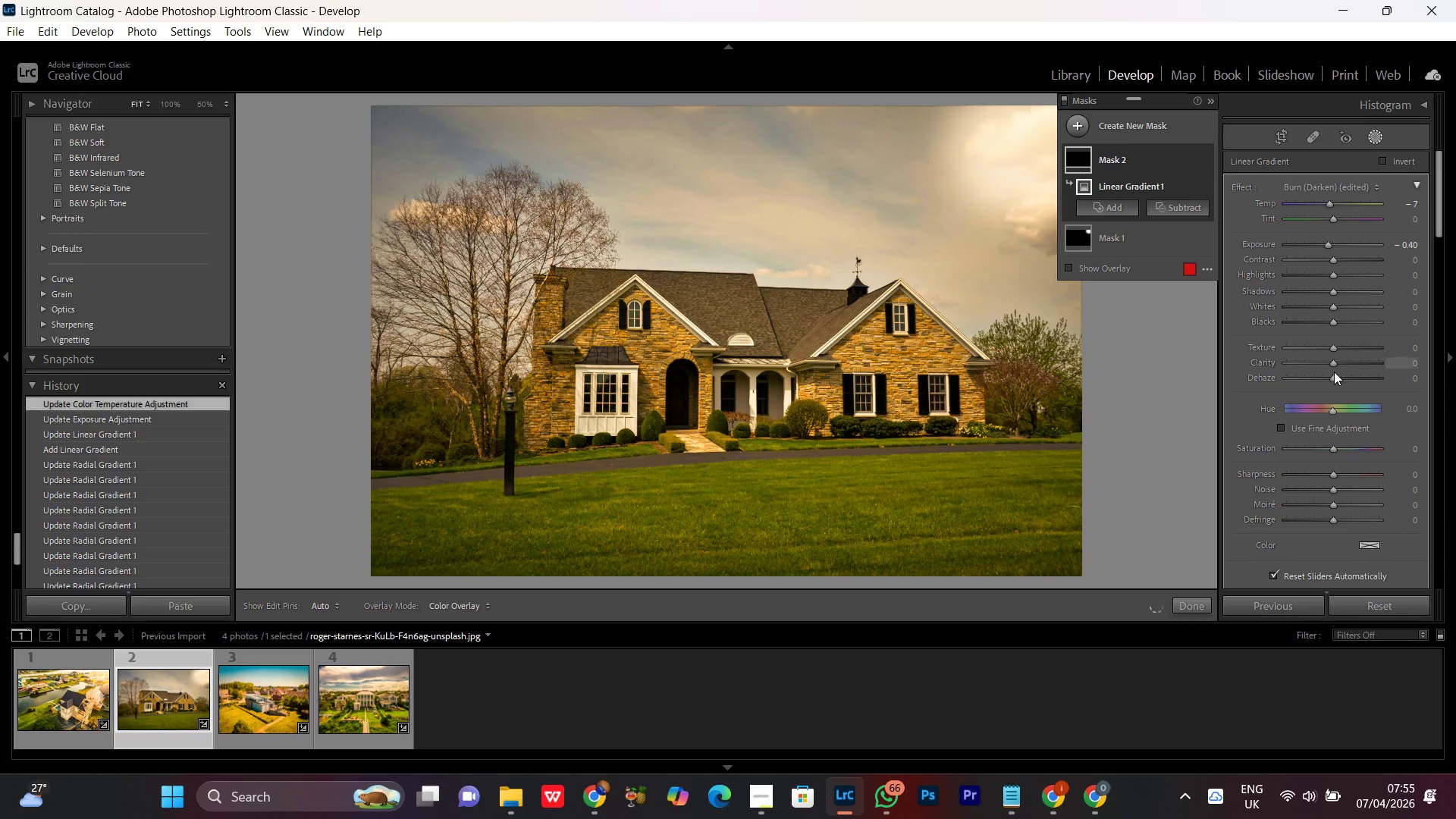 
left_click([1329, 374])
 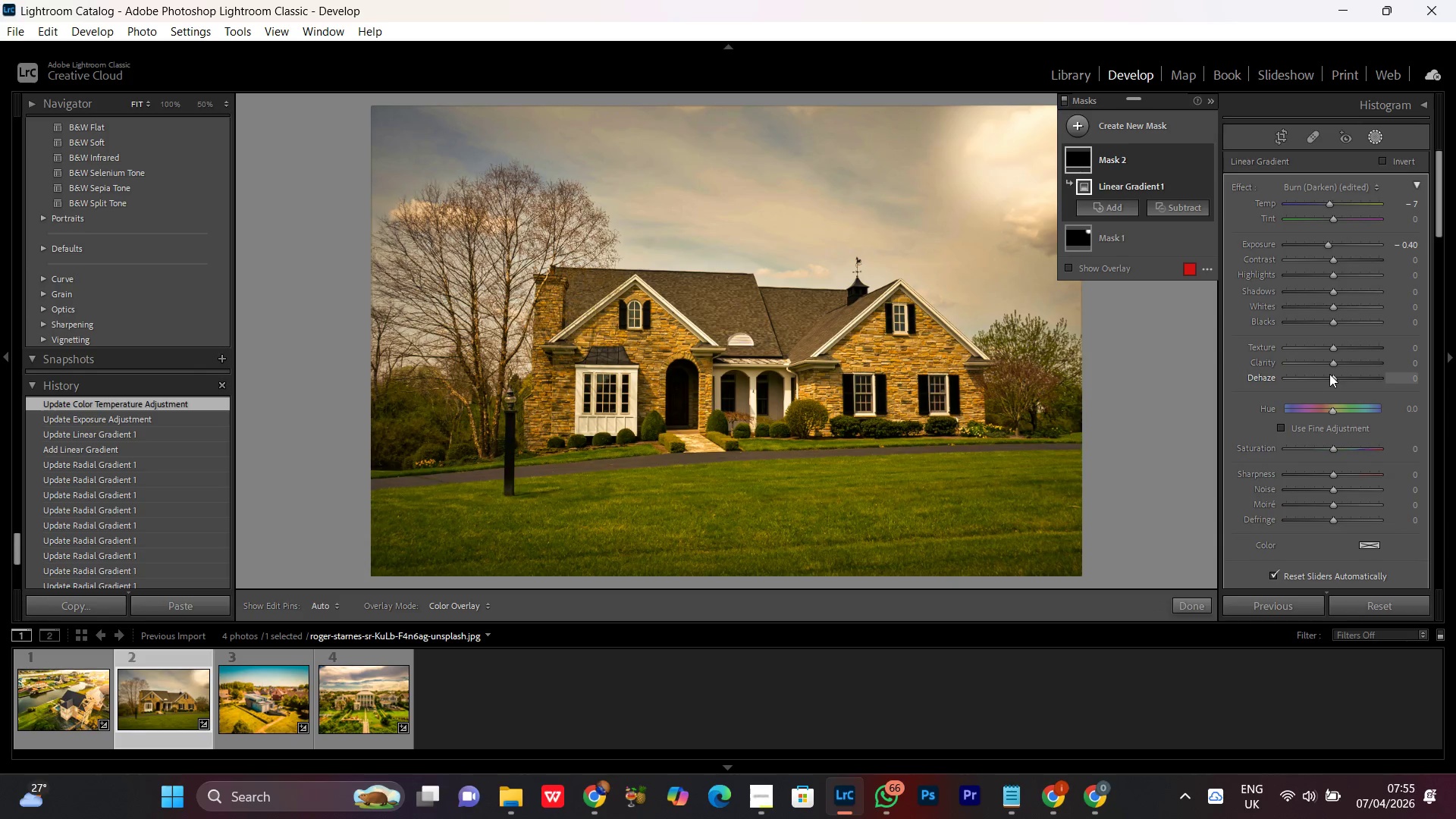 
scroll: coordinate [1329, 366], scroll_direction: down, amount: 5.0
 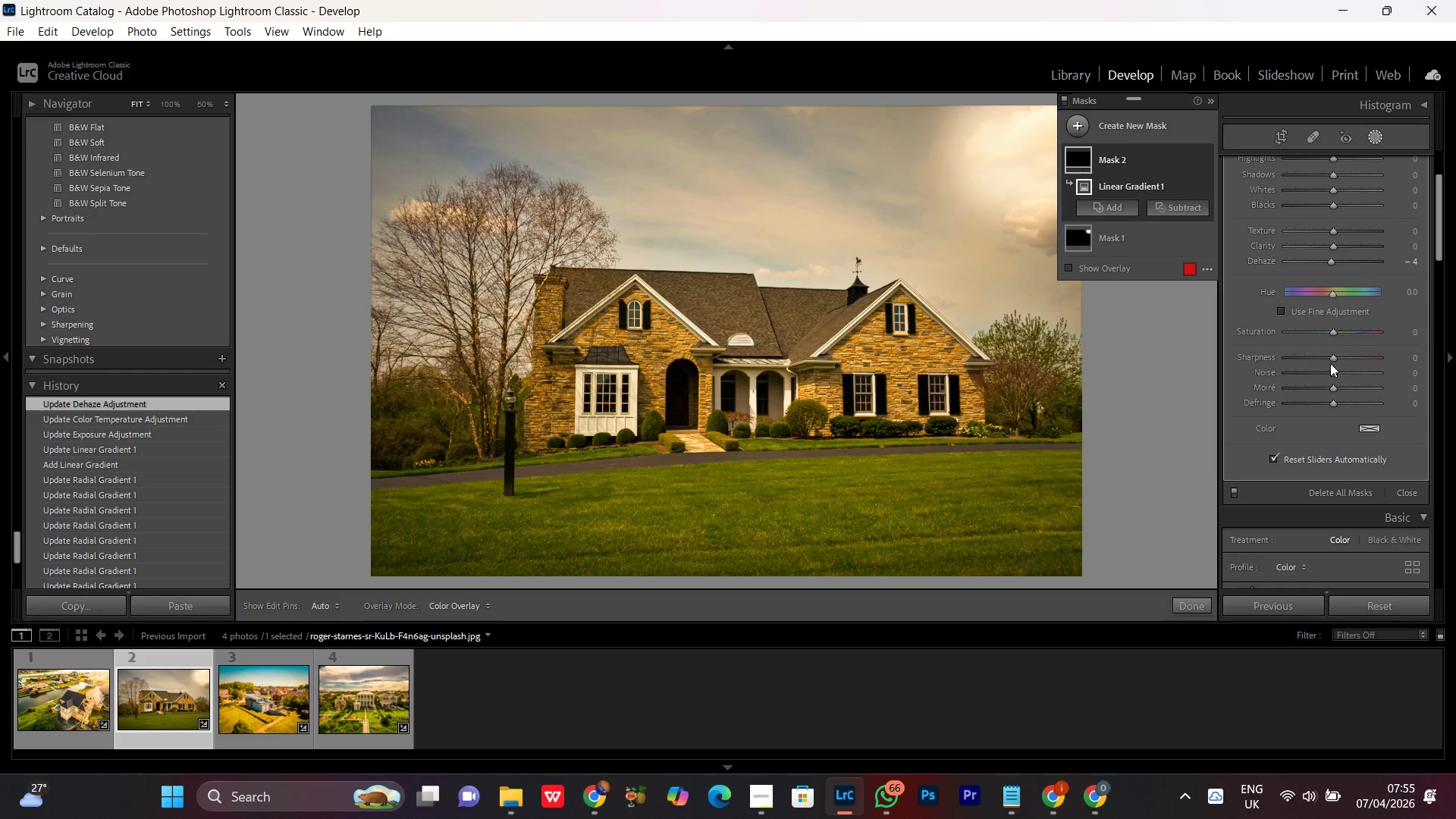 
mouse_move([1329, 308])
 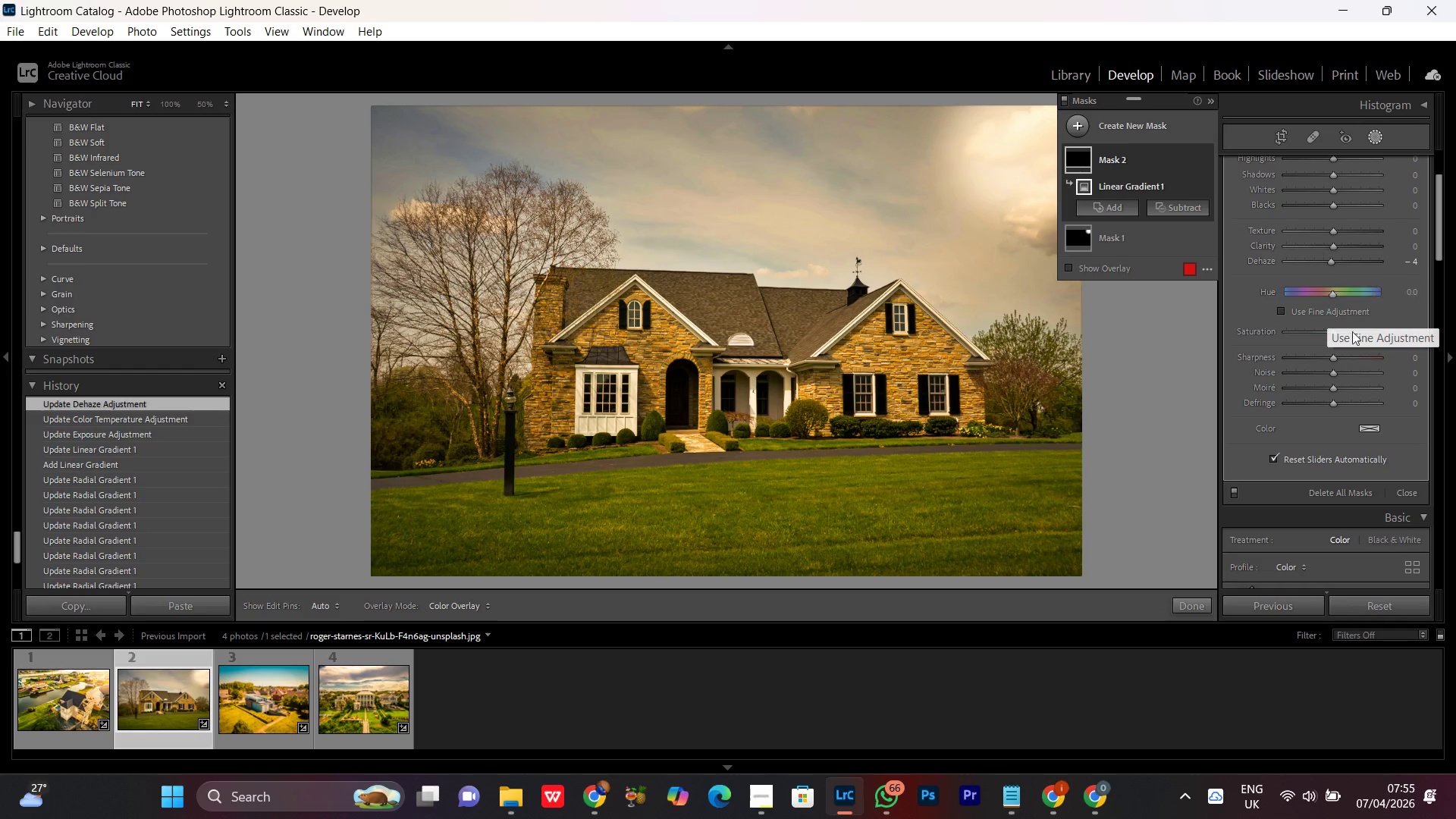 
scroll: coordinate [1351, 334], scroll_direction: up, amount: 1.0
 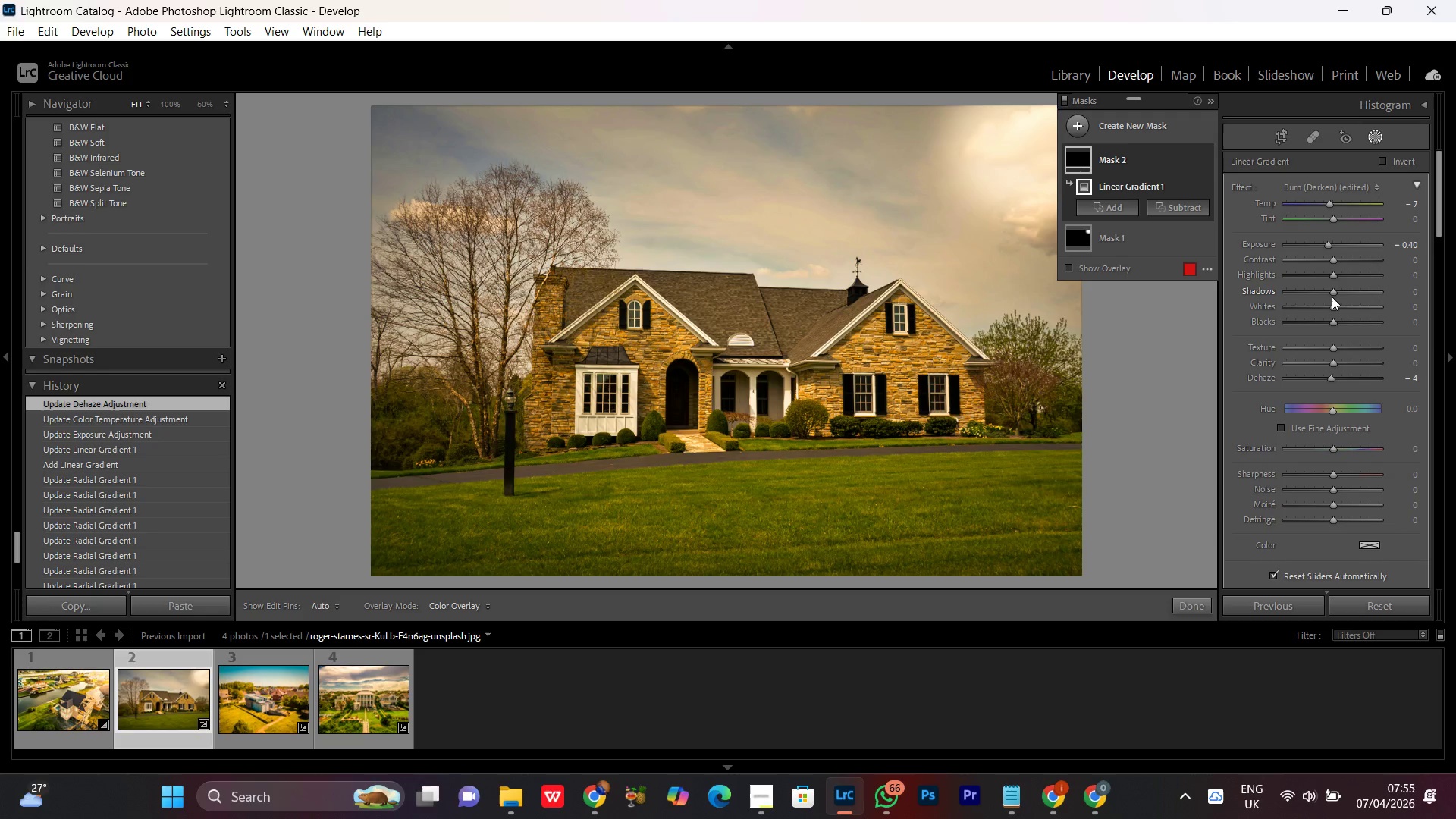 
left_click([1332, 293])
 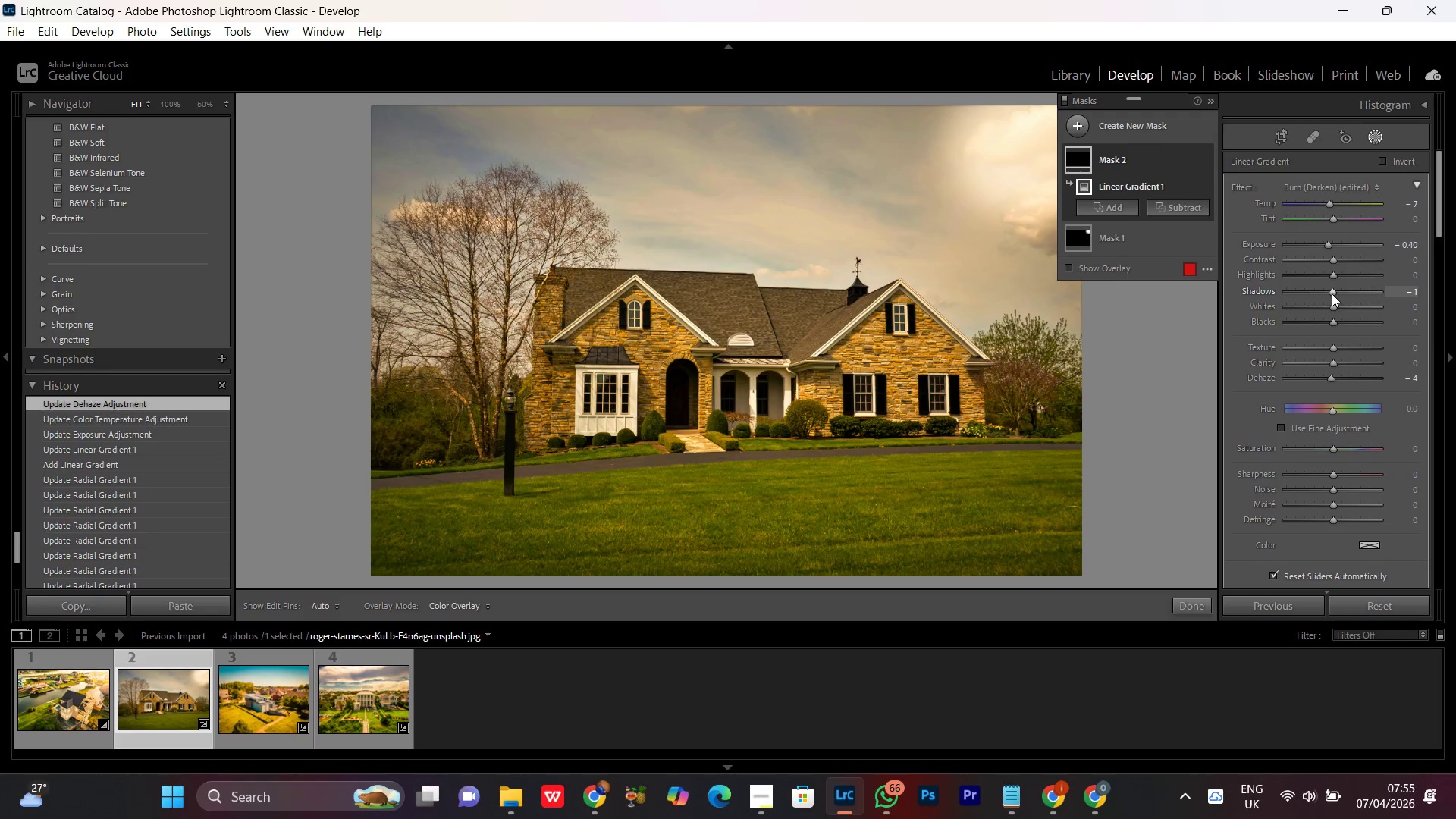 
scroll: coordinate [1332, 293], scroll_direction: down, amount: 11.0
 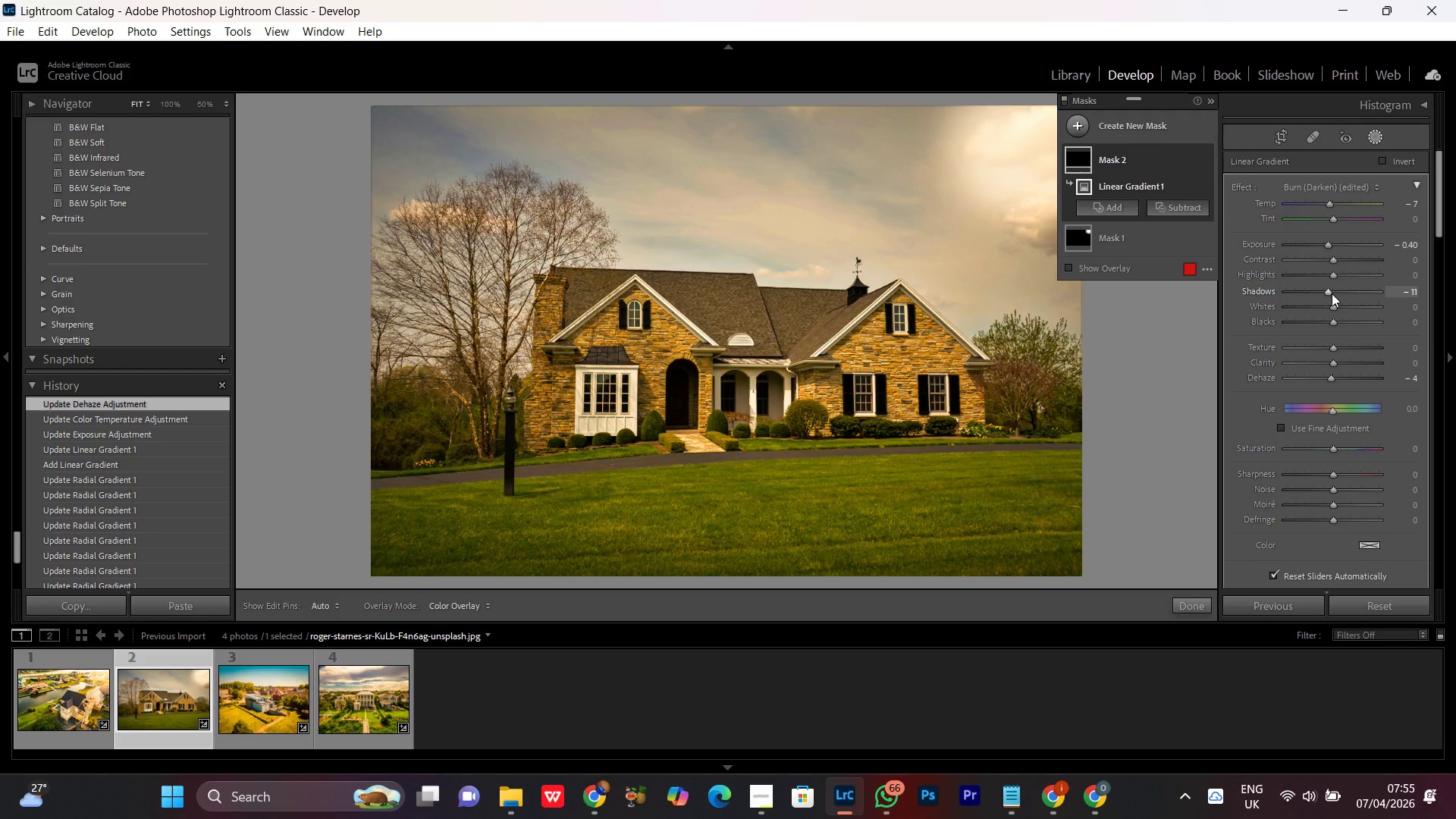 
scroll: coordinate [1332, 293], scroll_direction: up, amount: 1.0
 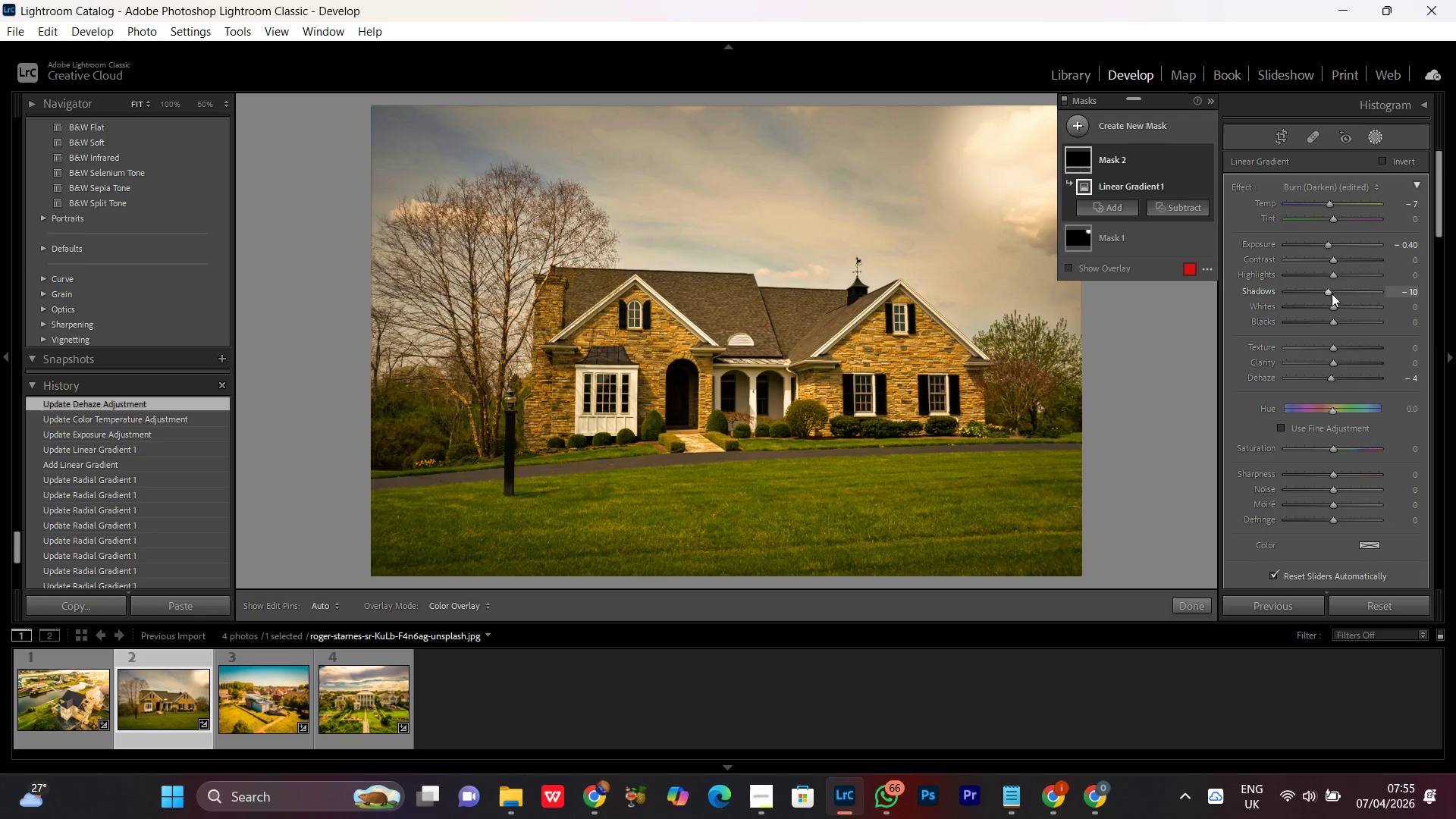 
scroll: coordinate [1332, 293], scroll_direction: down, amount: 1.0
 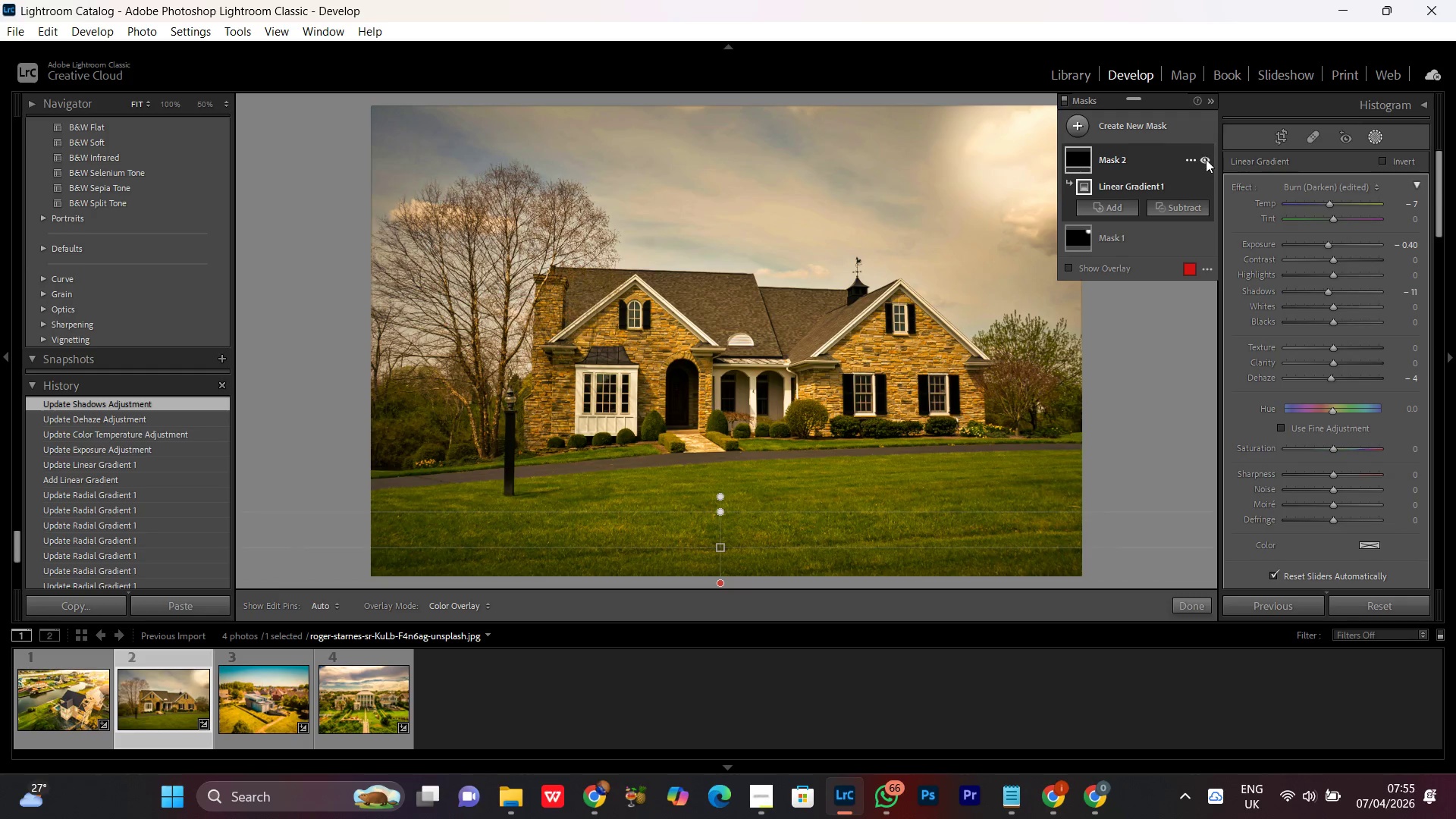 
left_click([1206, 159])
 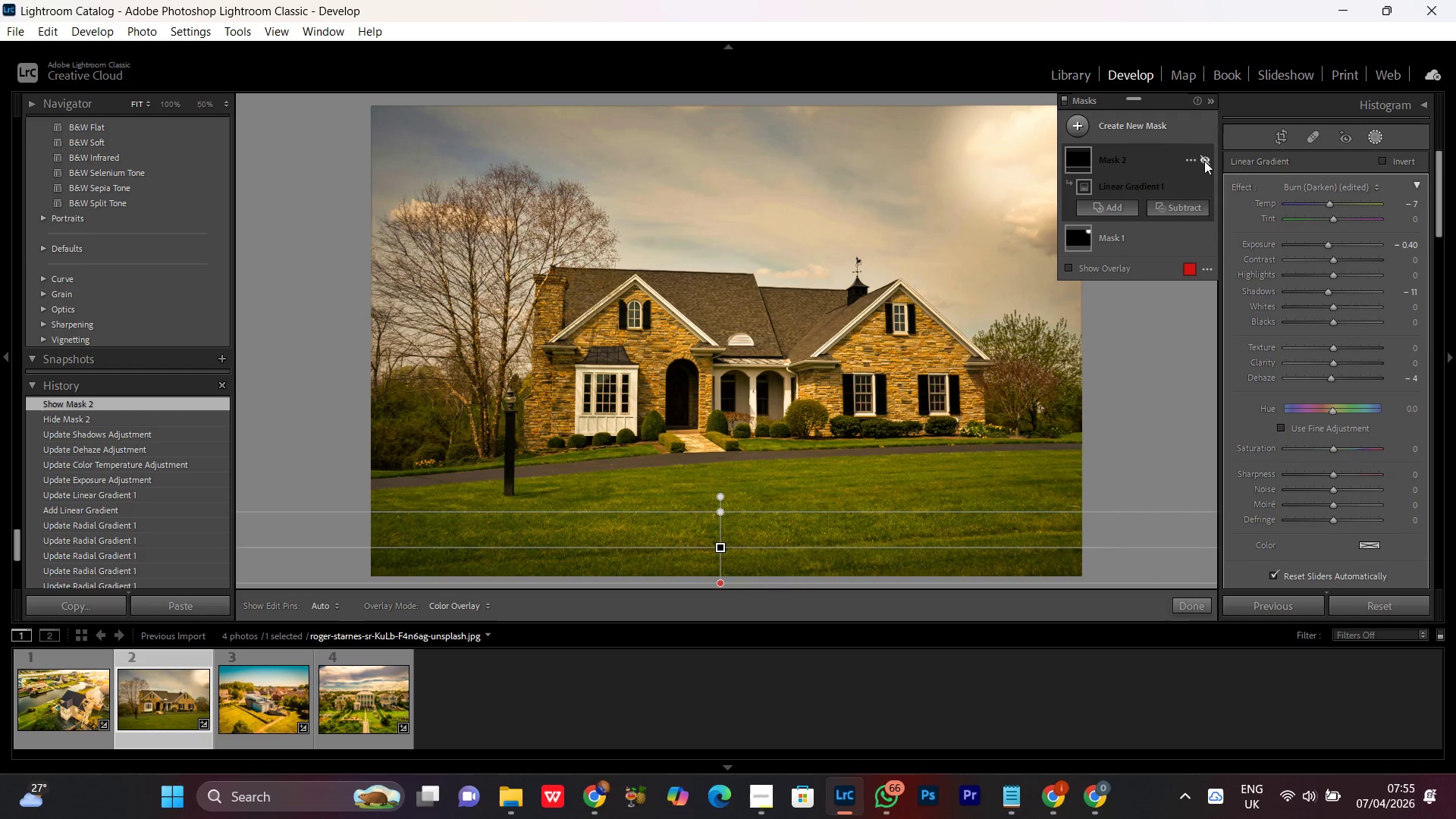 
double_click([1204, 161])
 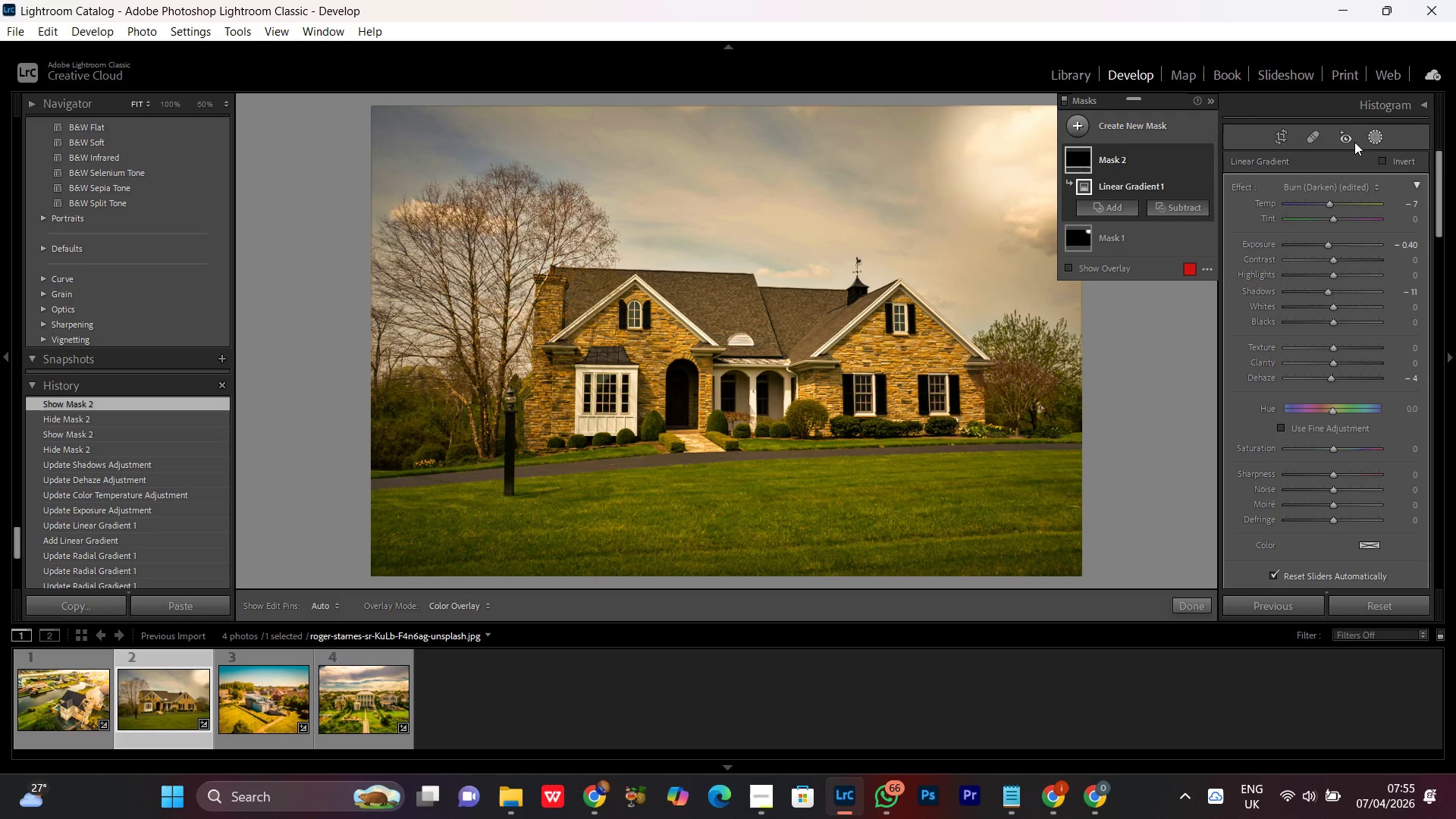 
wait(5.42)
 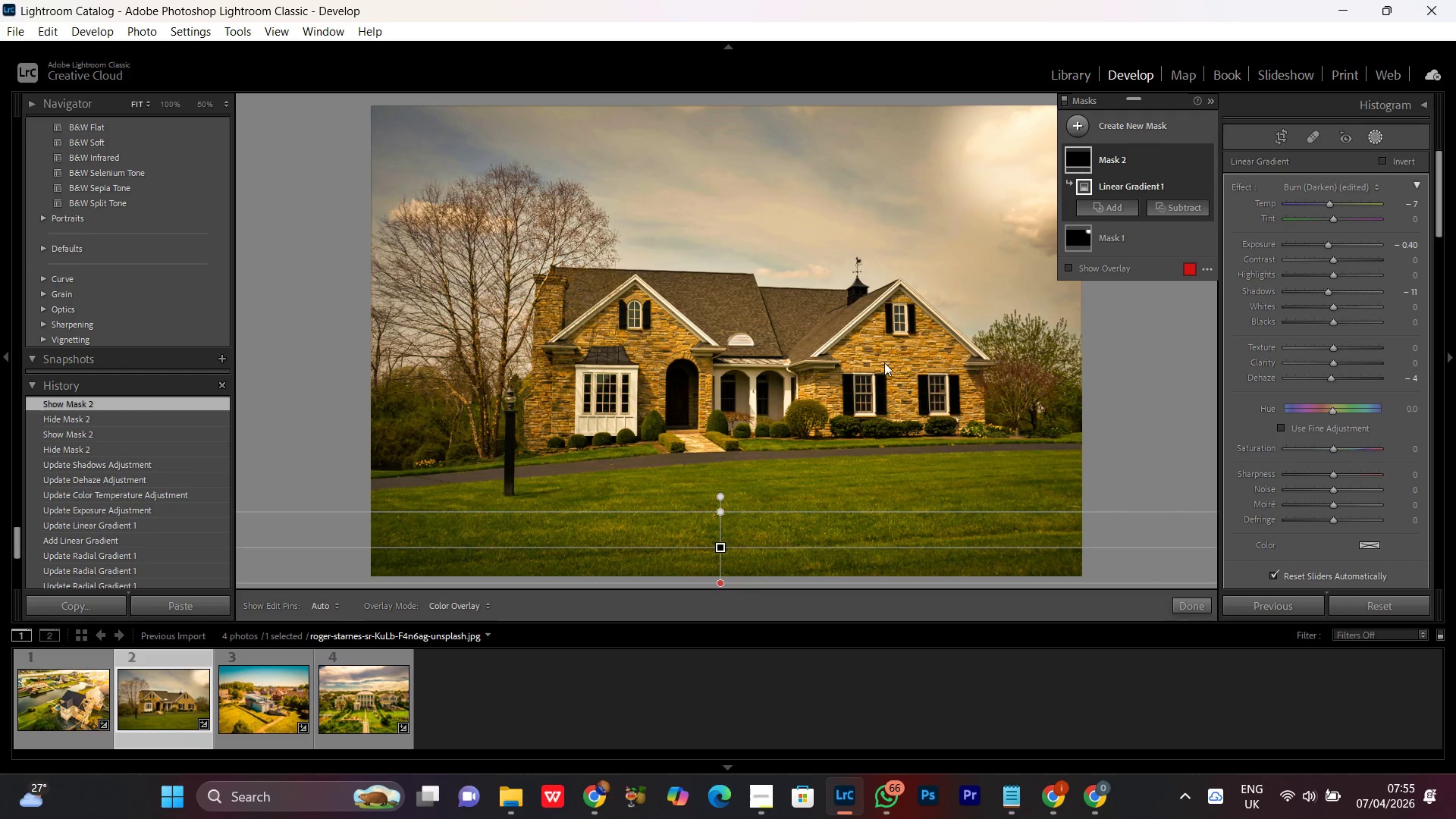 
left_click([1373, 137])
 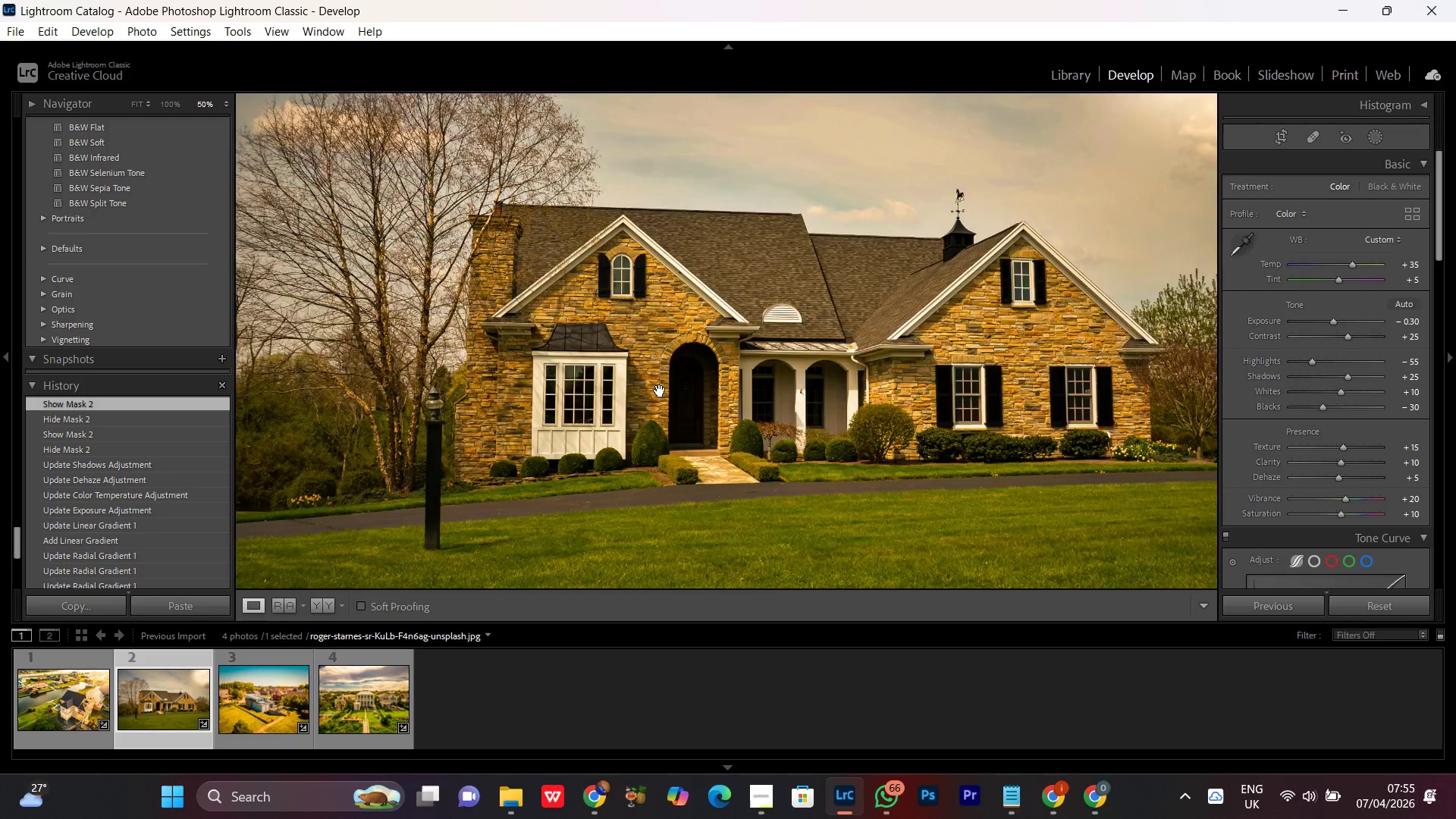 
double_click([660, 391])
 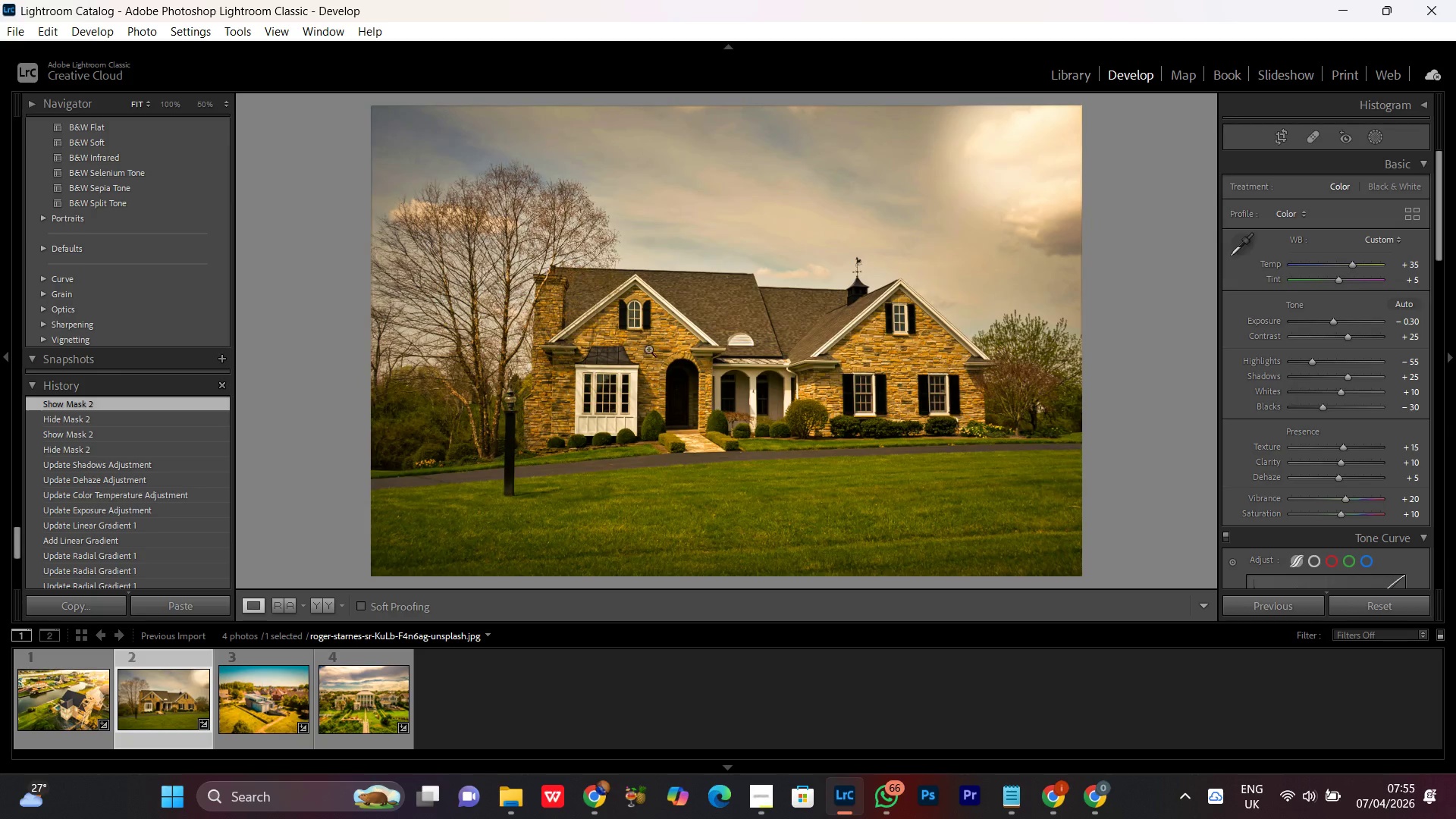 
triple_click([646, 342])
 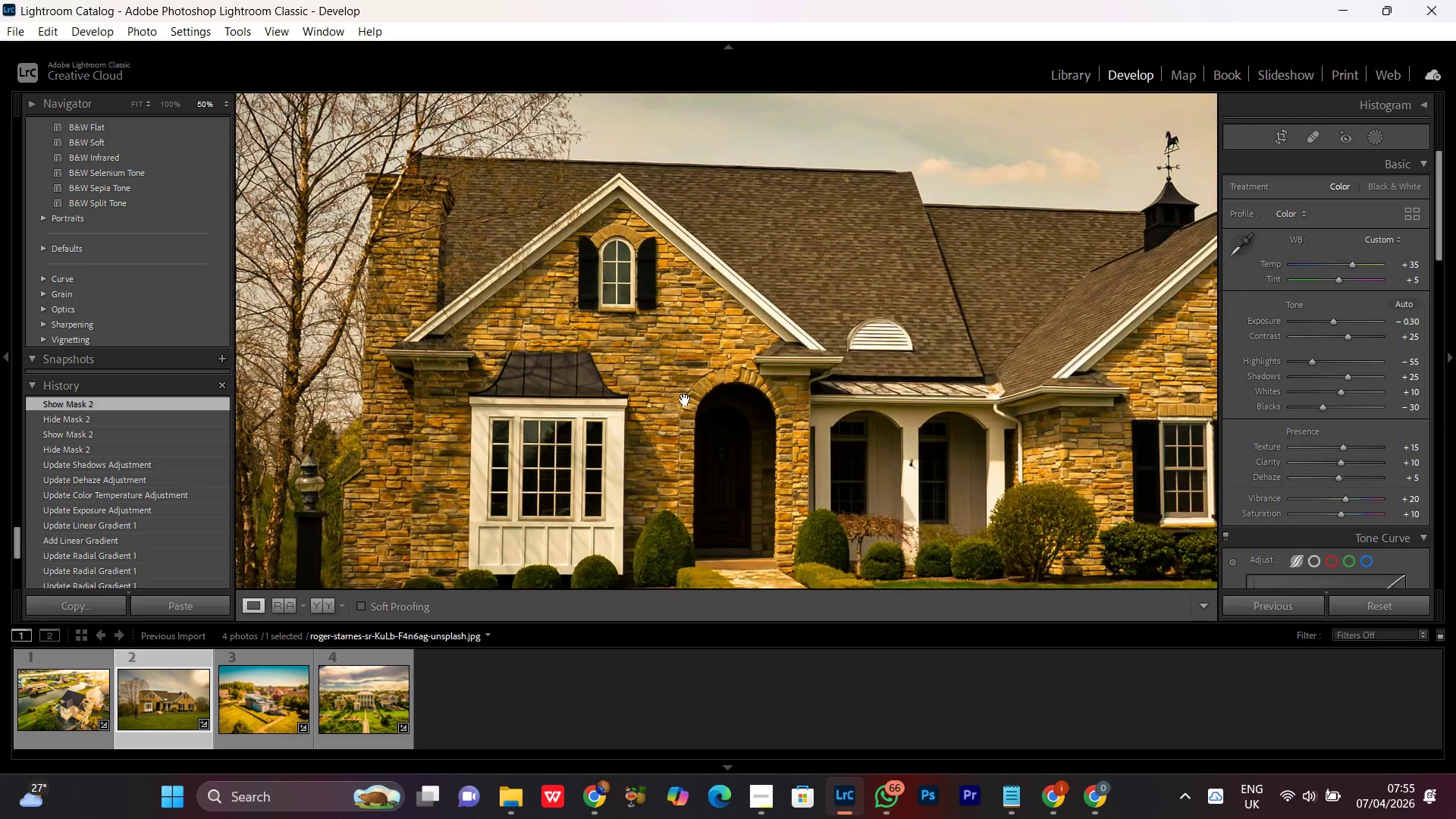 
triple_click([685, 400])
 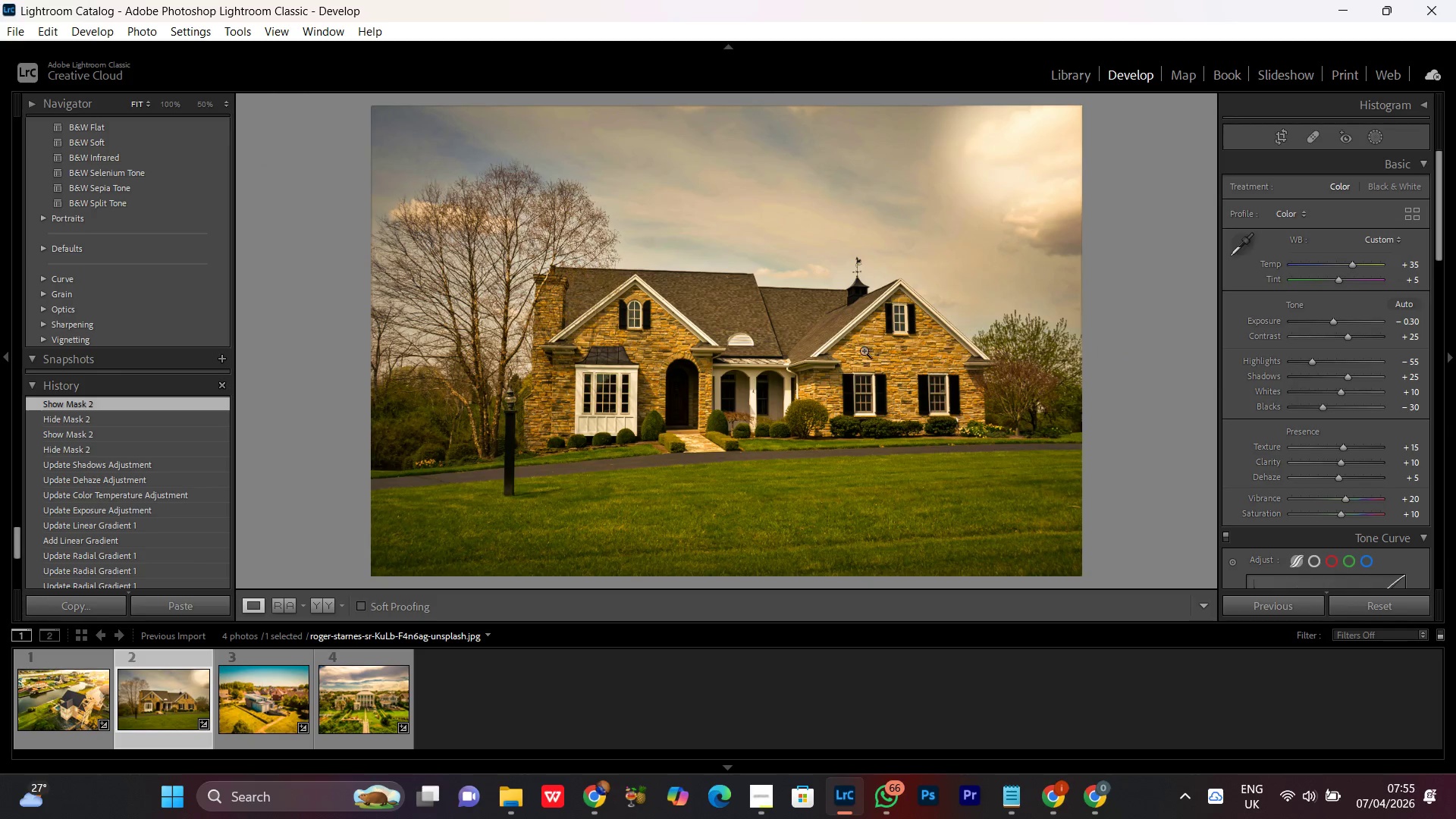 
left_click([664, 348])
 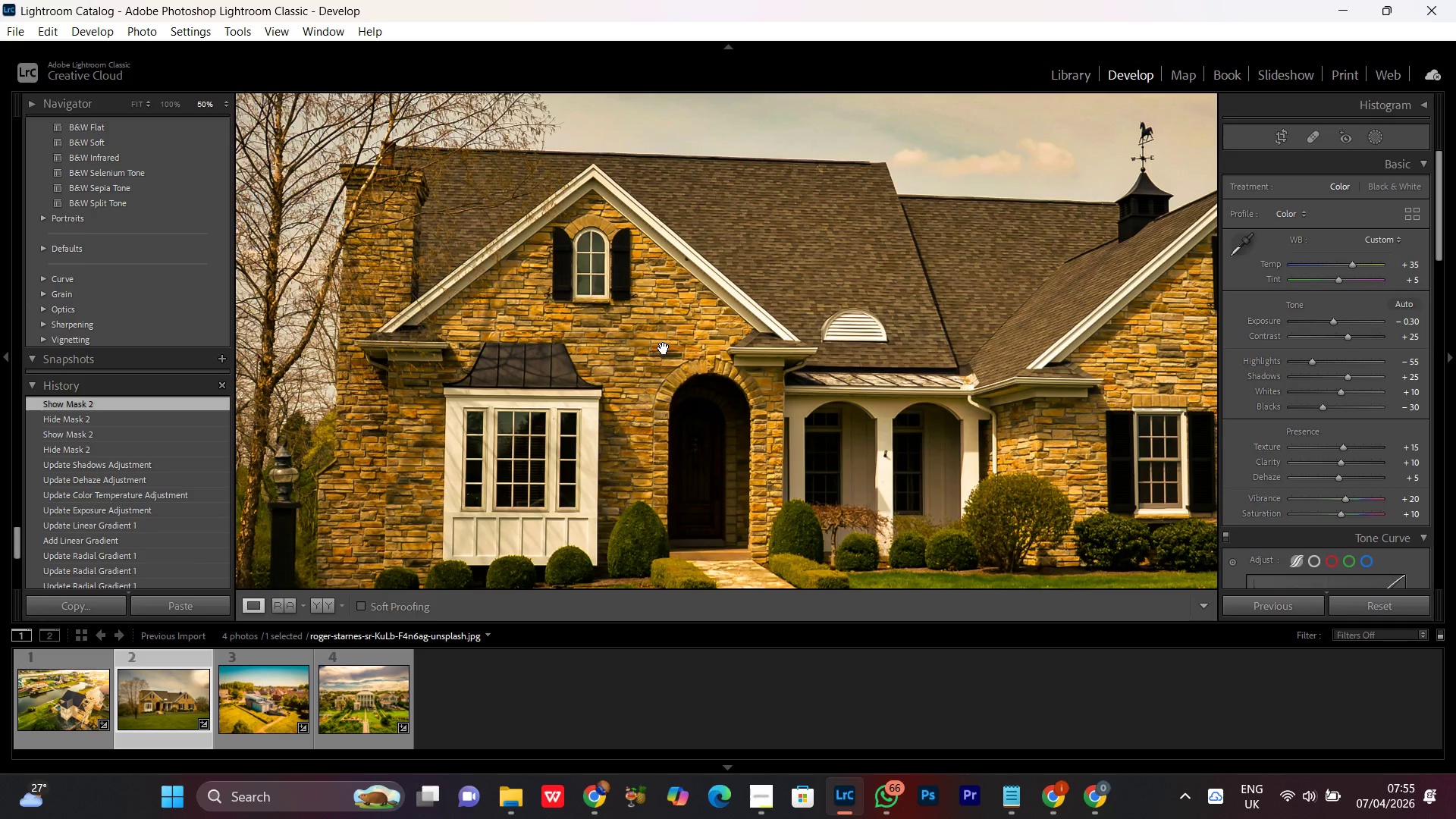 
key(Control+Equal)
 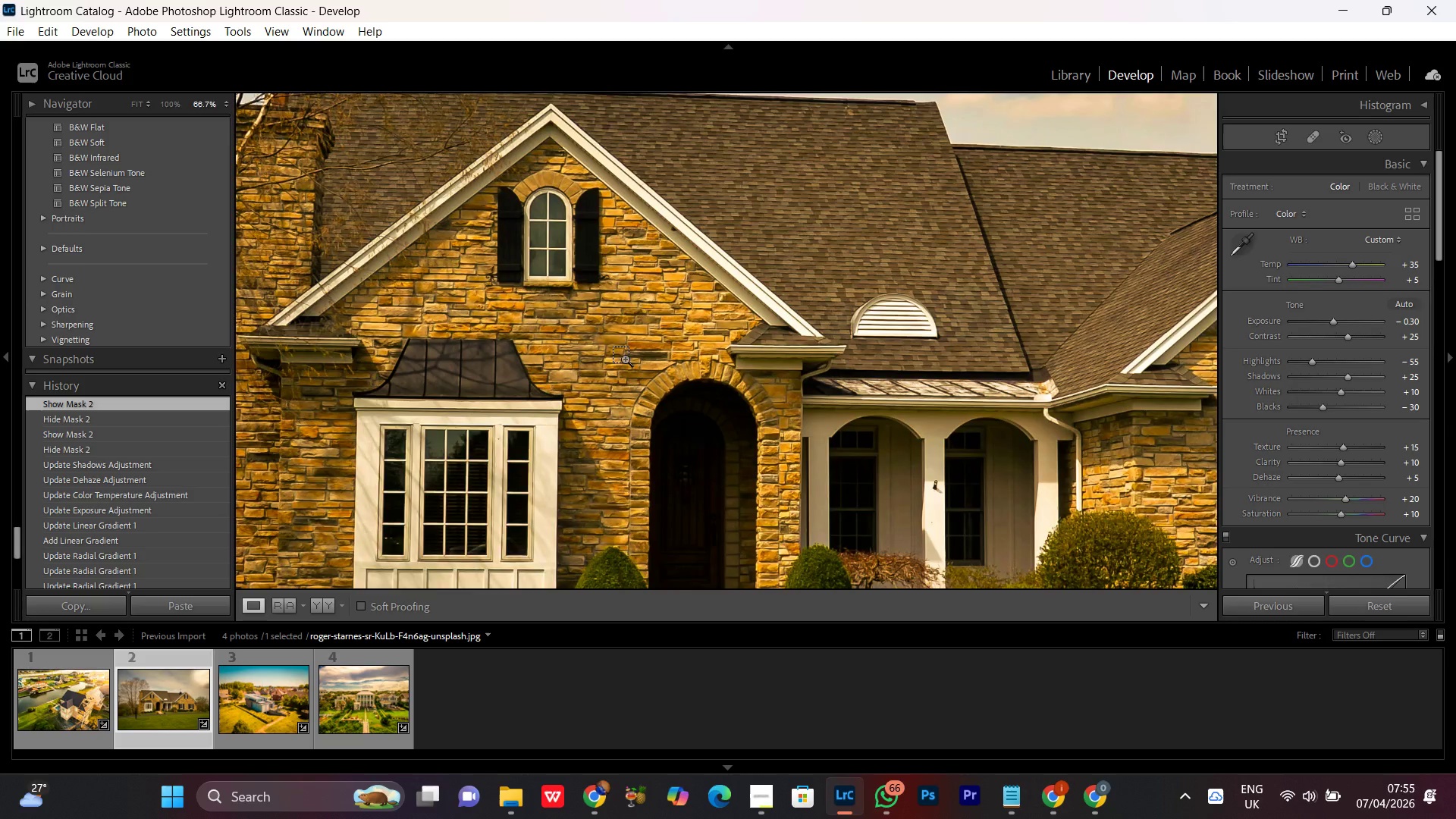 
key(Control+Equal)
 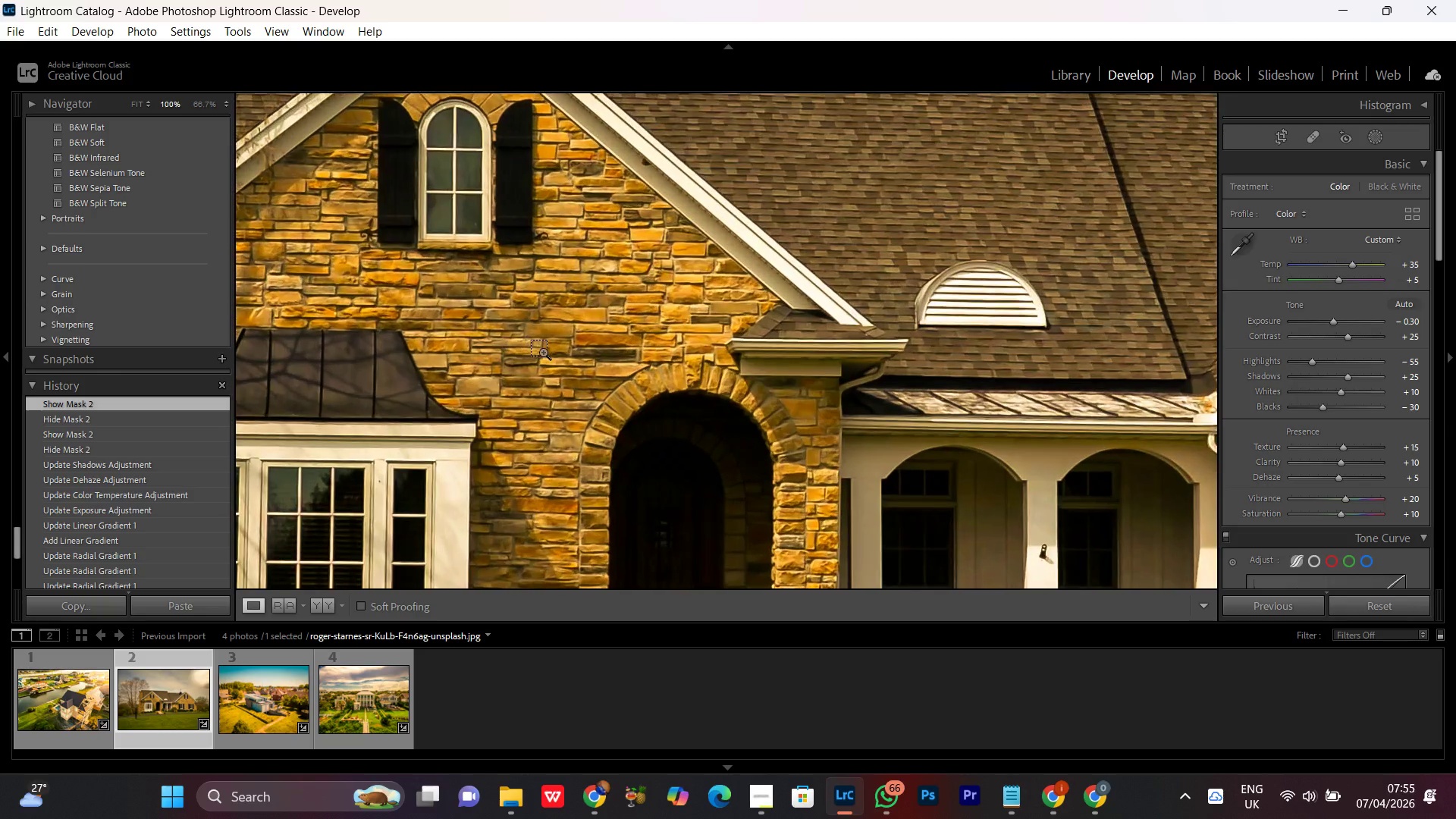 
key(Control+Equal)
 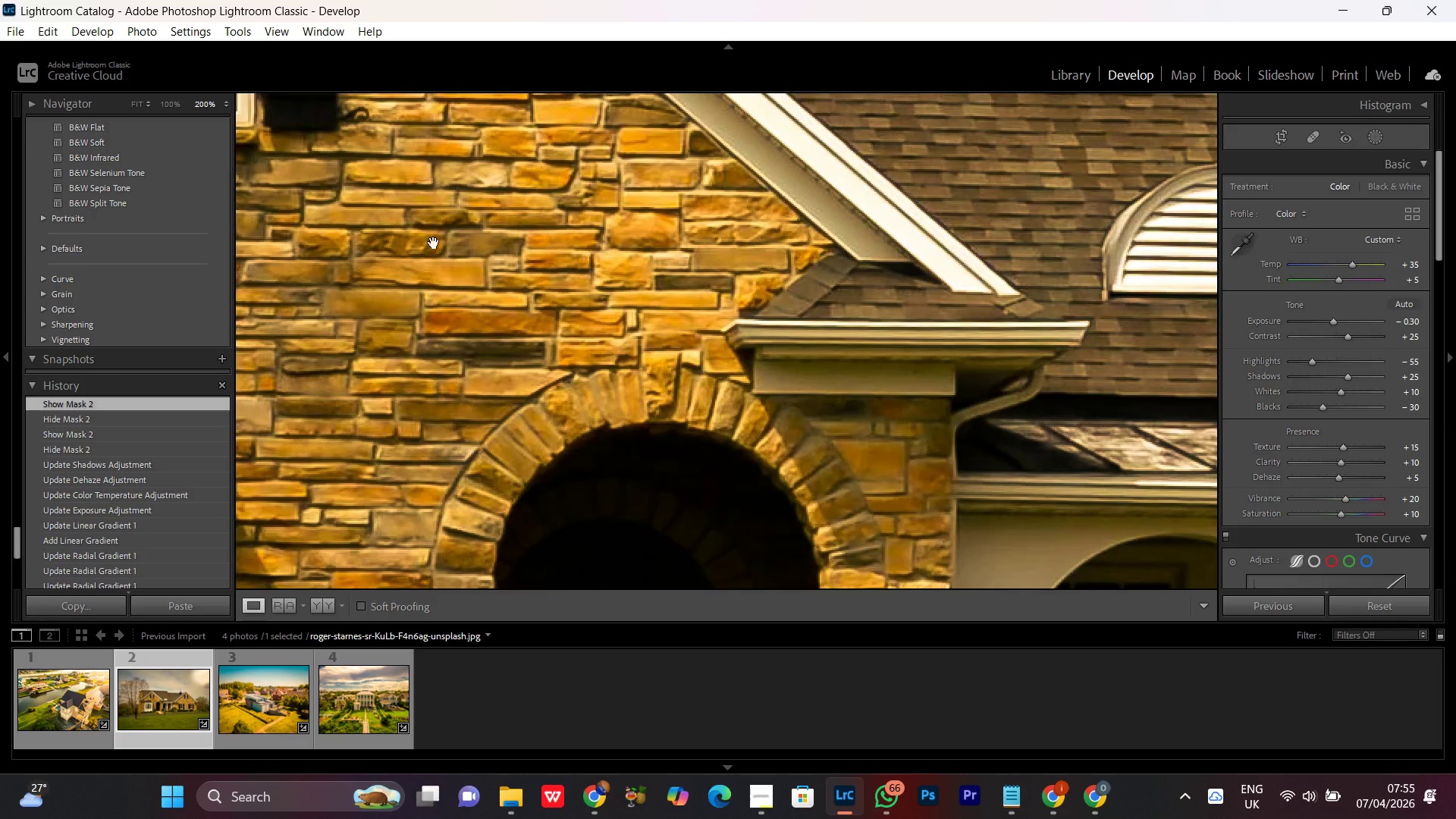 
left_click_drag(start_coordinate=[409, 224], to_coordinate=[567, 425])
 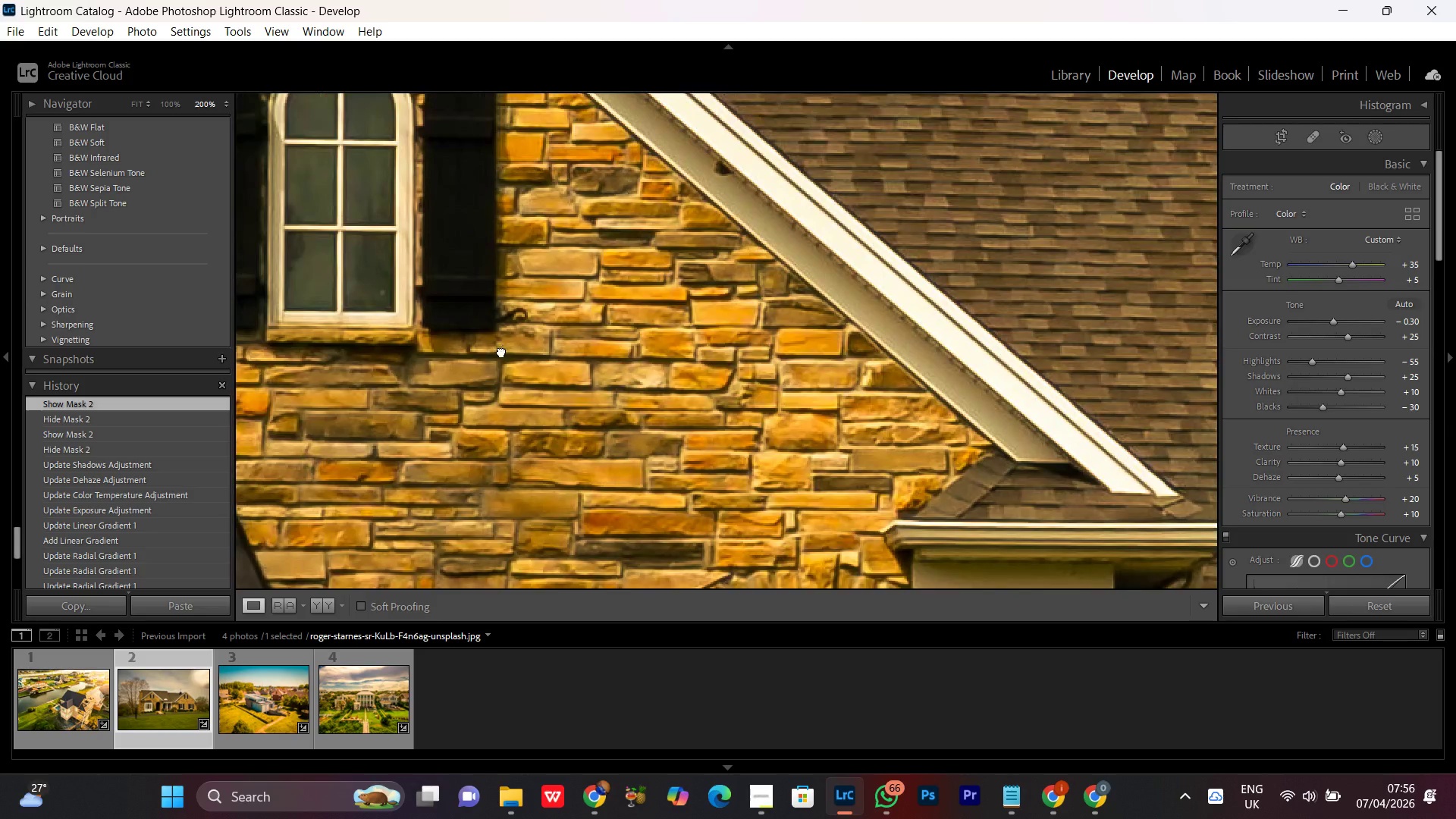 
left_click_drag(start_coordinate=[501, 350], to_coordinate=[820, 462])
 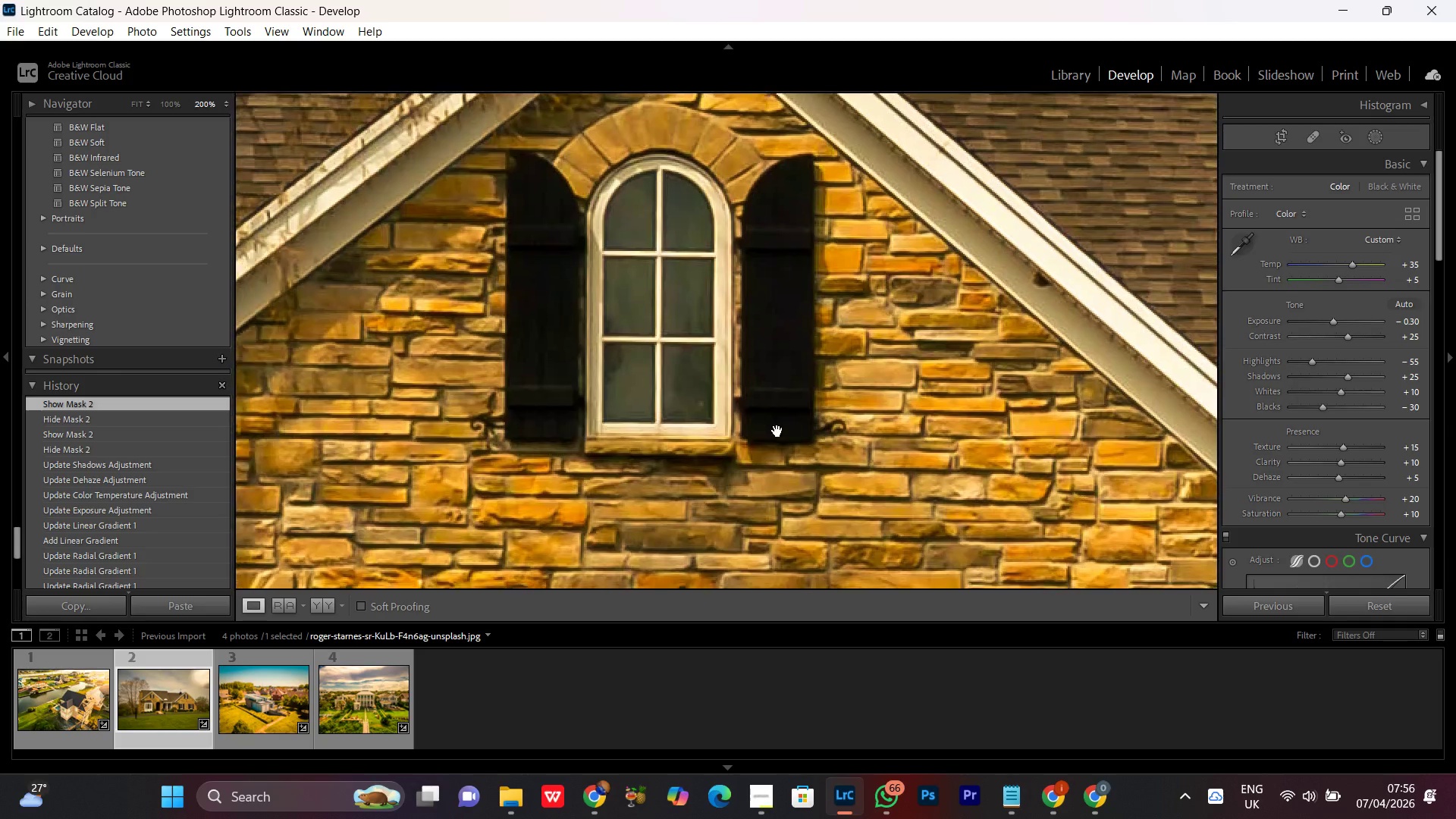 
left_click_drag(start_coordinate=[777, 431], to_coordinate=[801, 487])
 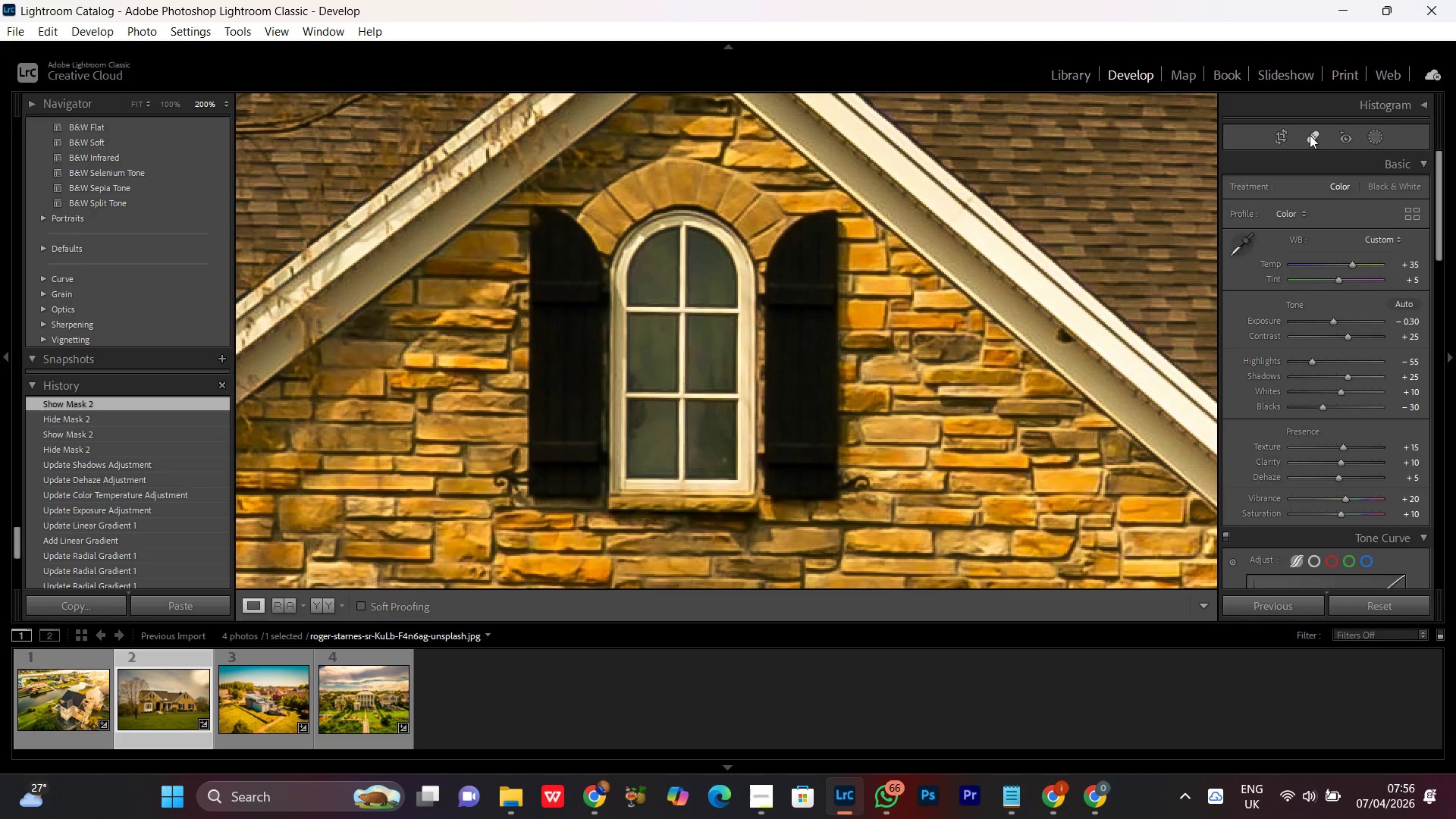 
left_click([1310, 135])
 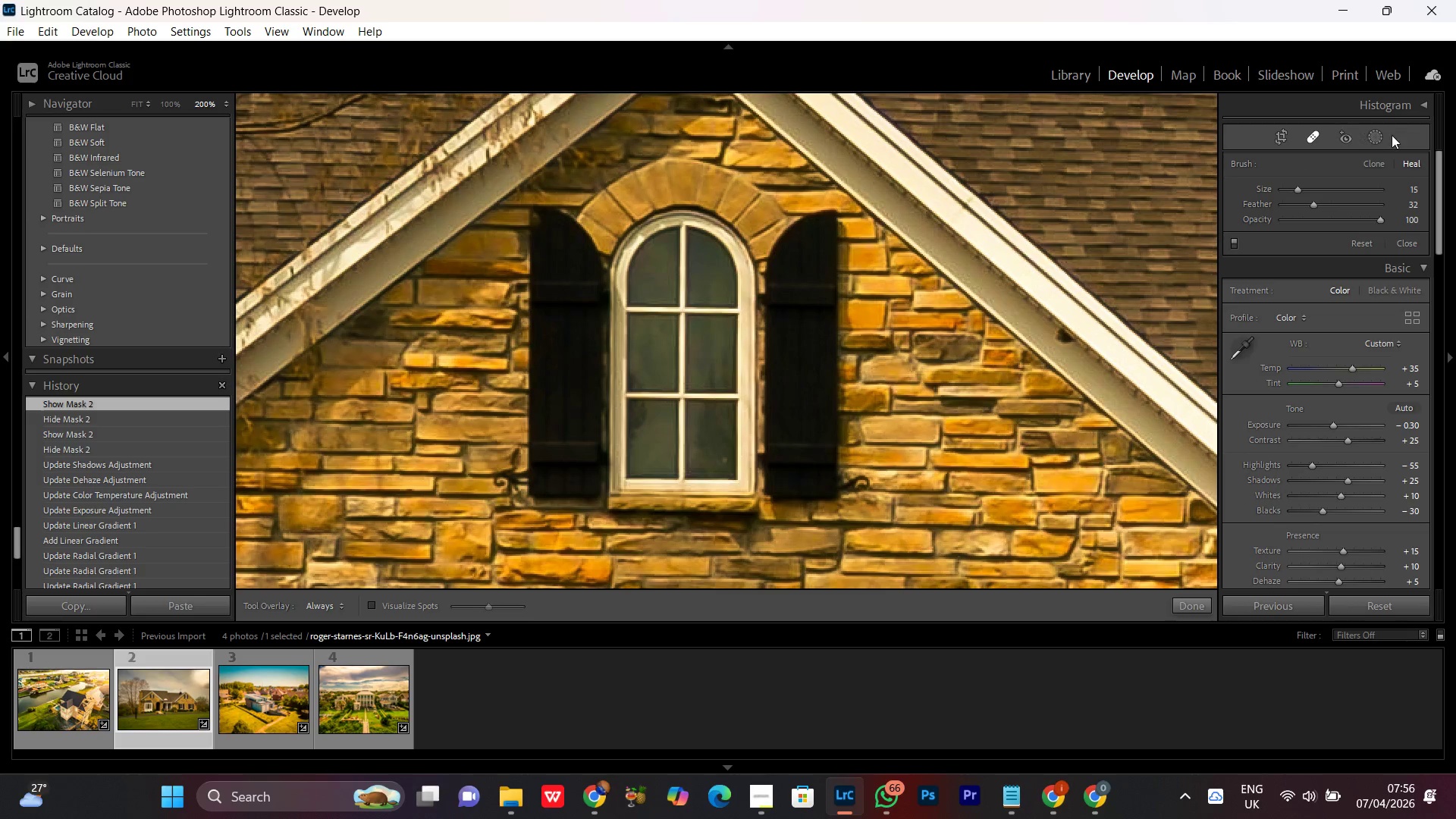 
left_click([1379, 137])
 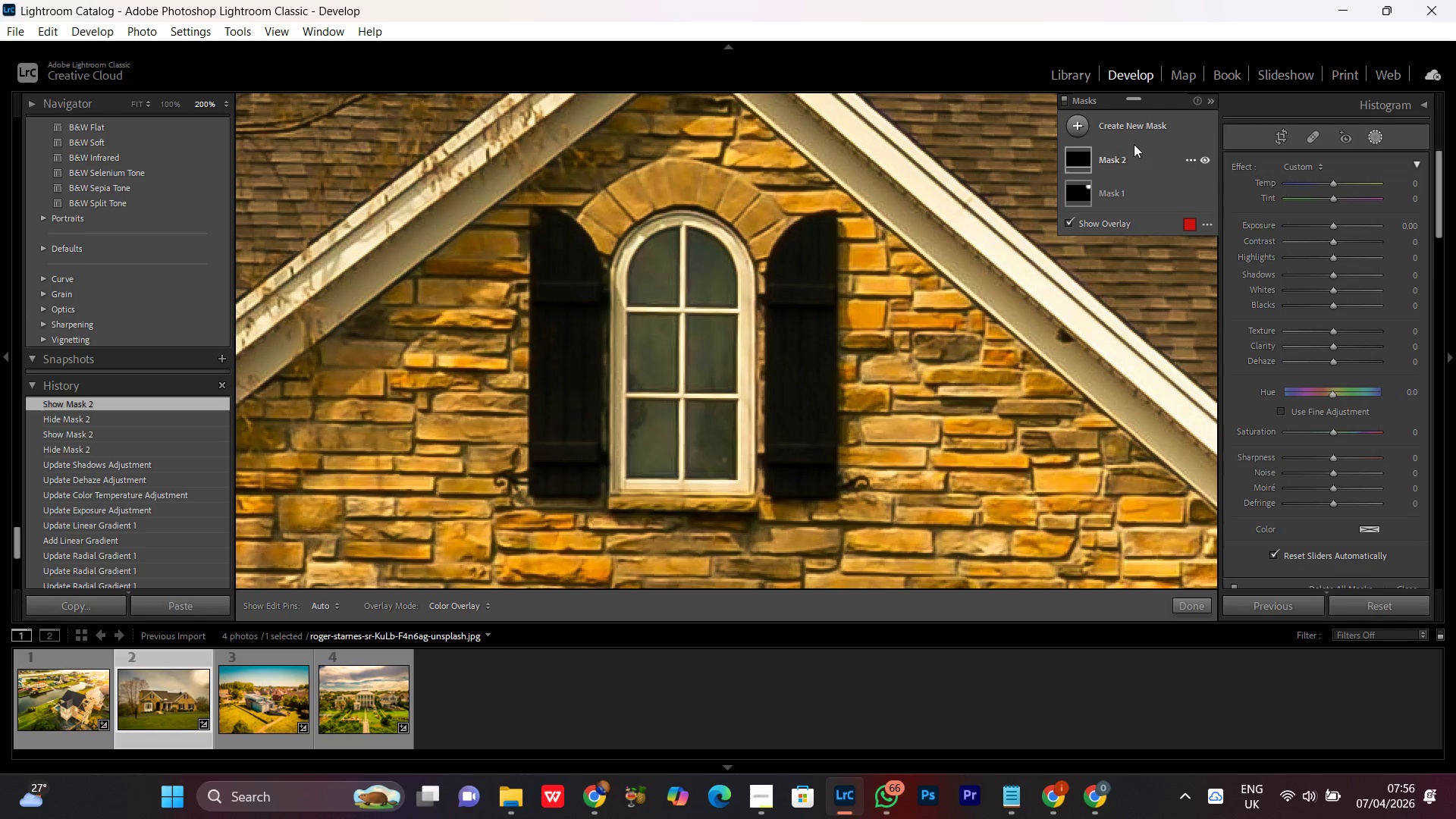 
left_click([1140, 128])
 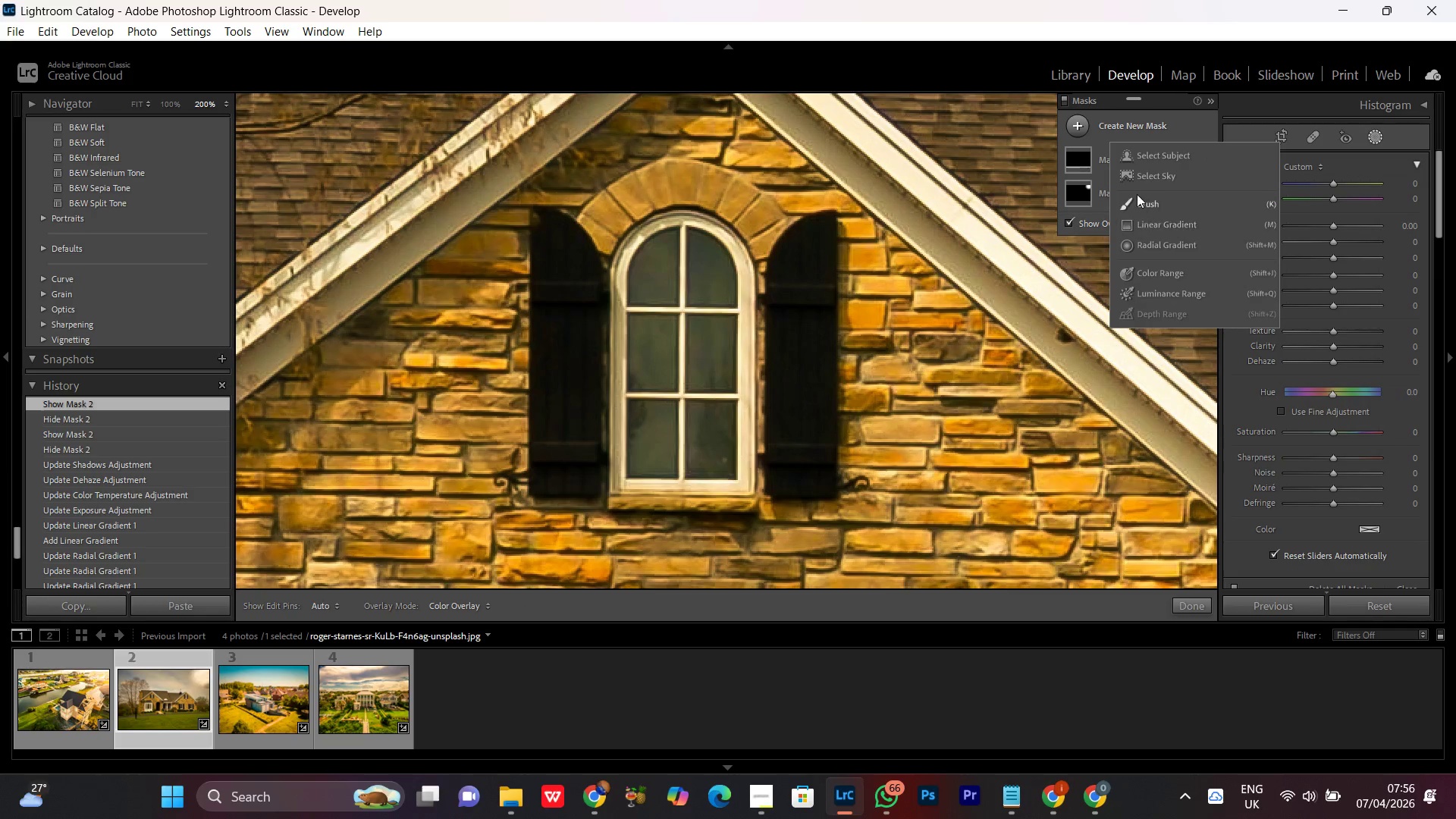 
left_click([1137, 194])
 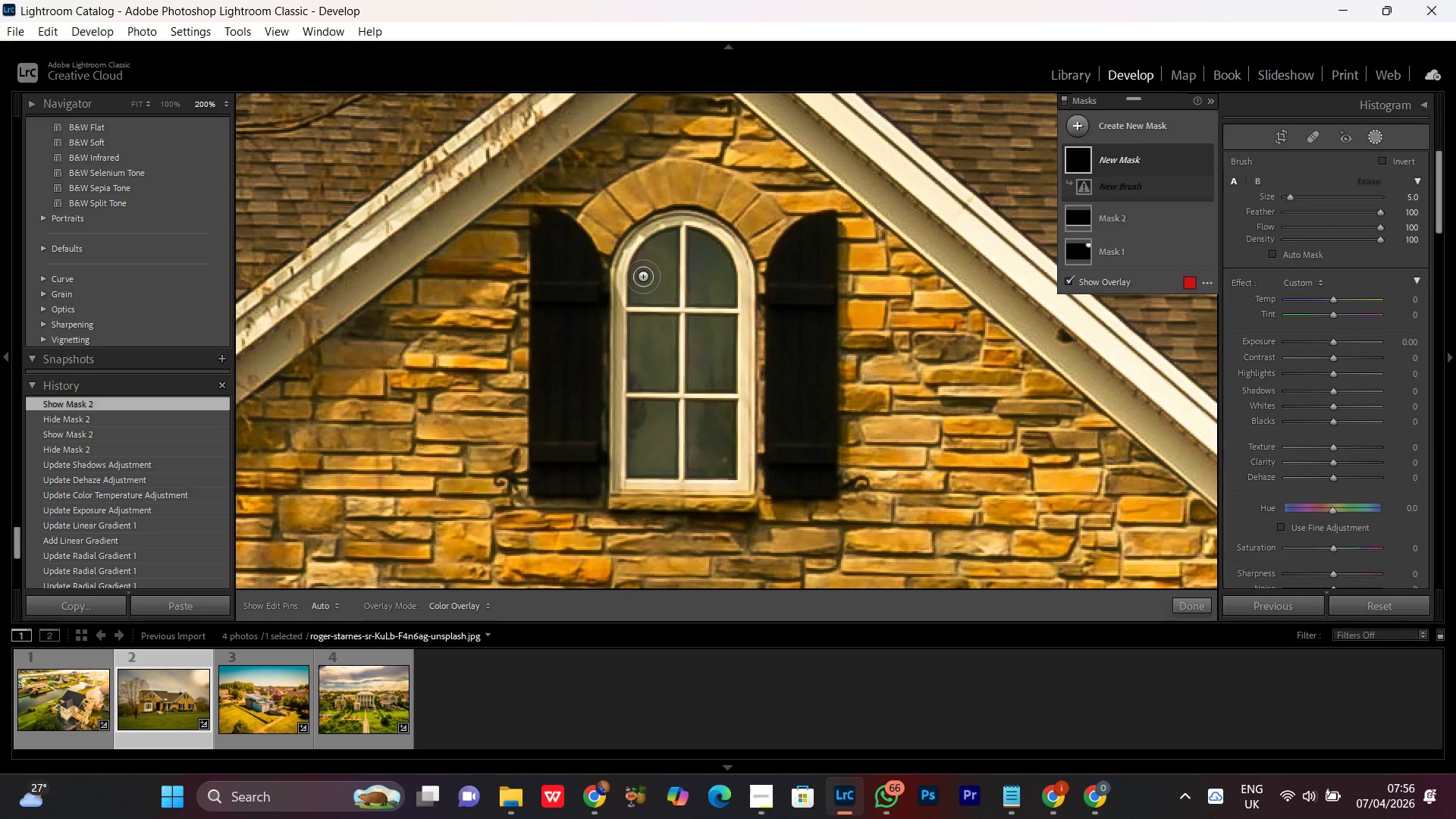 
scroll: coordinate [651, 299], scroll_direction: up, amount: 1.0
 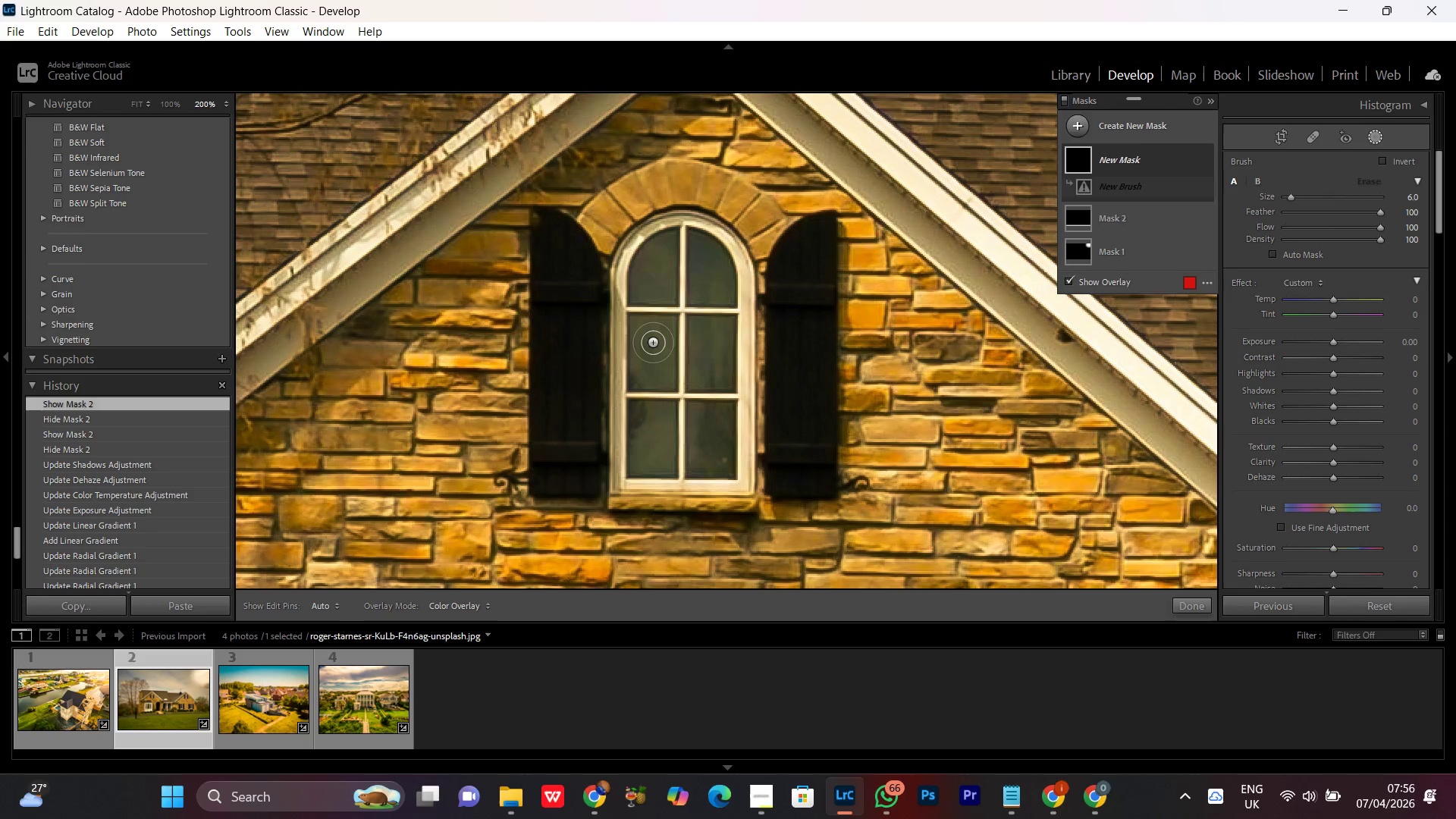 
left_click_drag(start_coordinate=[652, 340], to_coordinate=[669, 285])
 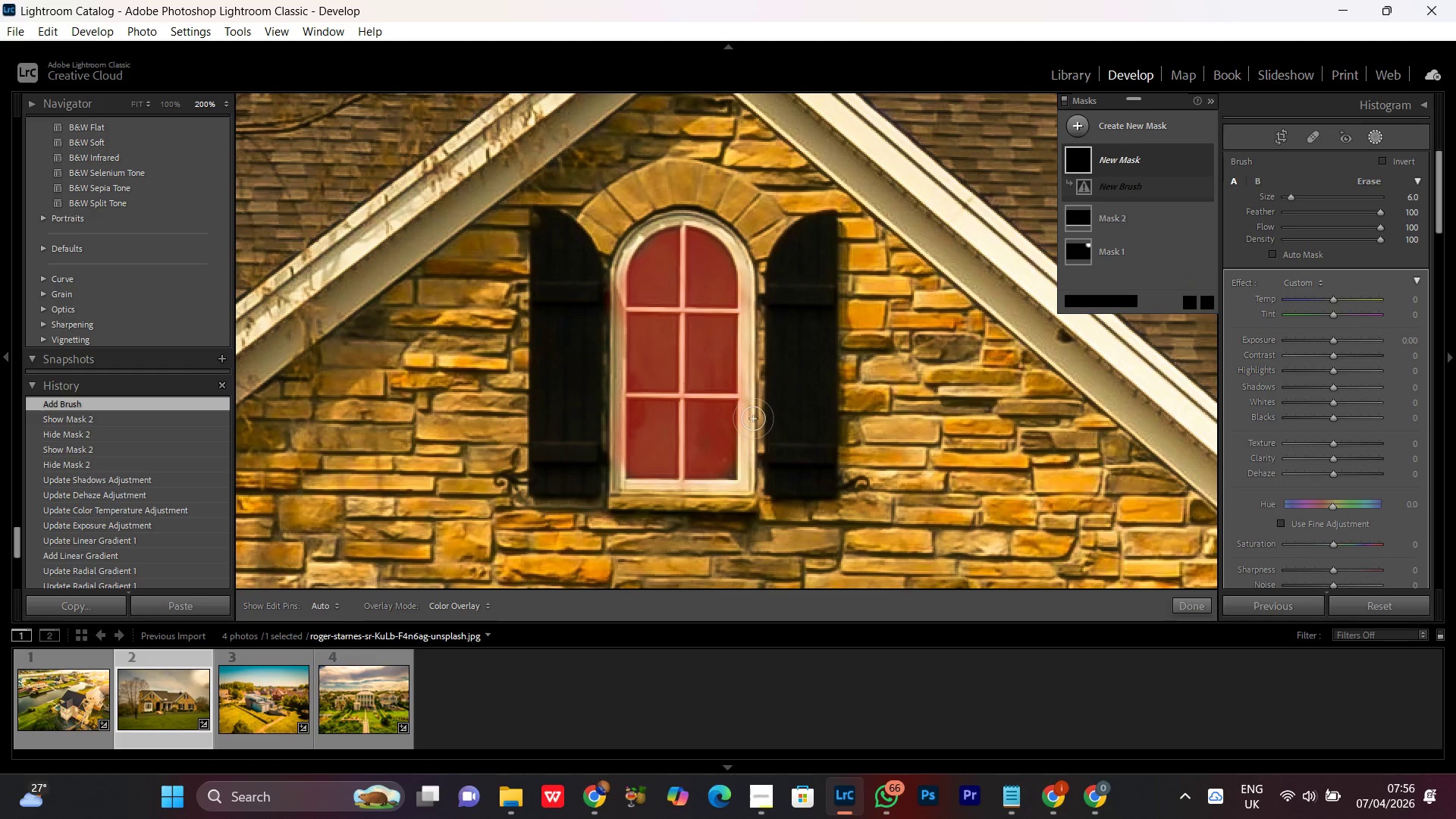 
hold_key(key=Space, duration=1.51)
 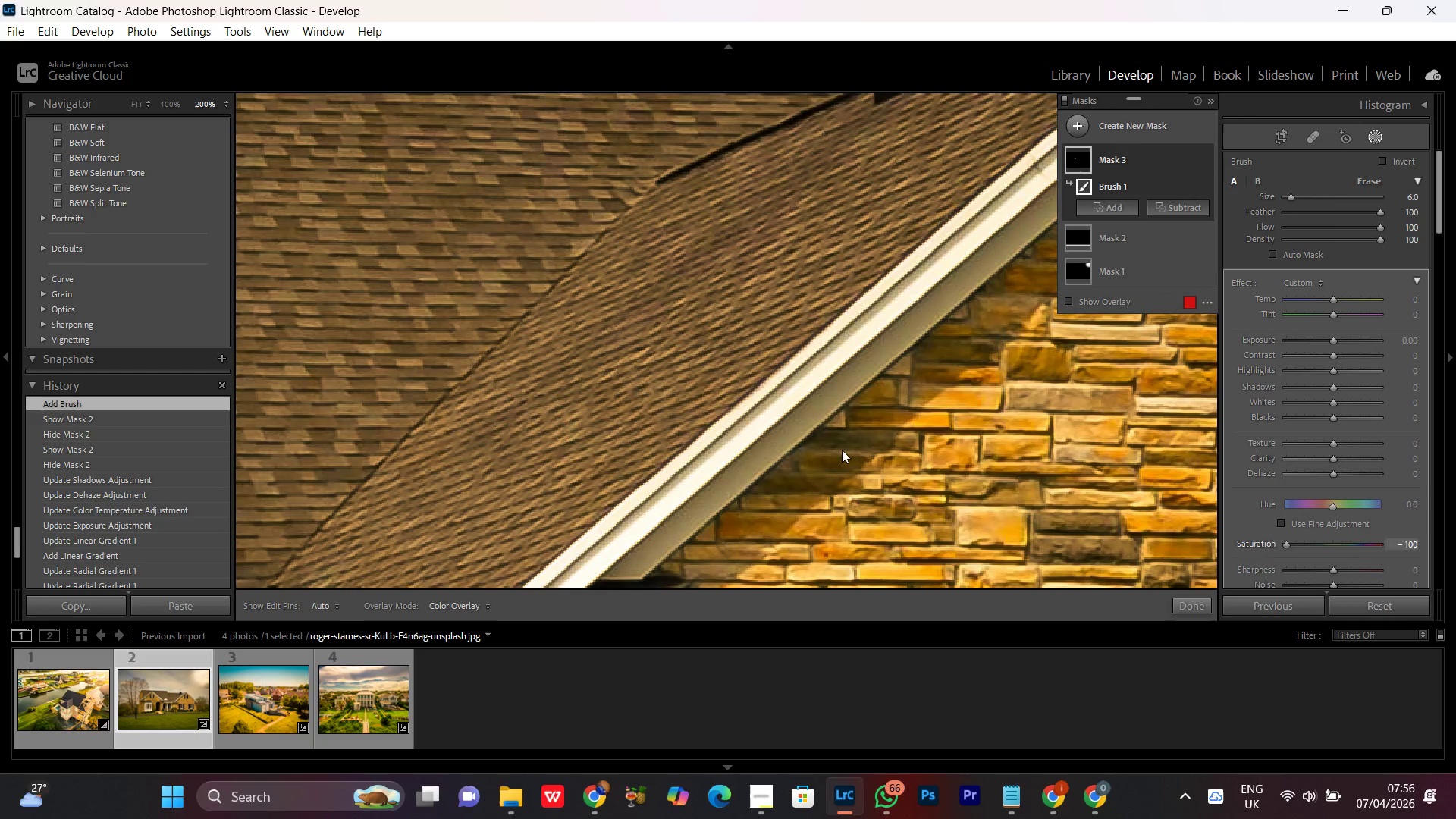 
left_click_drag(start_coordinate=[802, 436], to_coordinate=[447, 447])
 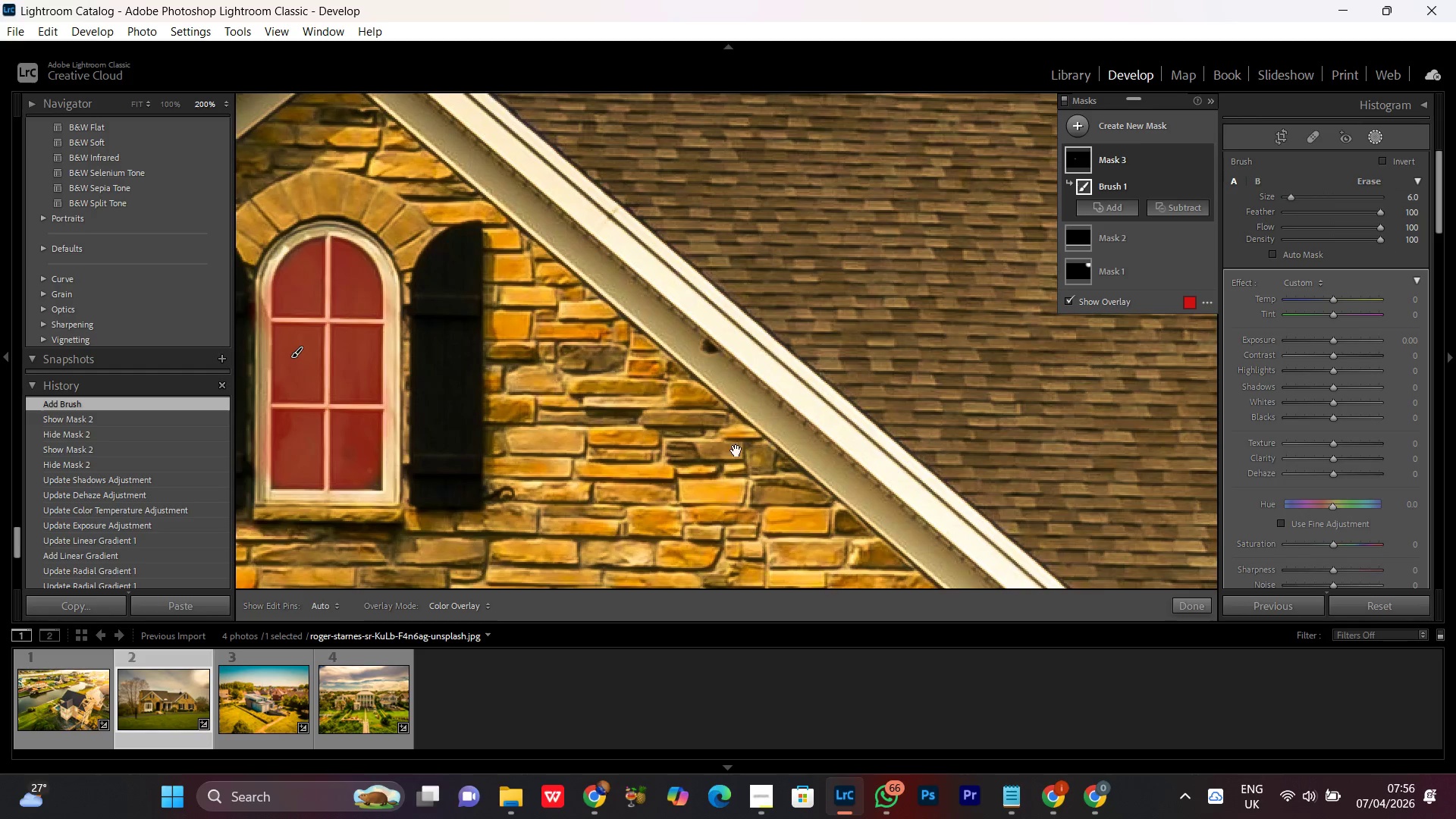 
left_click_drag(start_coordinate=[770, 446], to_coordinate=[228, 388])
 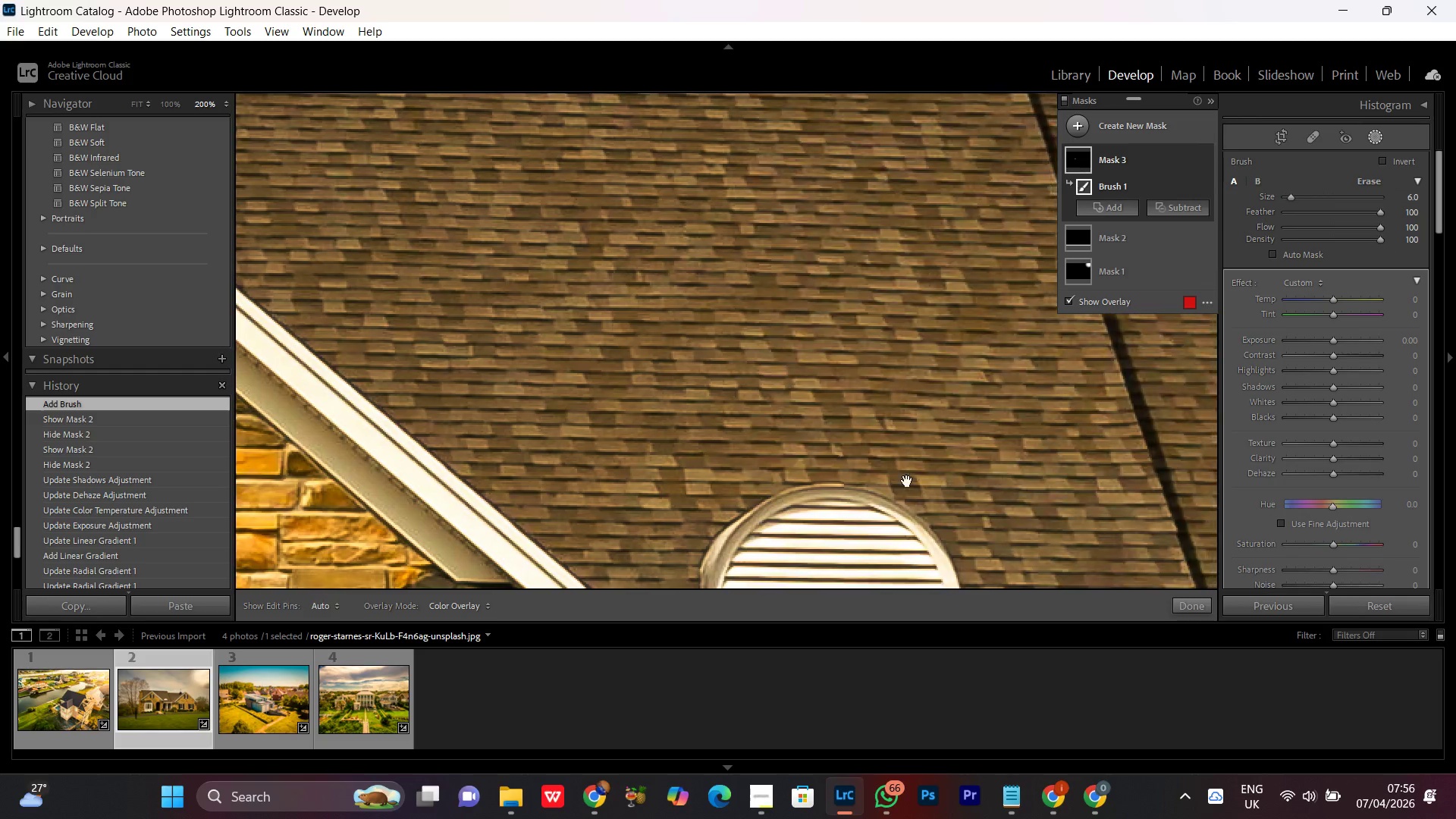 
left_click_drag(start_coordinate=[1005, 475], to_coordinate=[427, 421])
 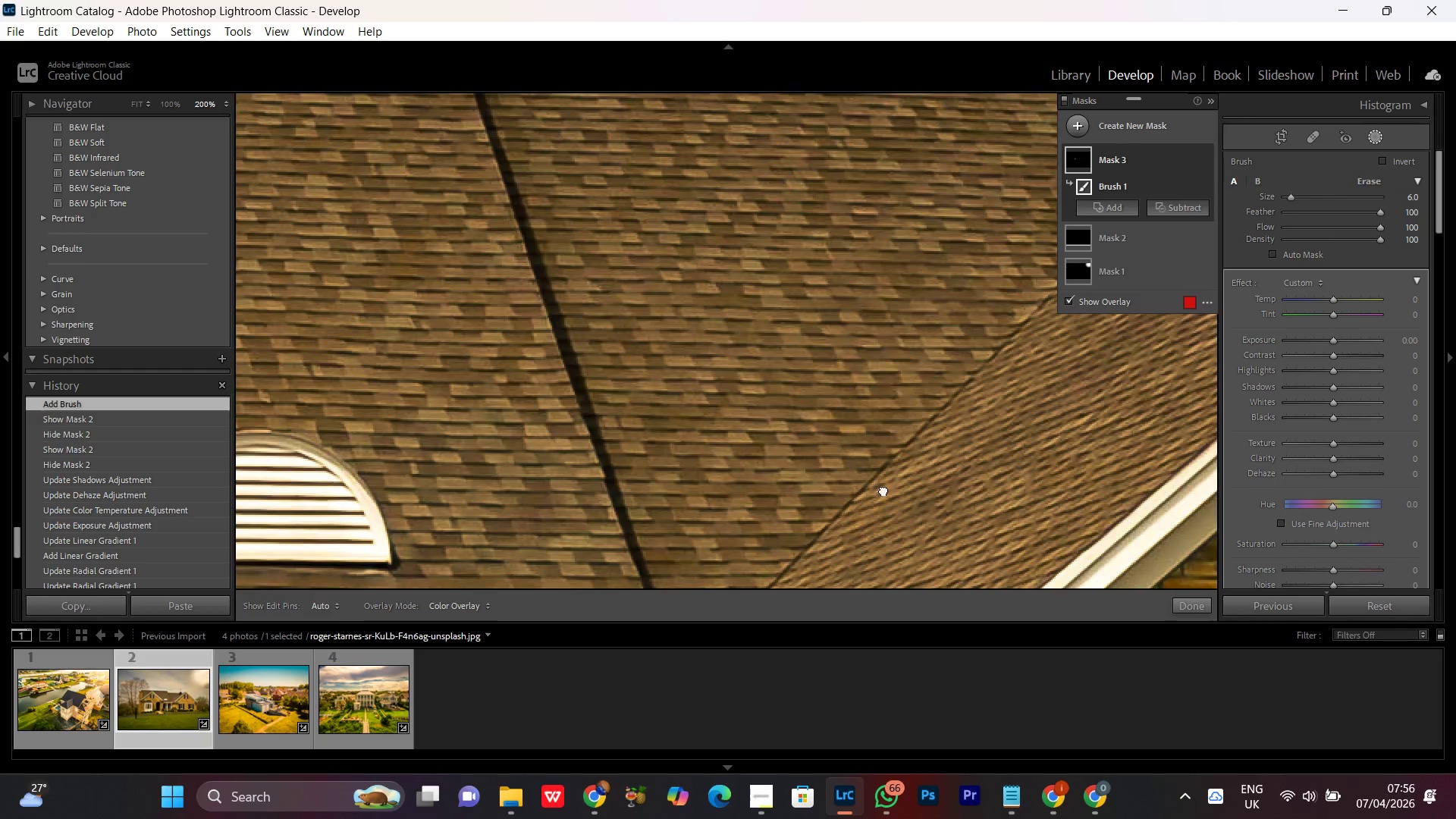 
left_click_drag(start_coordinate=[943, 491], to_coordinate=[500, 425])
 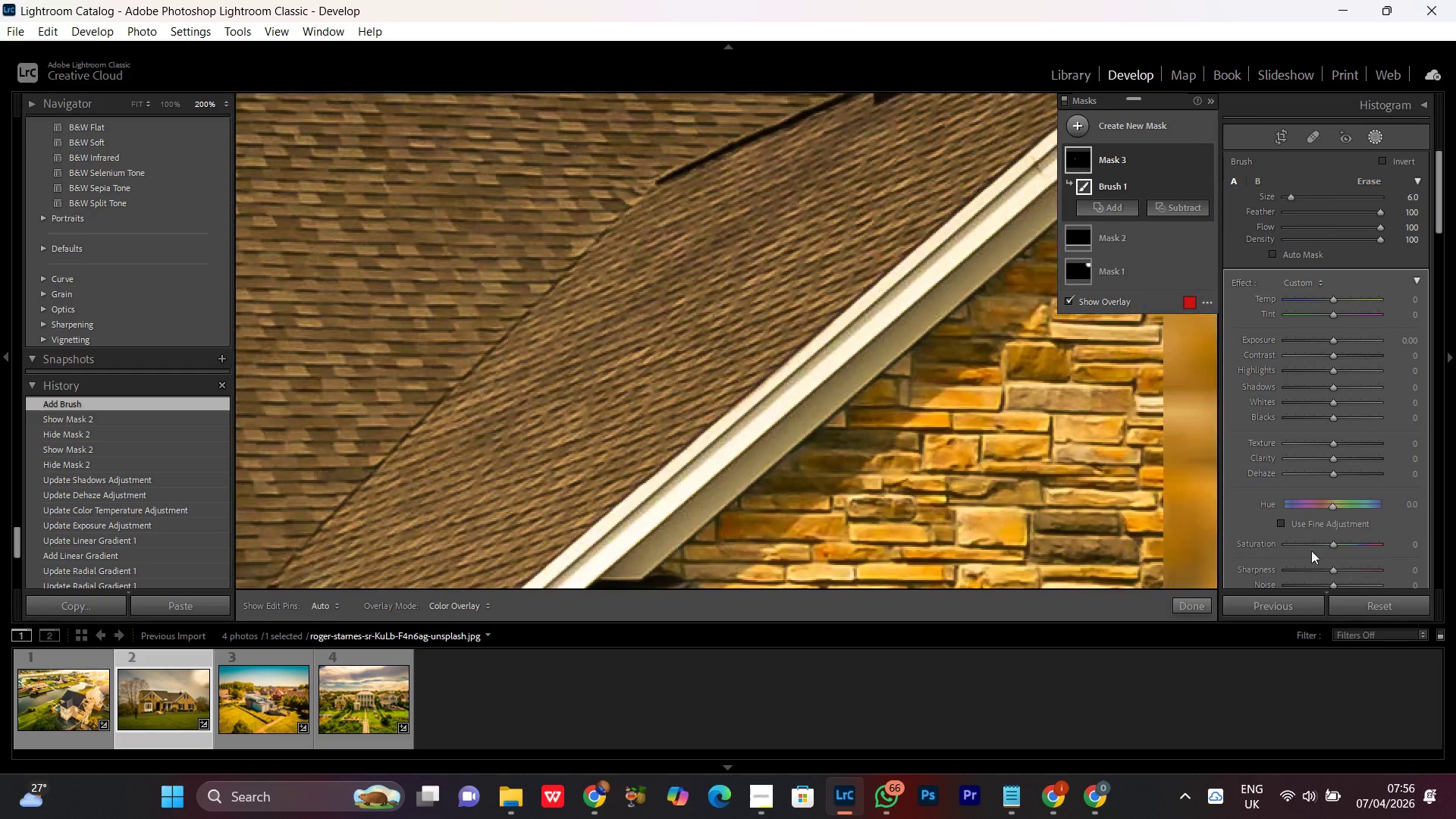 
hold_key(key=Space, duration=1.52)
 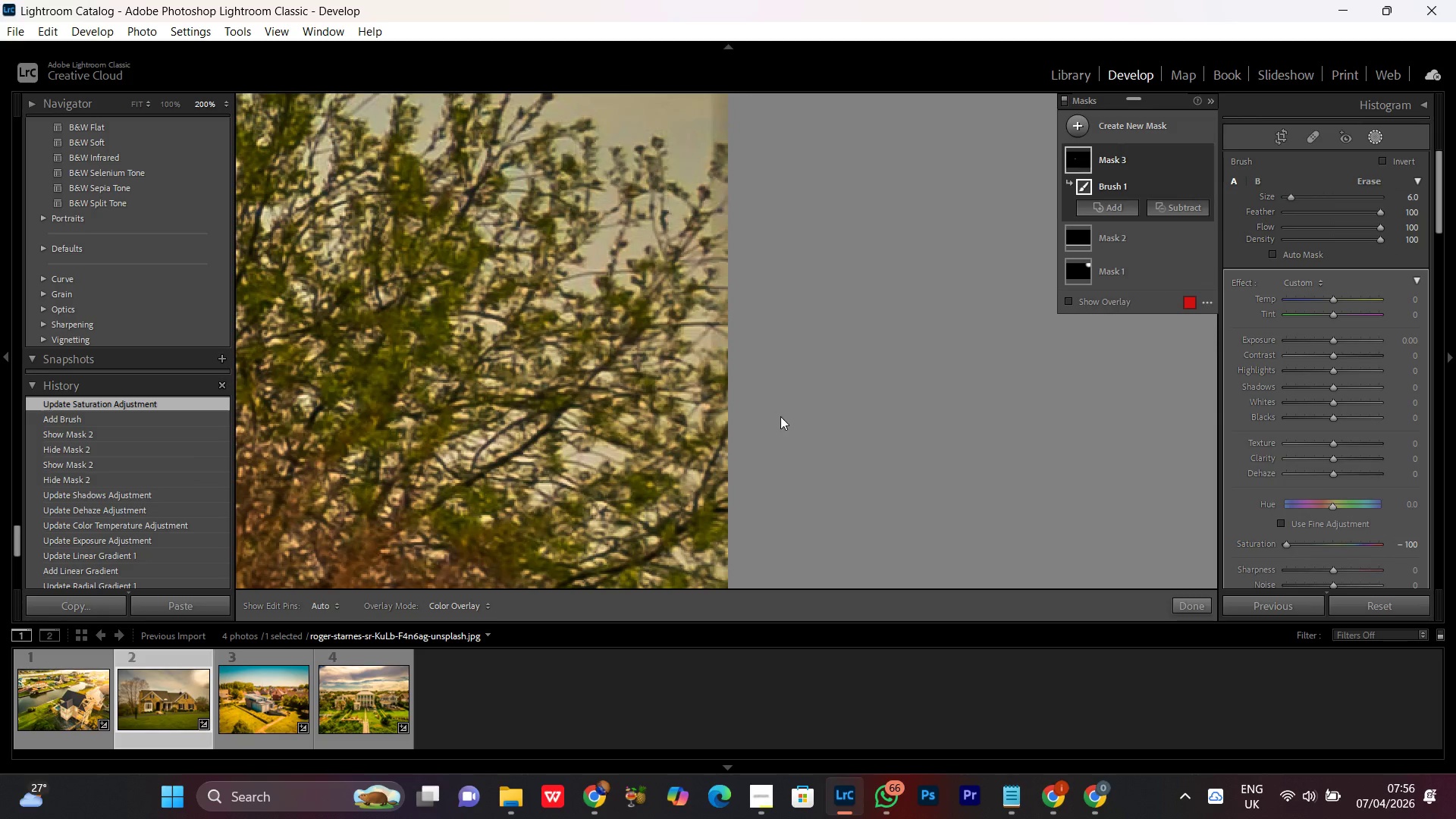 
left_click_drag(start_coordinate=[1282, 549], to_coordinate=[814, 463])
 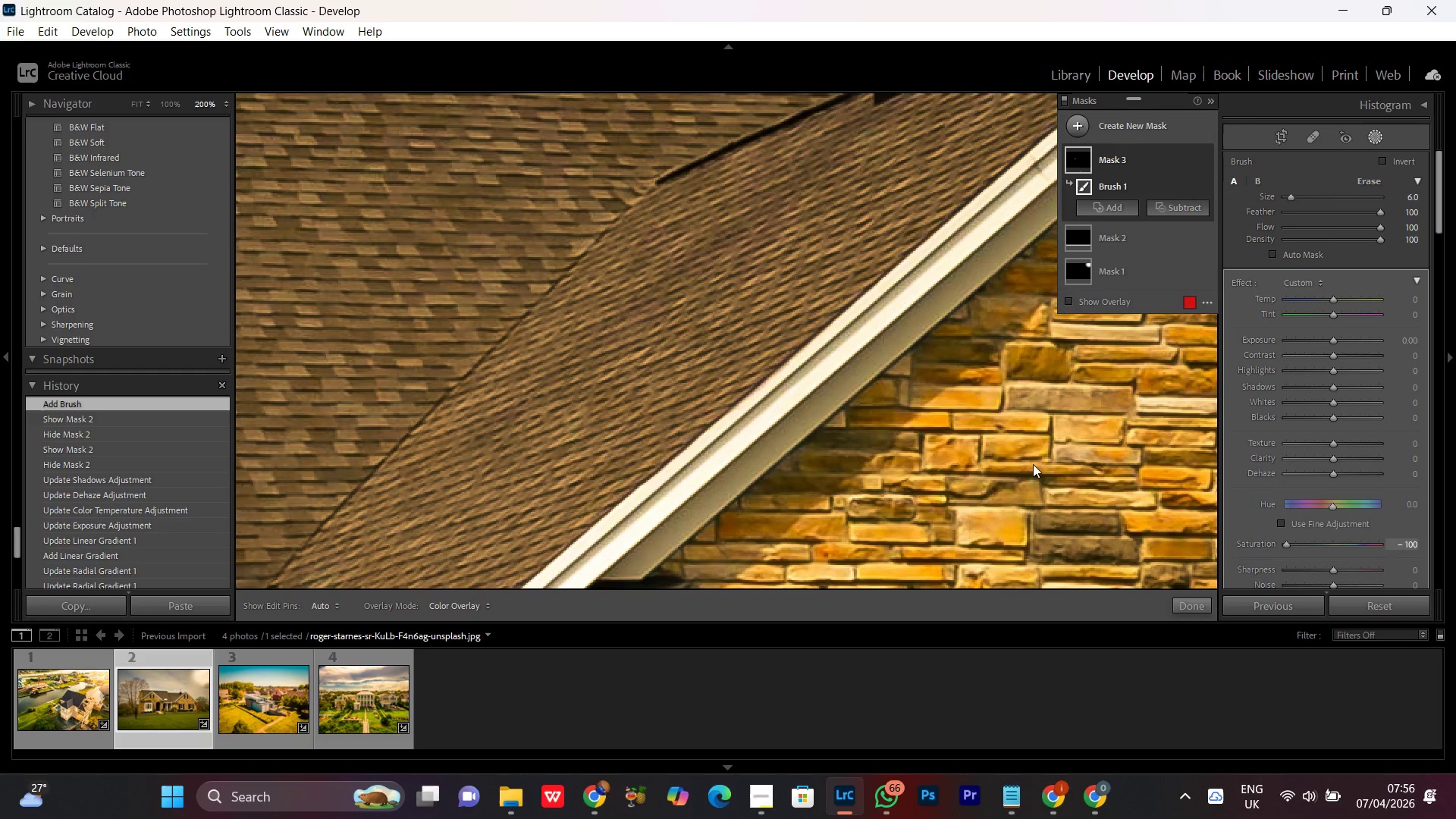 
left_click_drag(start_coordinate=[1037, 463], to_coordinate=[534, 392])
 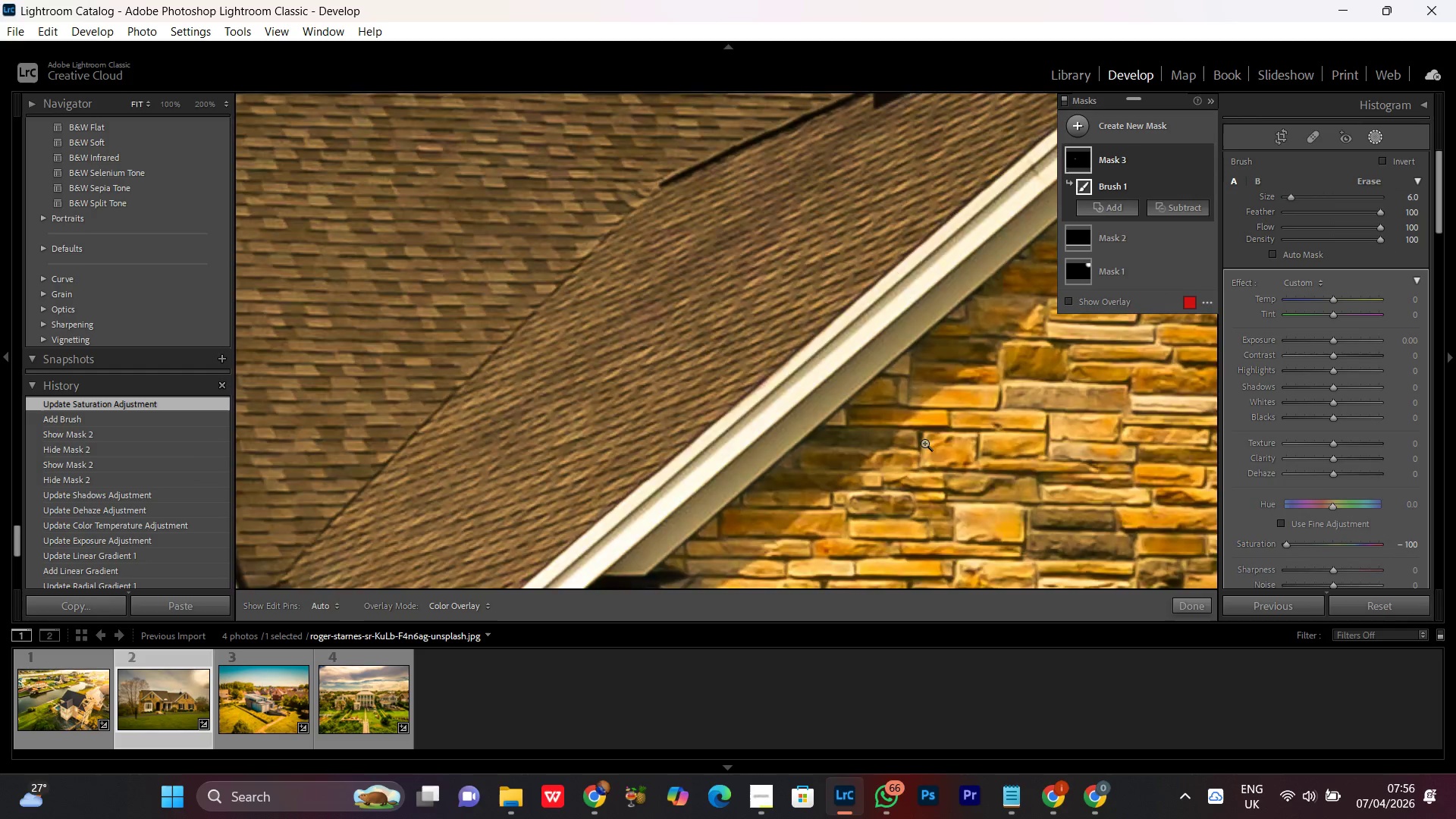 
left_click_drag(start_coordinate=[978, 440], to_coordinate=[703, 416])
 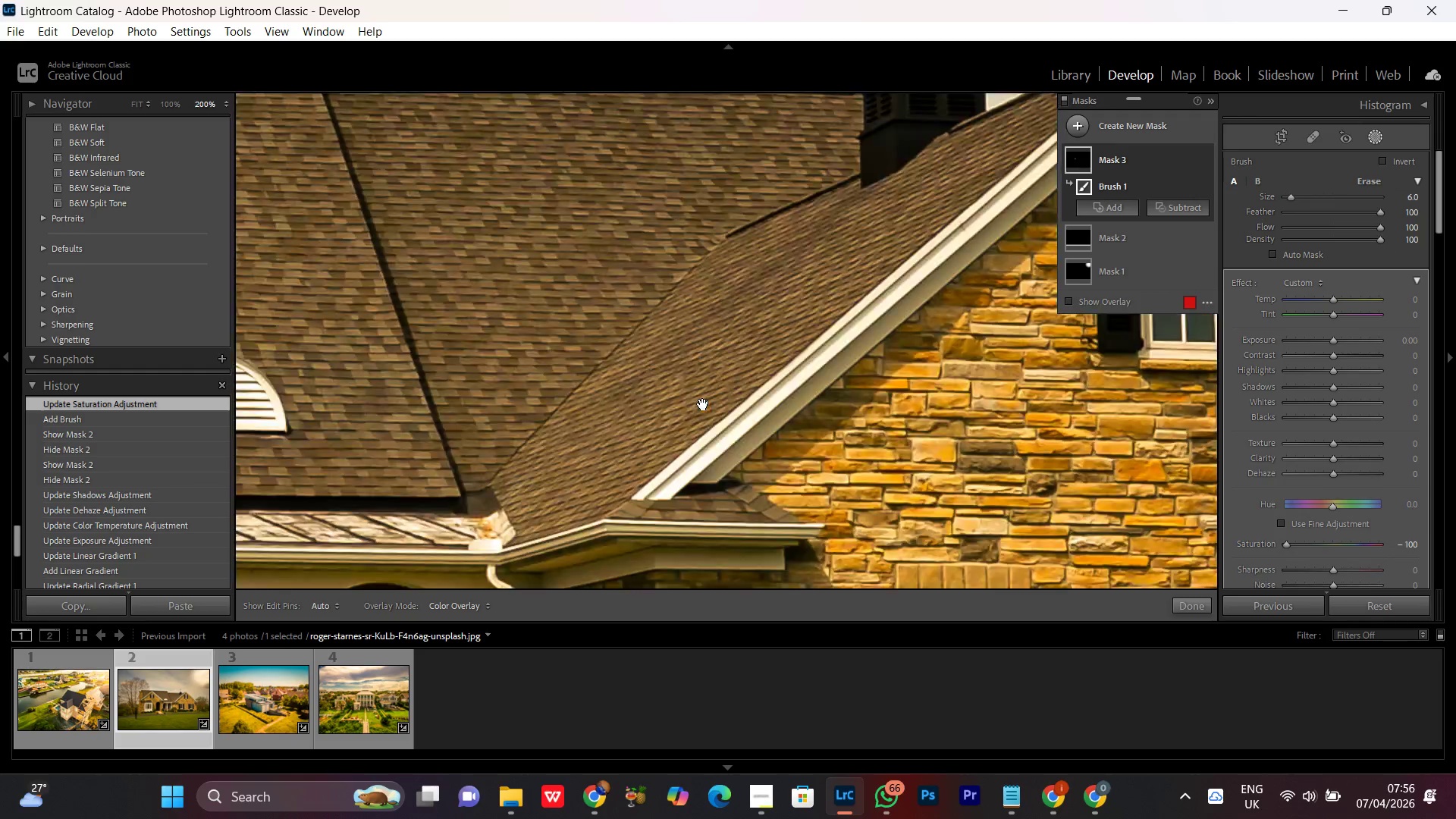 
key(Space)
 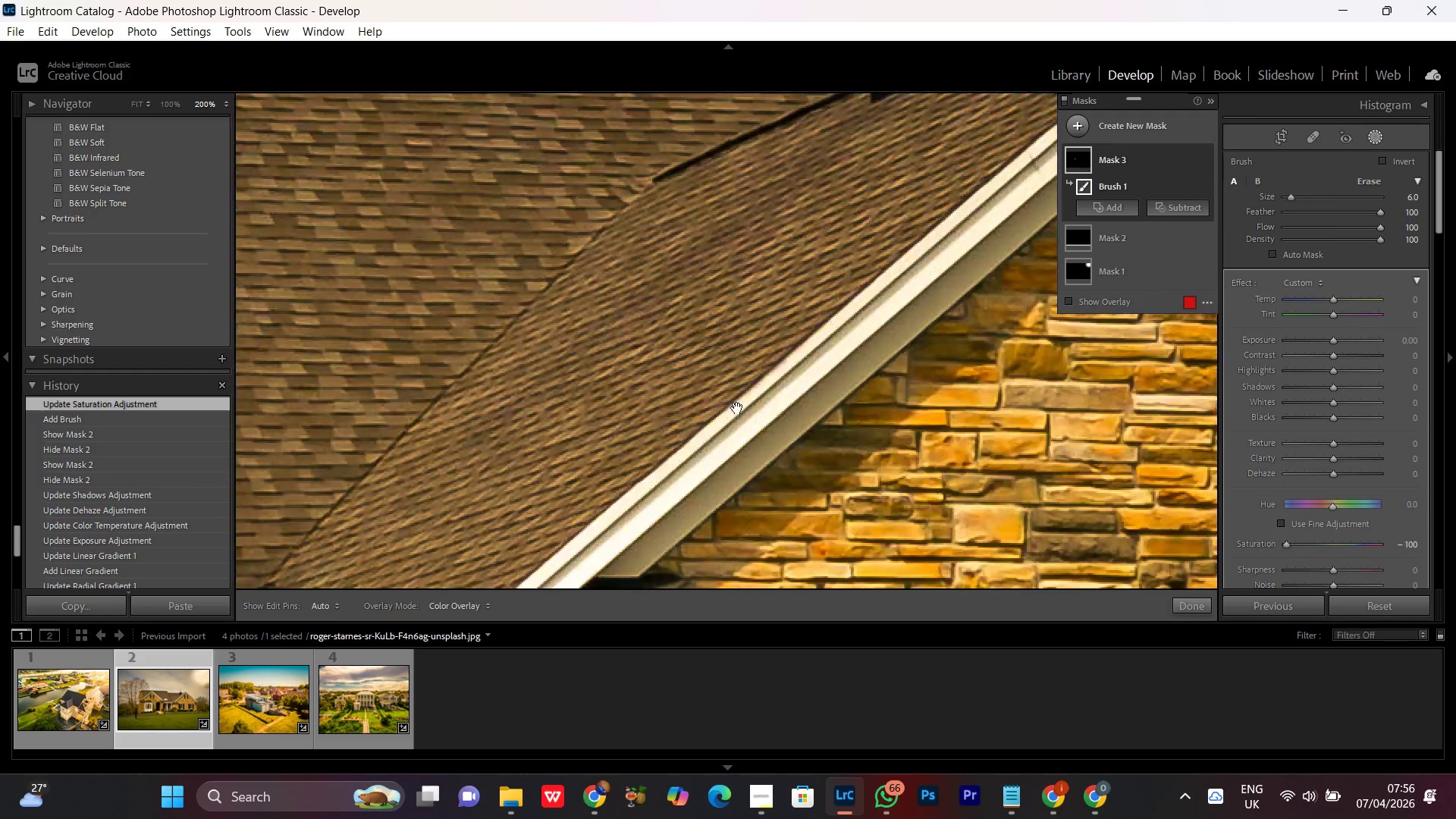 
key(Space)
 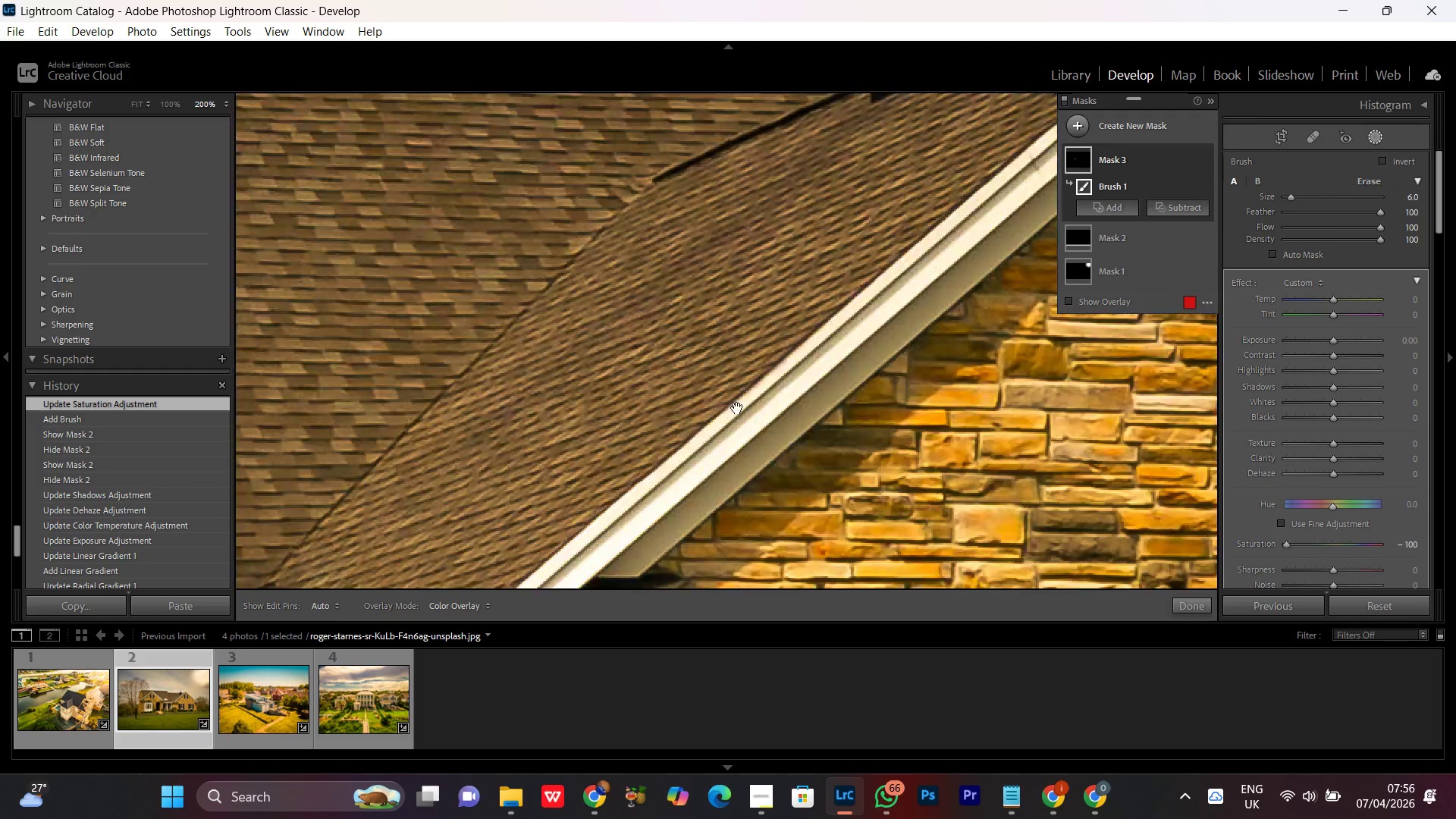 
key(Space)
 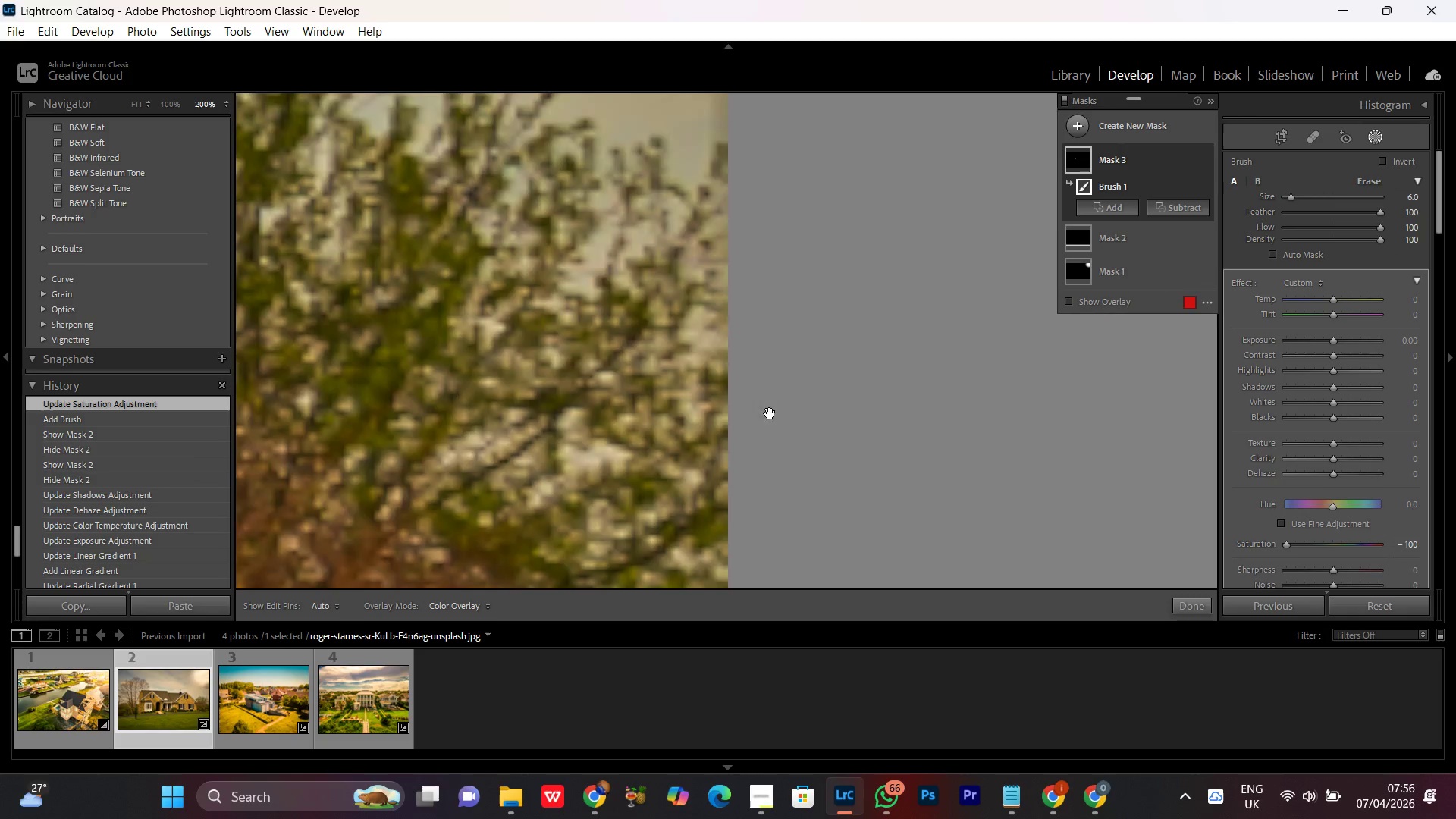 
key(Space)
 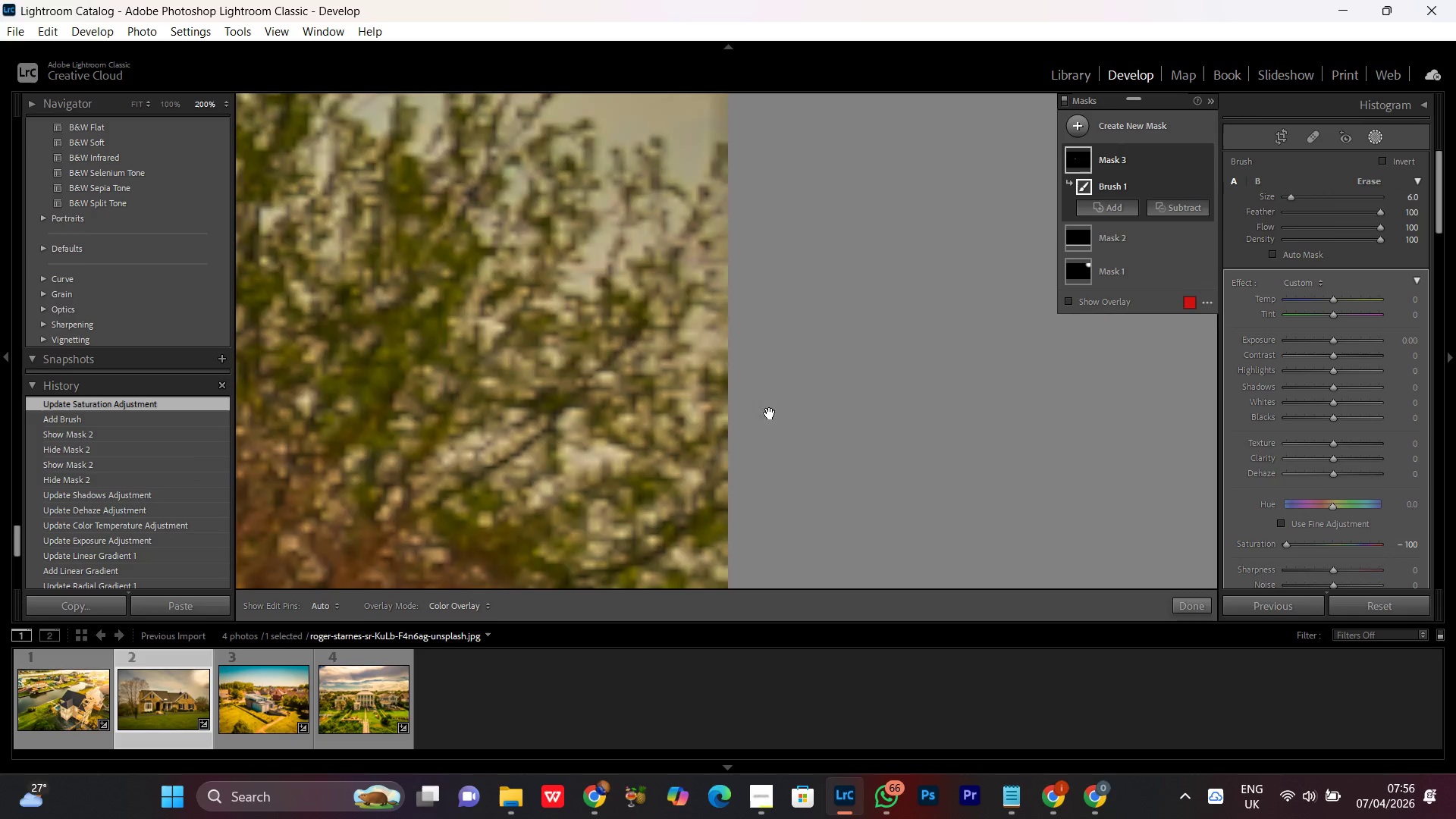 
key(Space)
 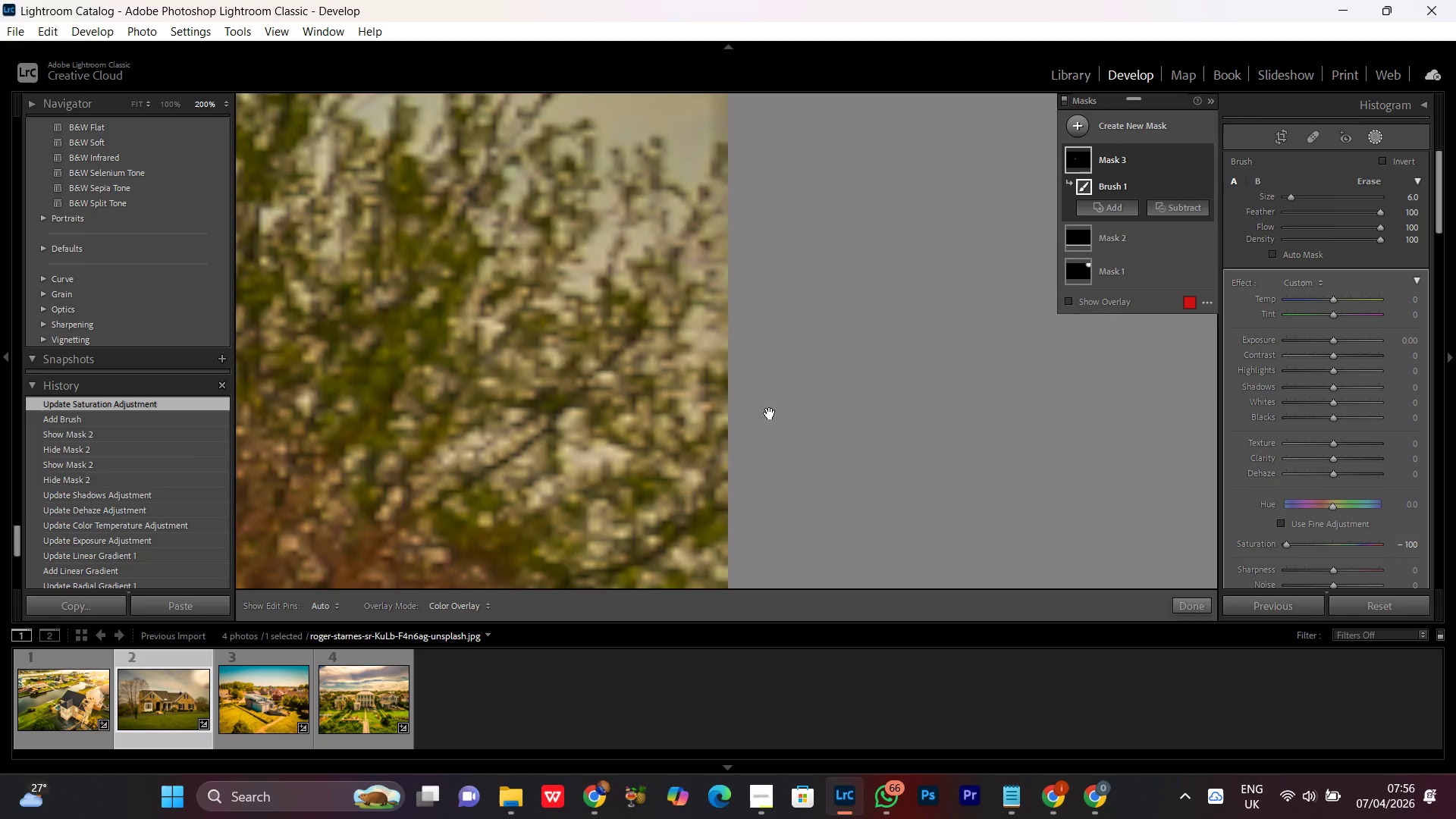 
key(Space)
 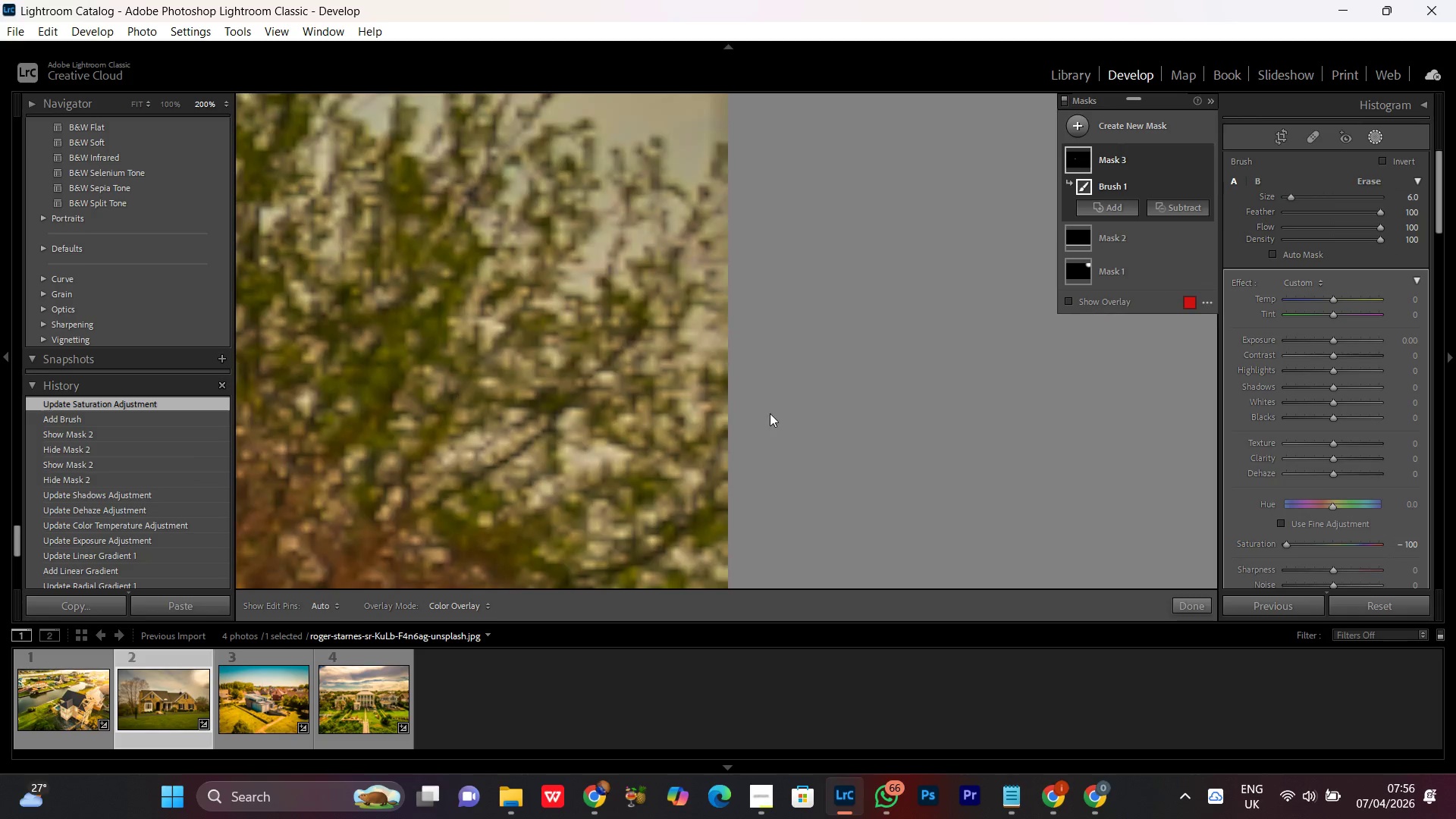 
key(Space)
 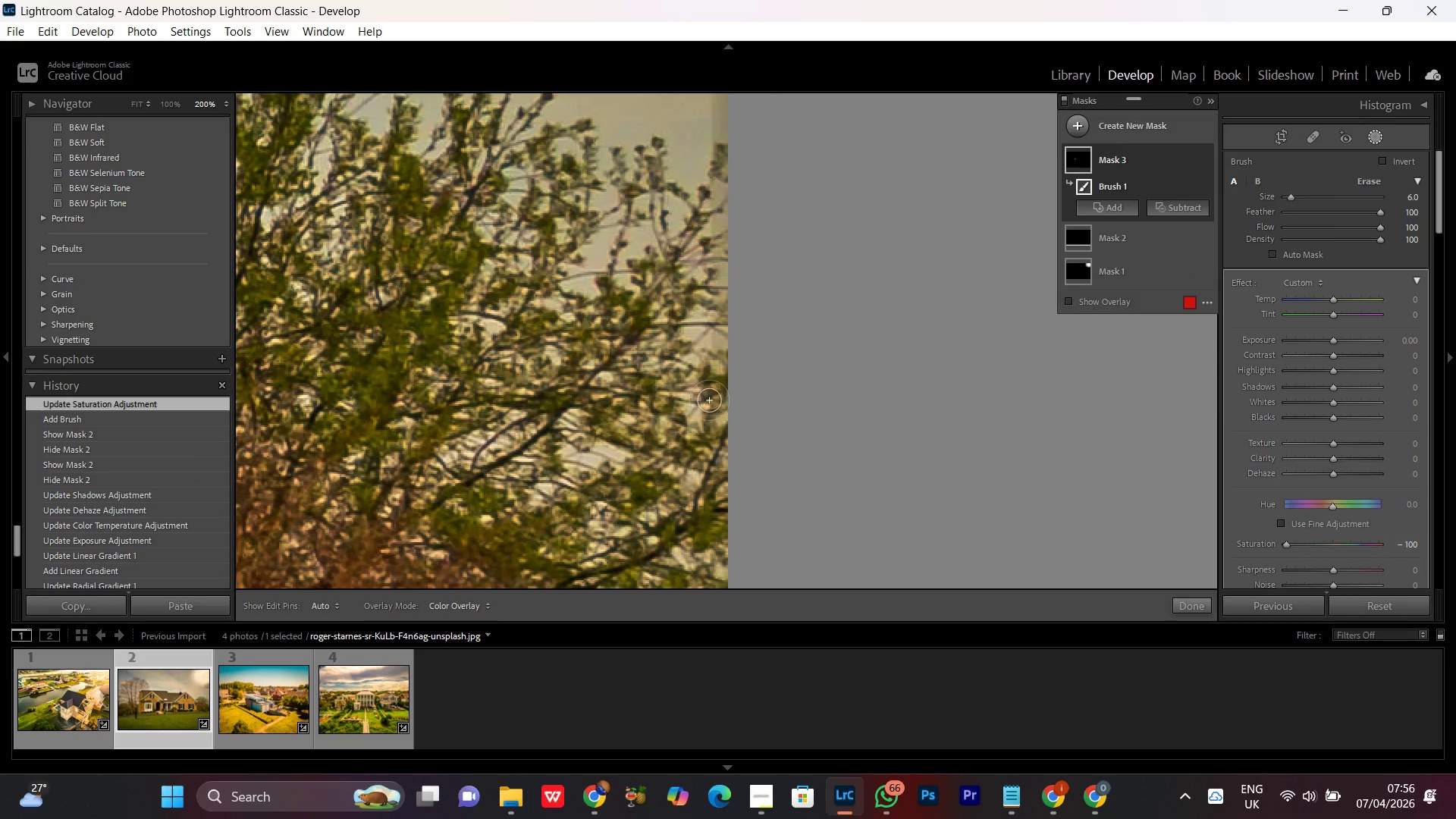 
left_click([709, 400])
 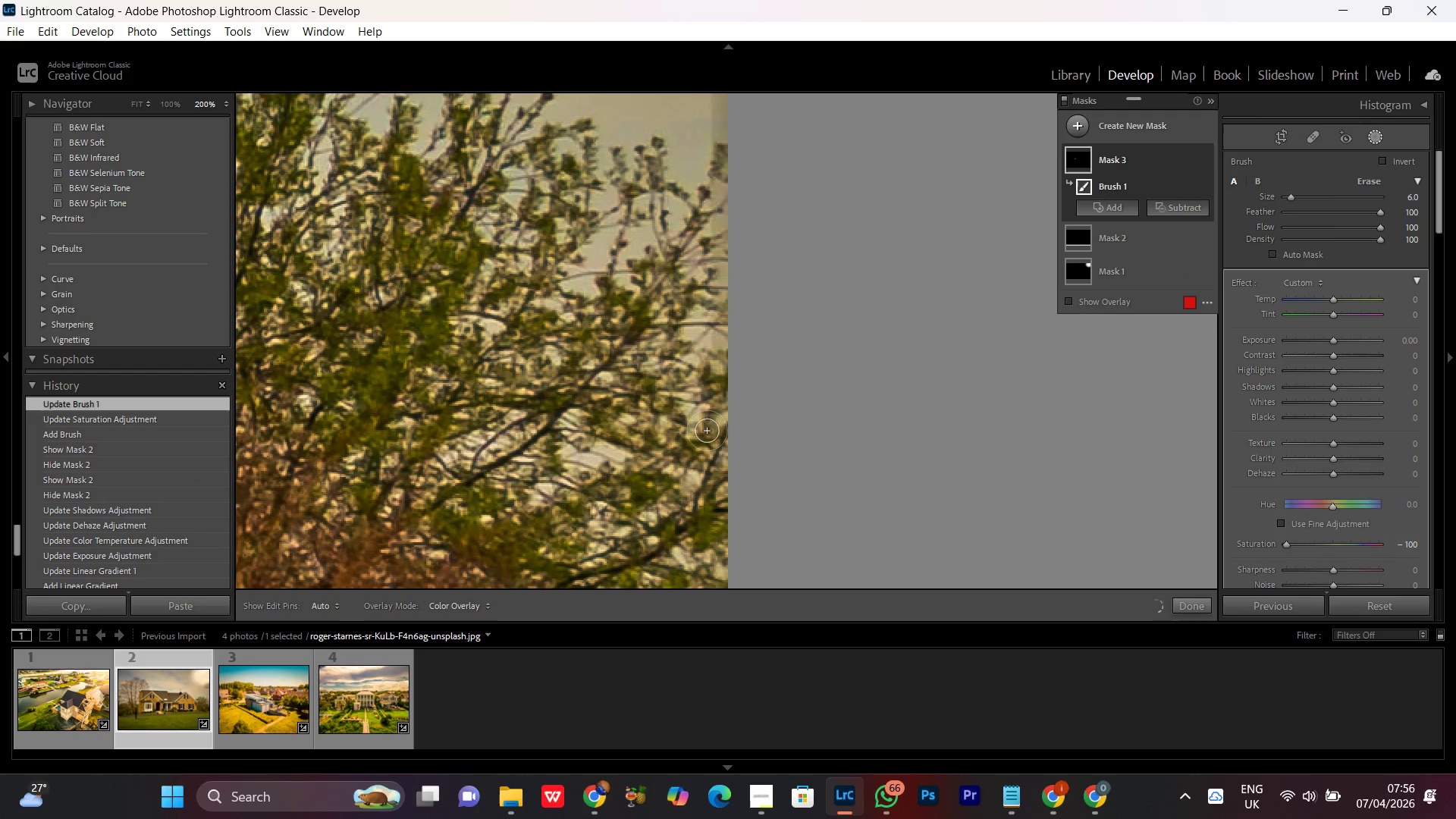 
hold_key(key=Space, duration=1.52)
 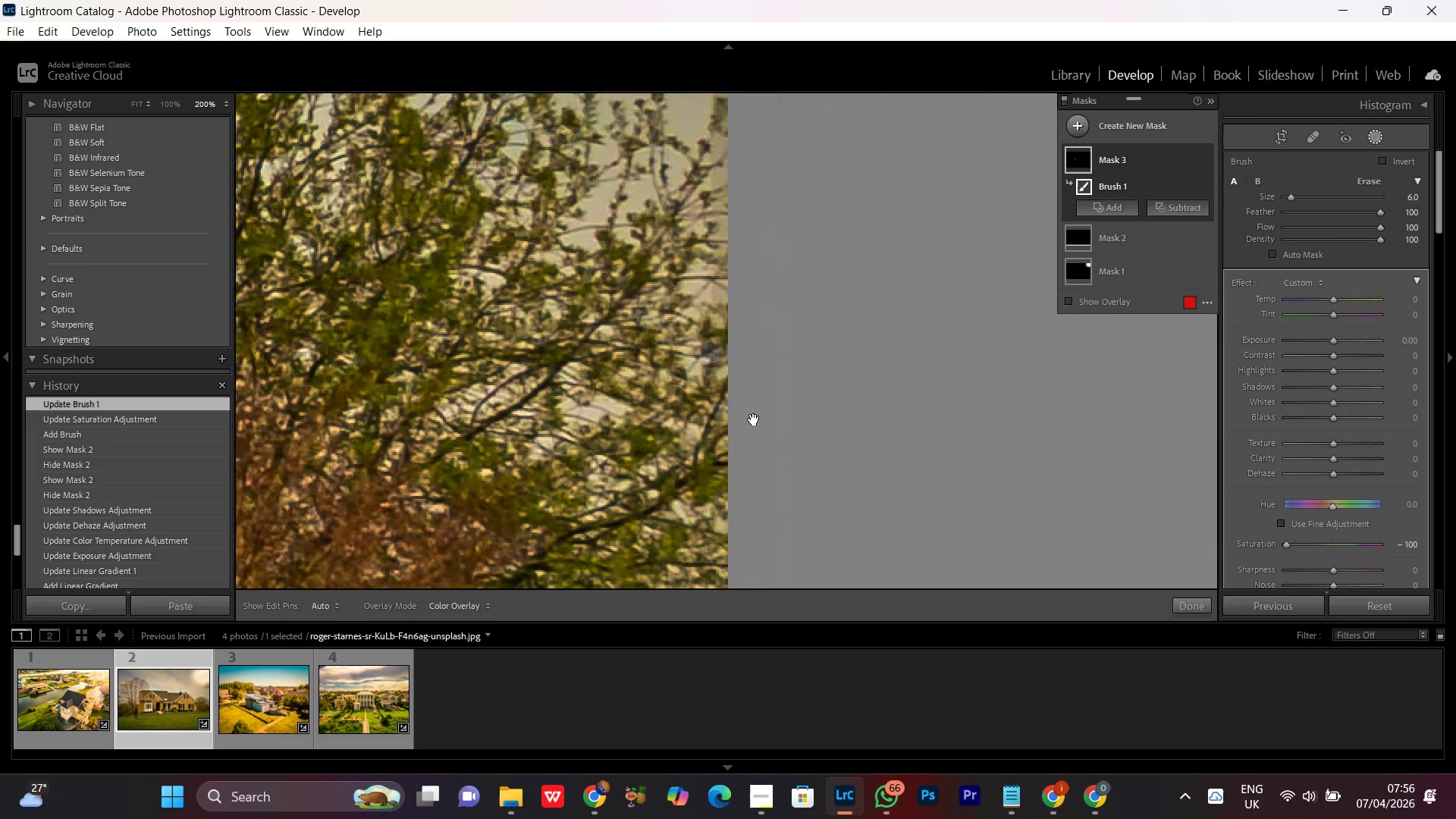 
left_click_drag(start_coordinate=[500, 342], to_coordinate=[990, 394])
 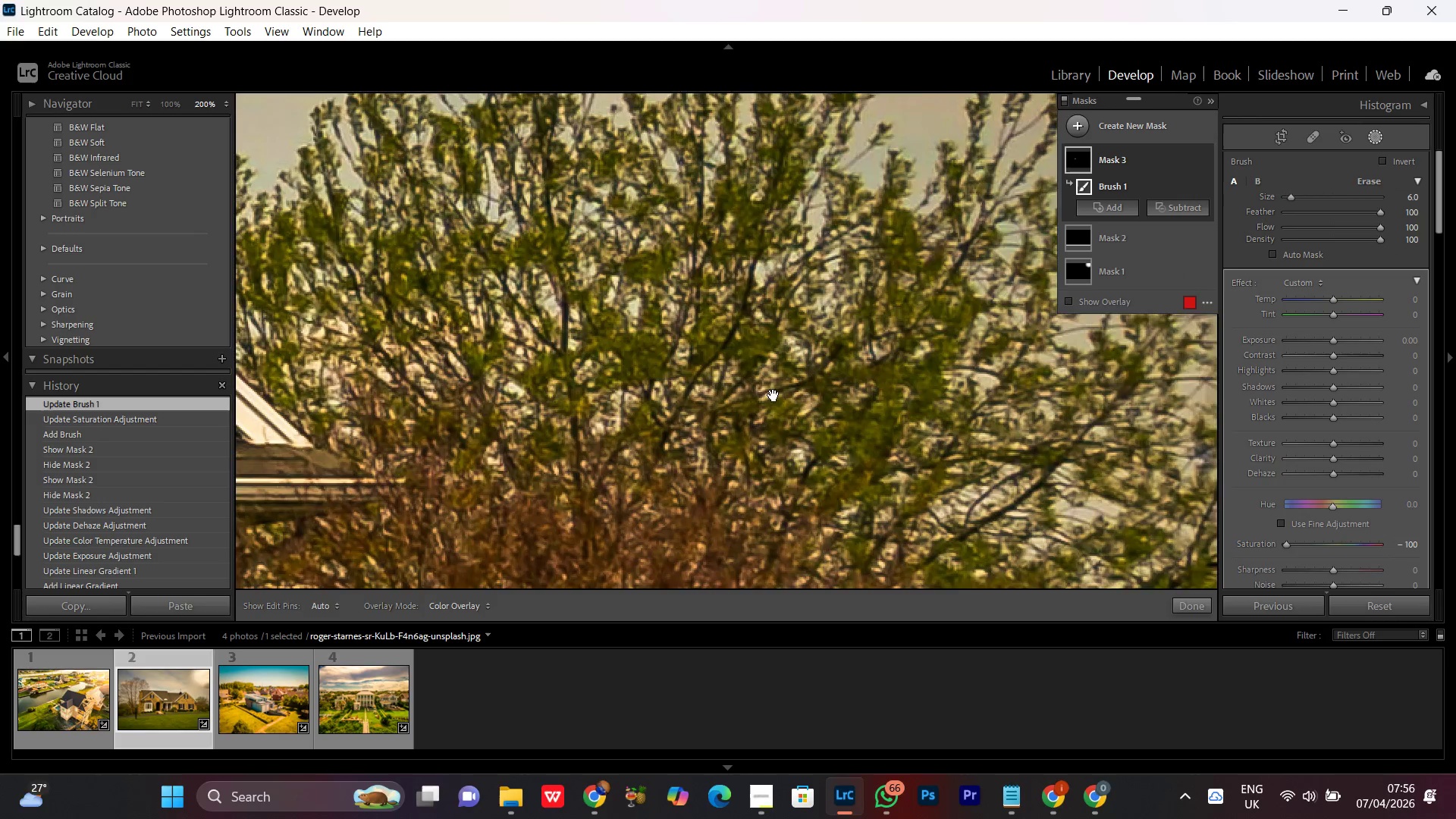 
left_click_drag(start_coordinate=[761, 390], to_coordinate=[446, 251])
 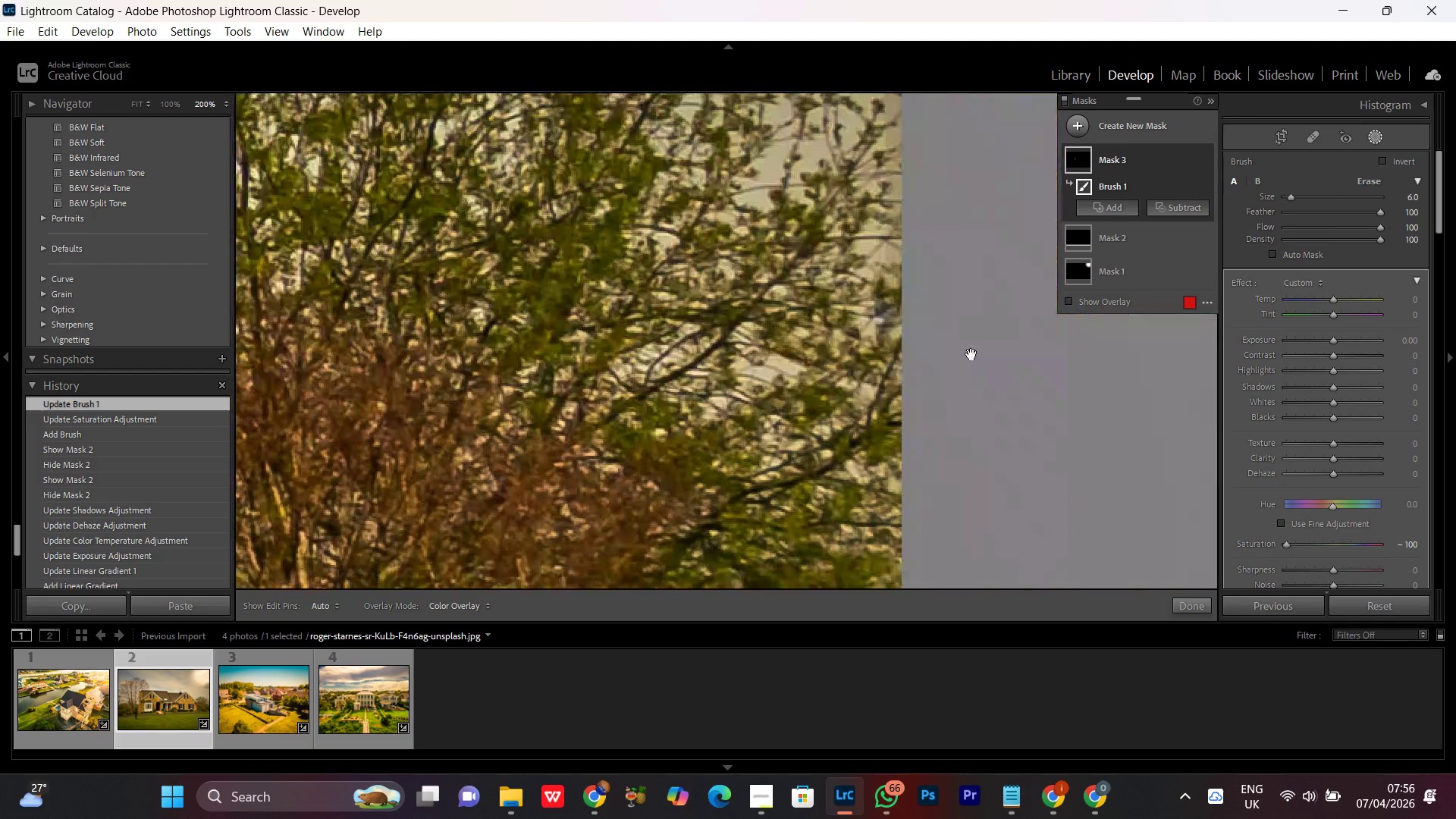 
hold_key(key=Space, duration=0.73)
 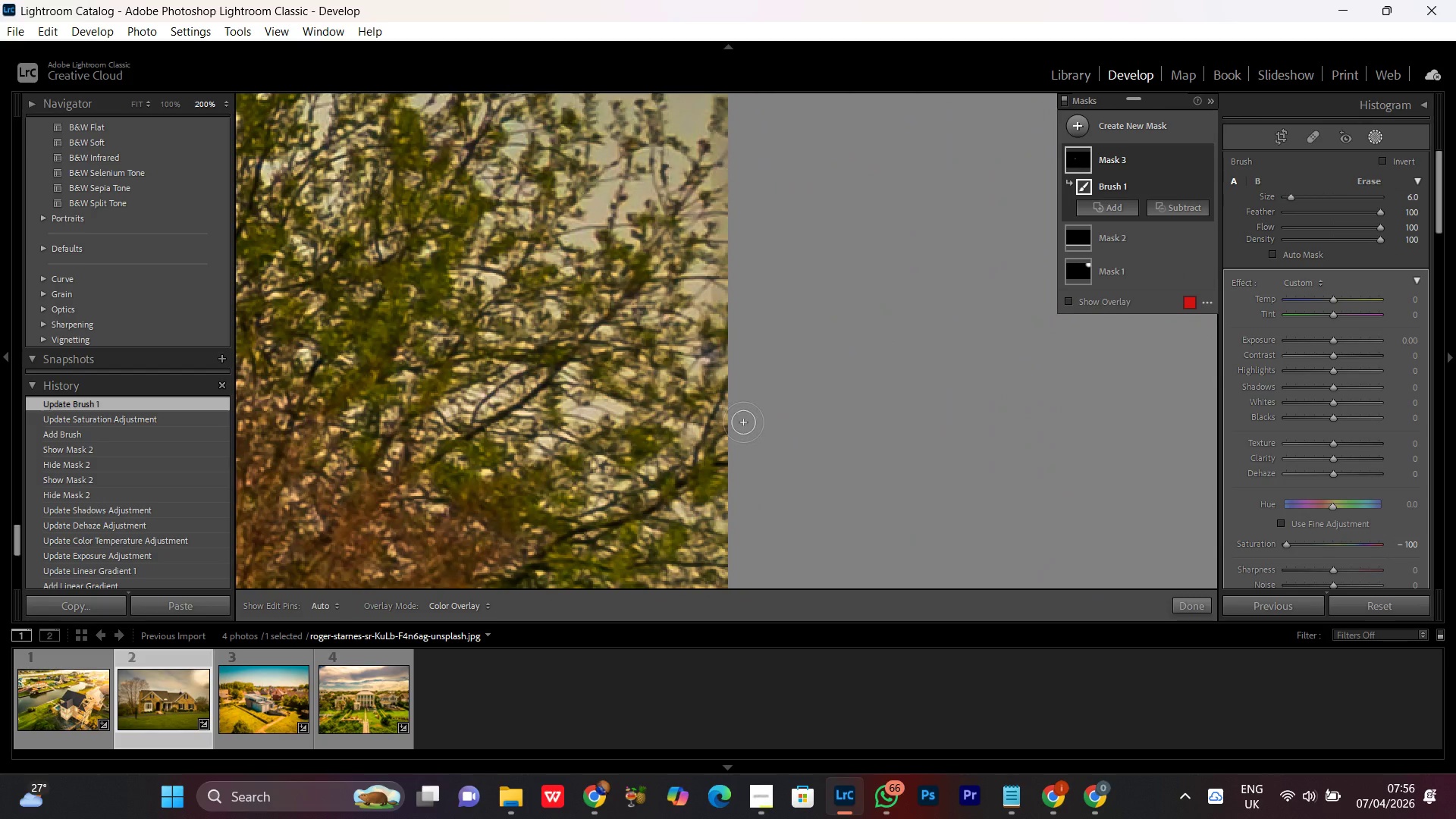 
left_click_drag(start_coordinate=[930, 379], to_coordinate=[754, 419])
 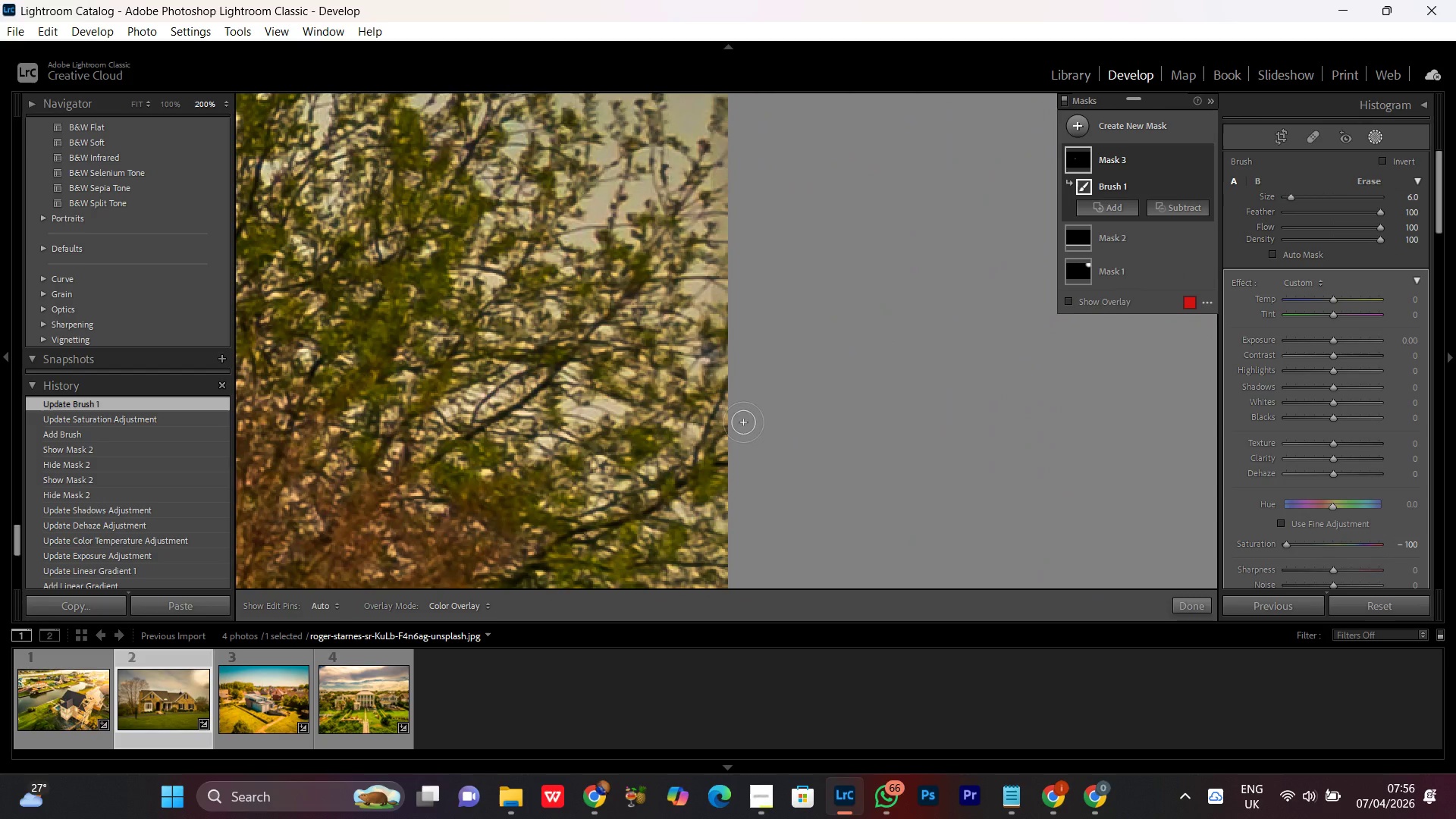 
key(Control+ControlLeft)
 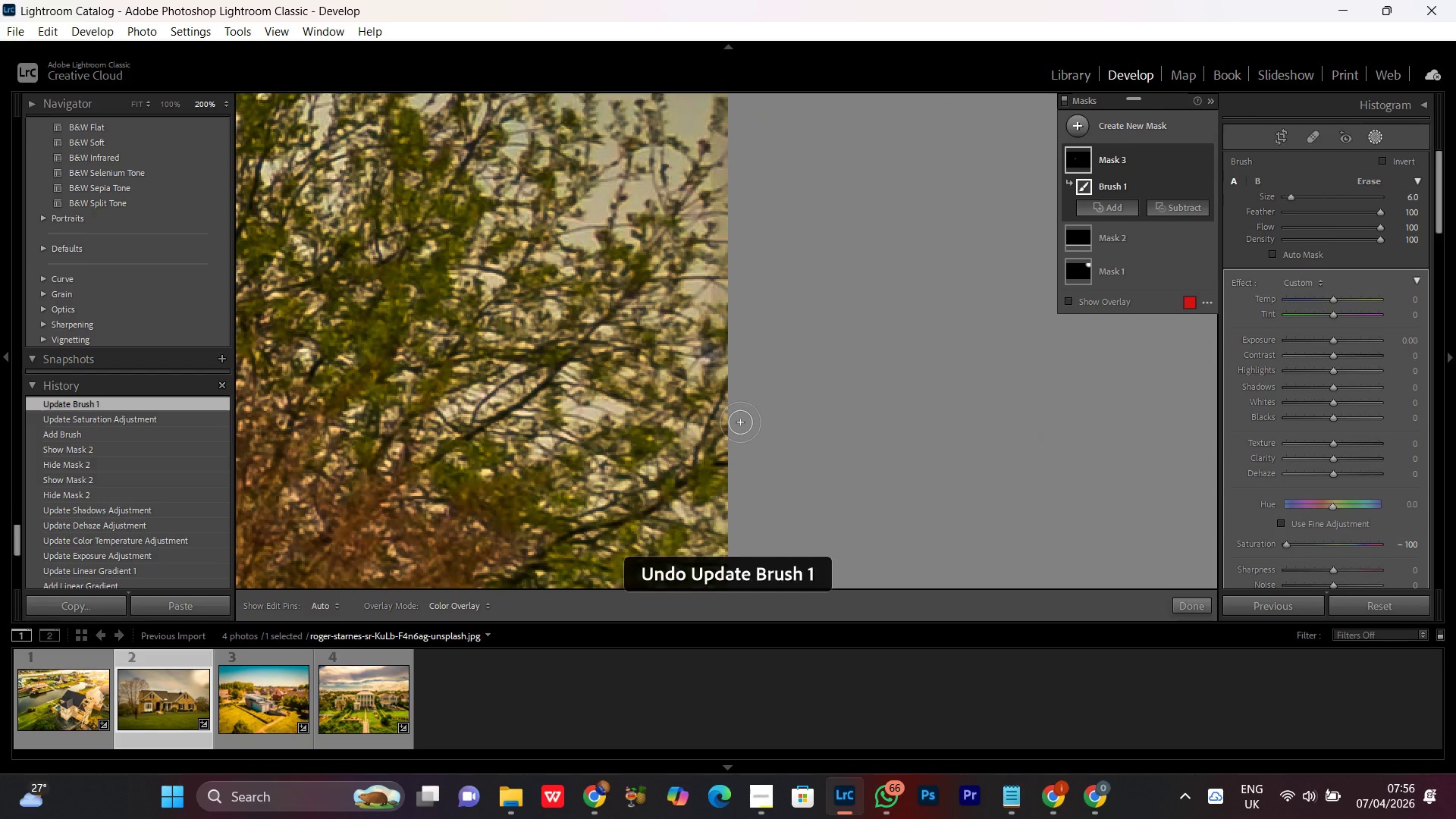 
key(Control+Z)
 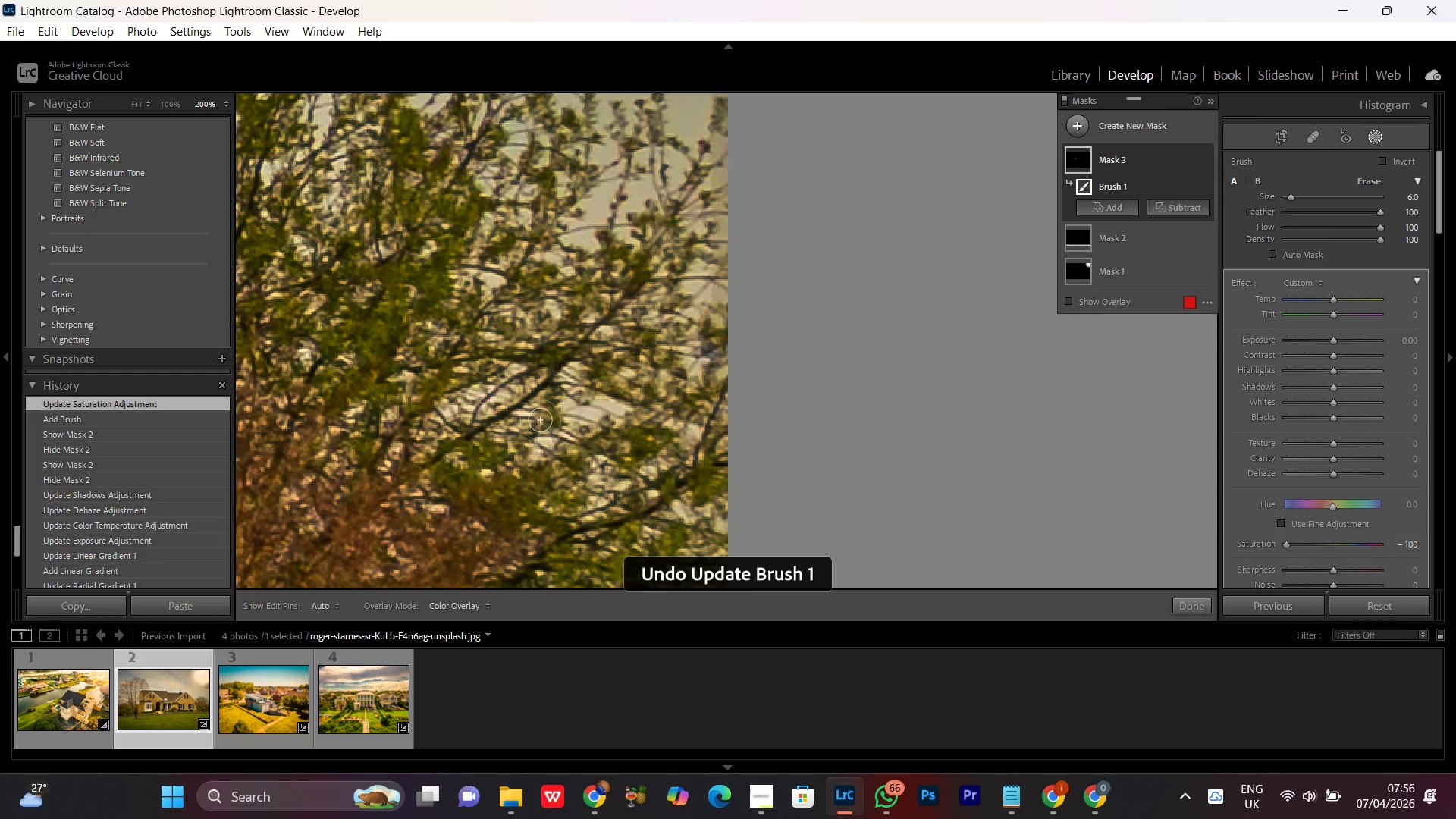 
hold_key(key=Space, duration=1.03)
 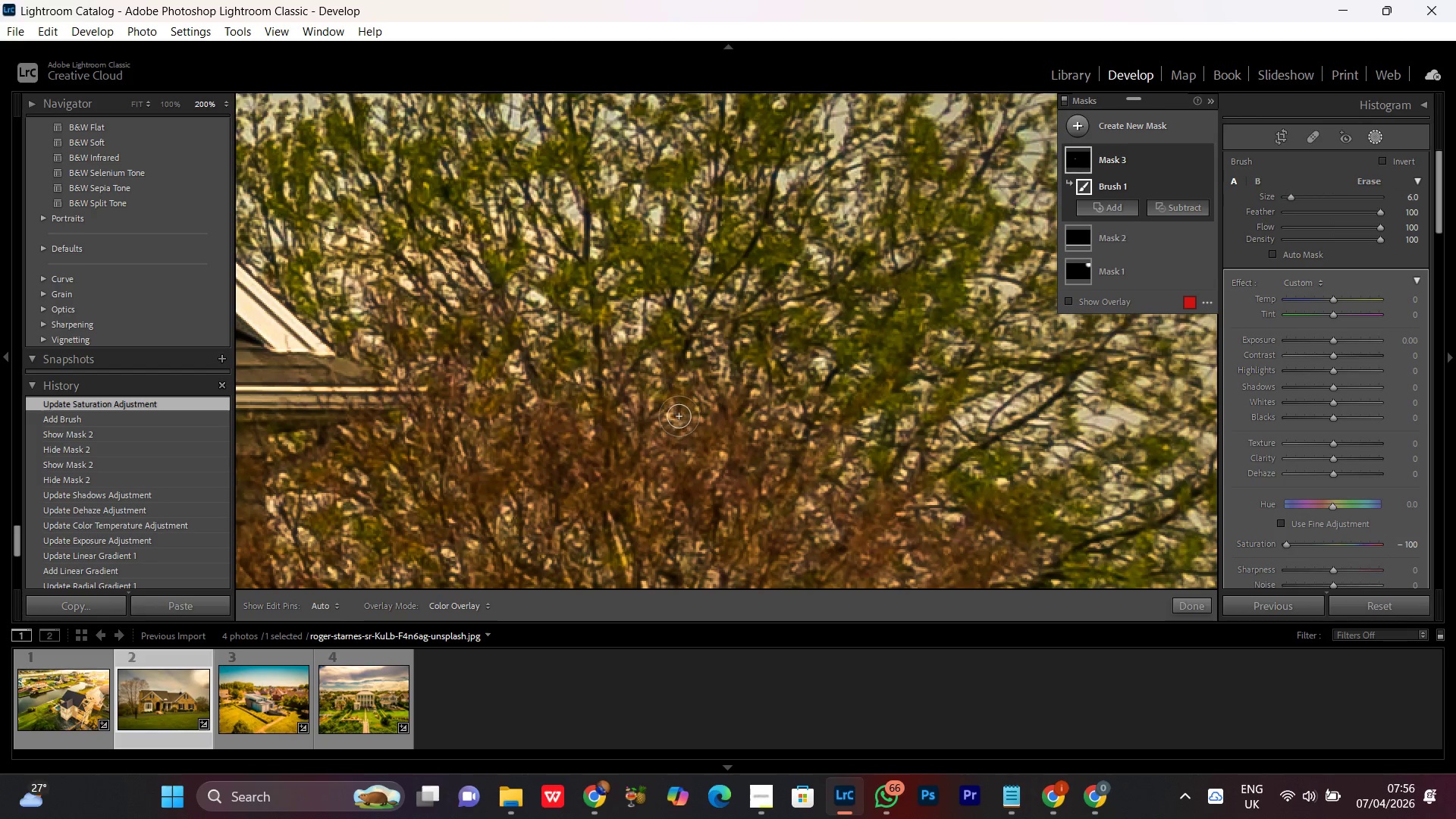 
left_click_drag(start_coordinate=[480, 428], to_coordinate=[976, 405])
 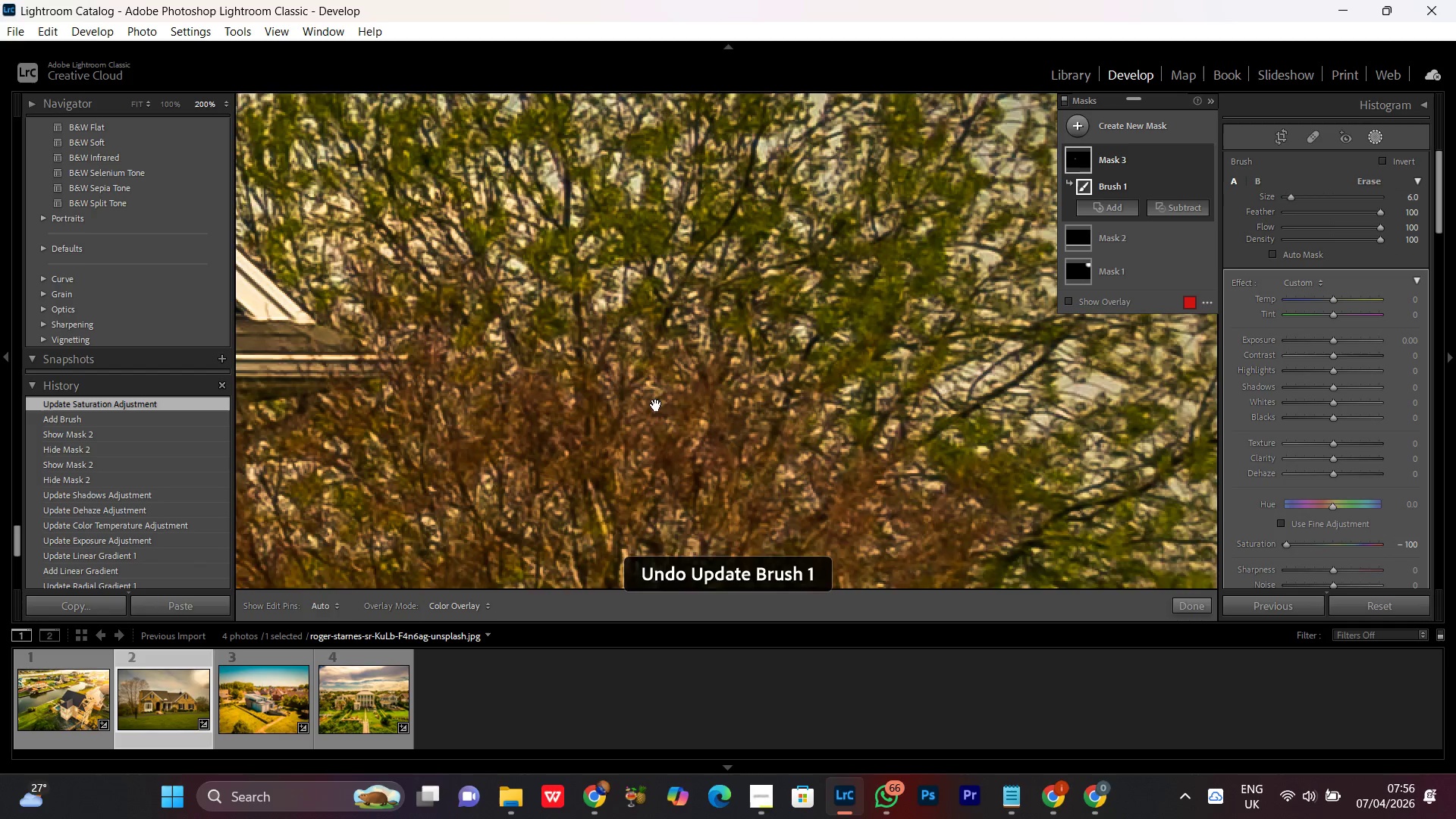 
left_click_drag(start_coordinate=[656, 406], to_coordinate=[676, 438])
 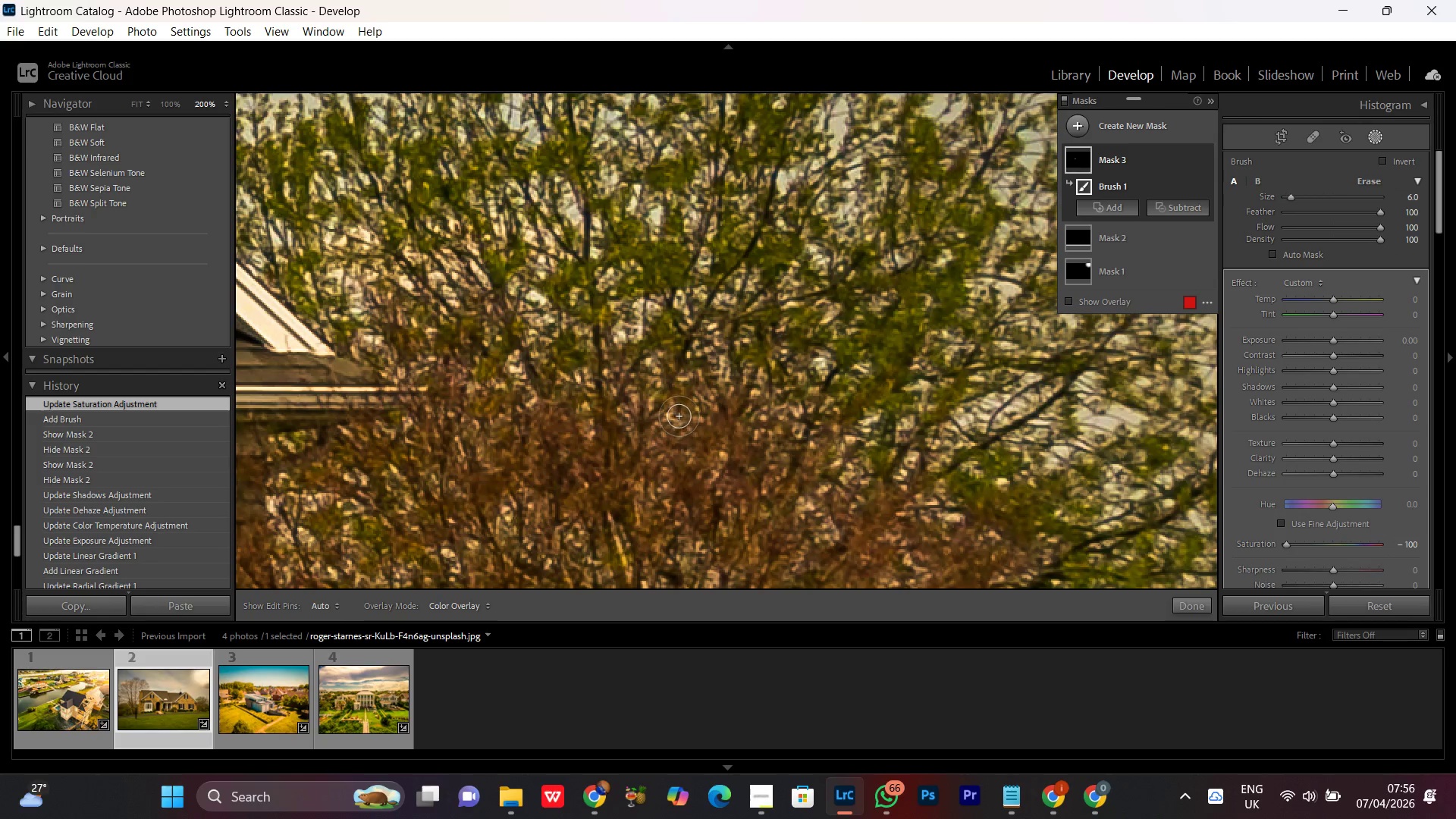 
key(Control+Minus)
 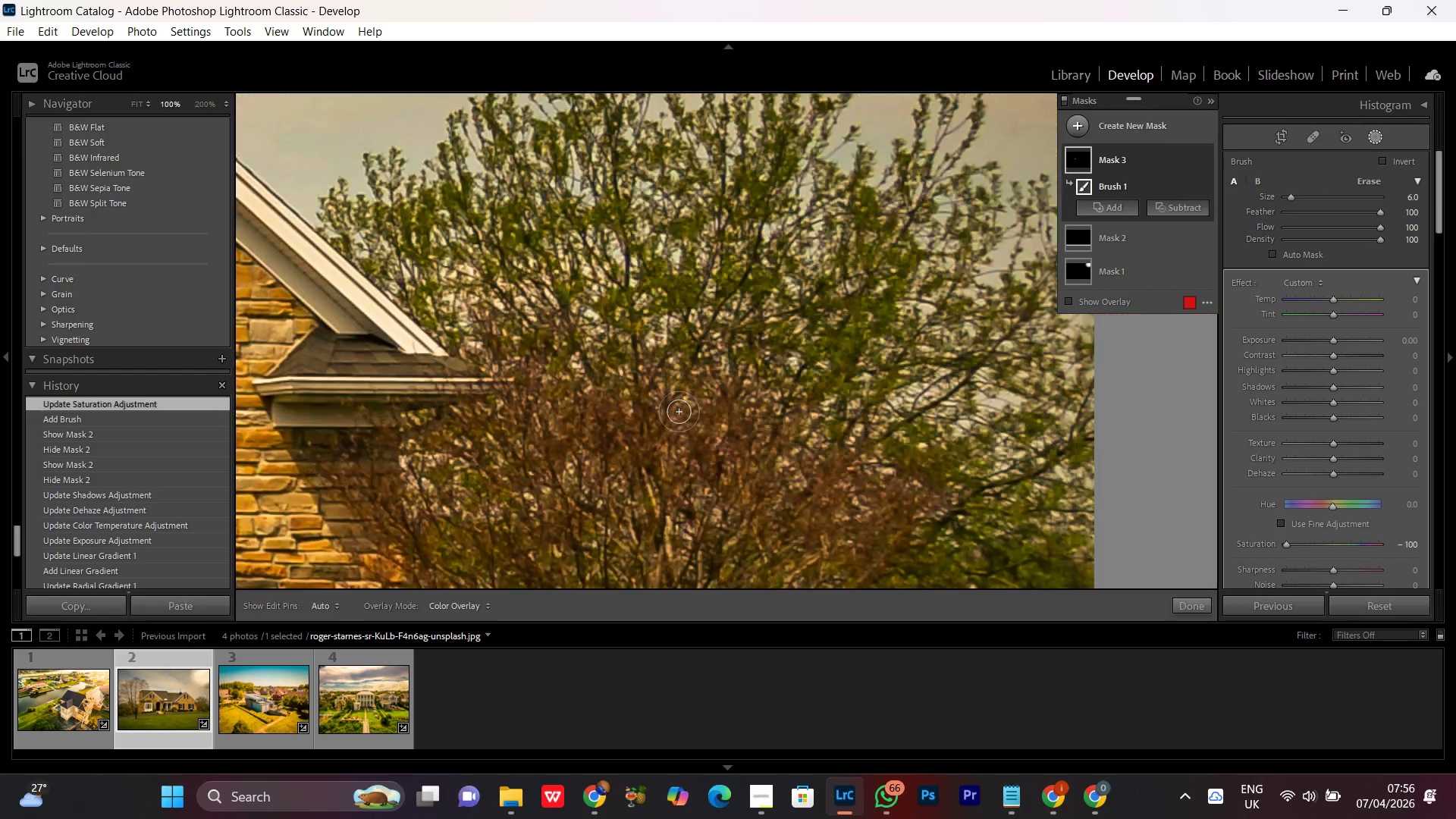 
key(Control+Minus)
 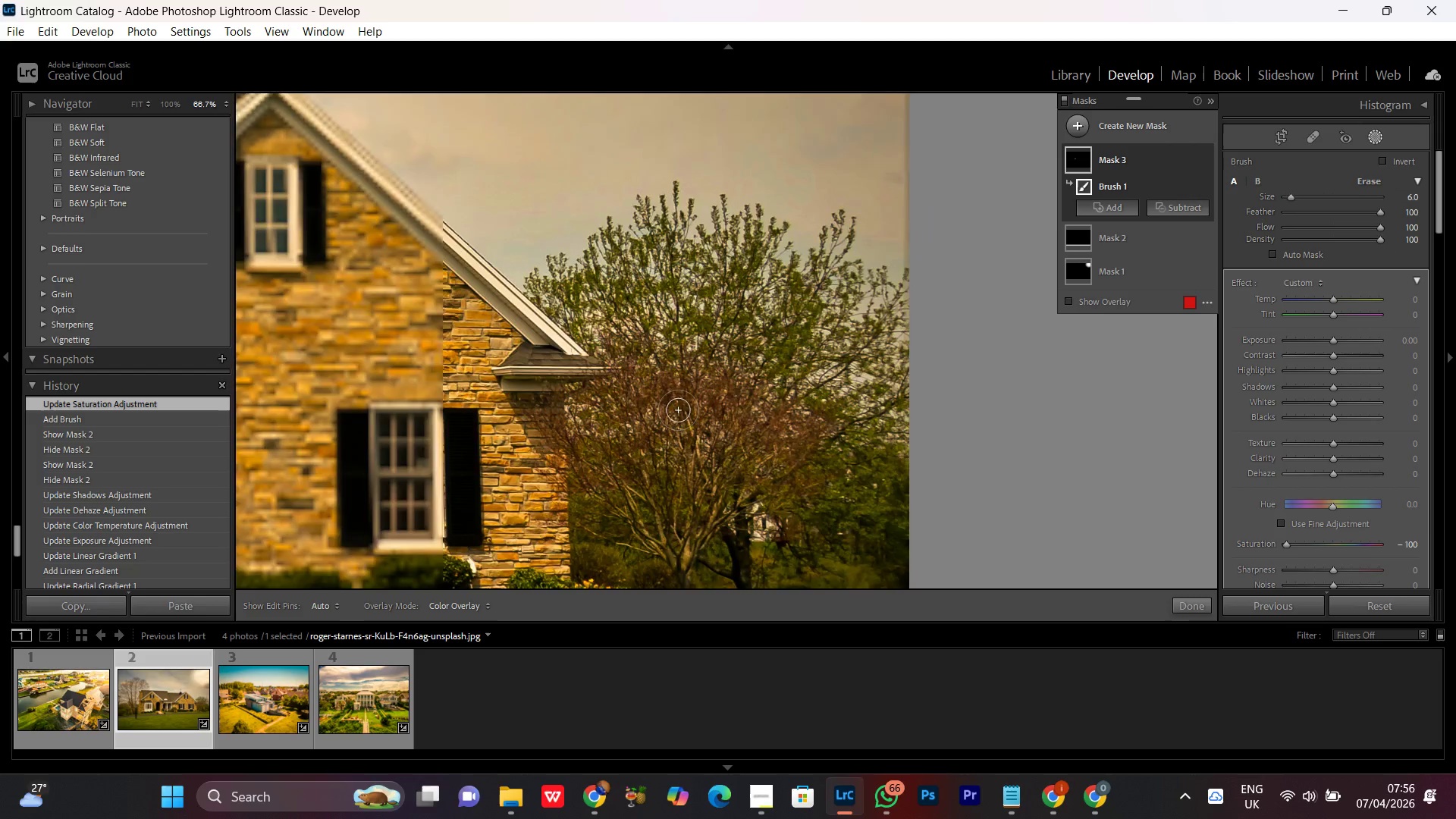 
key(Control+Minus)
 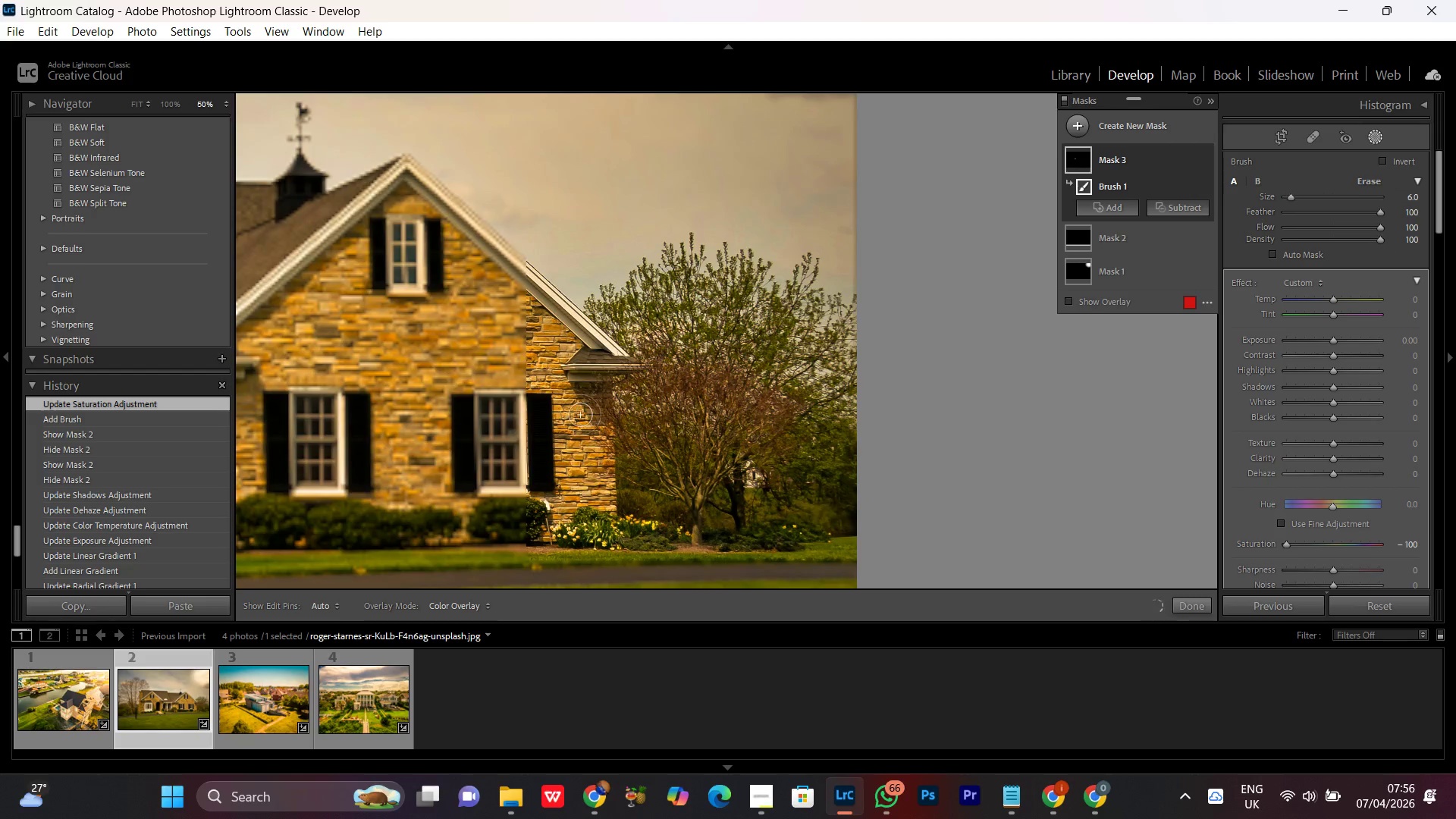 
key(Control+Minus)
 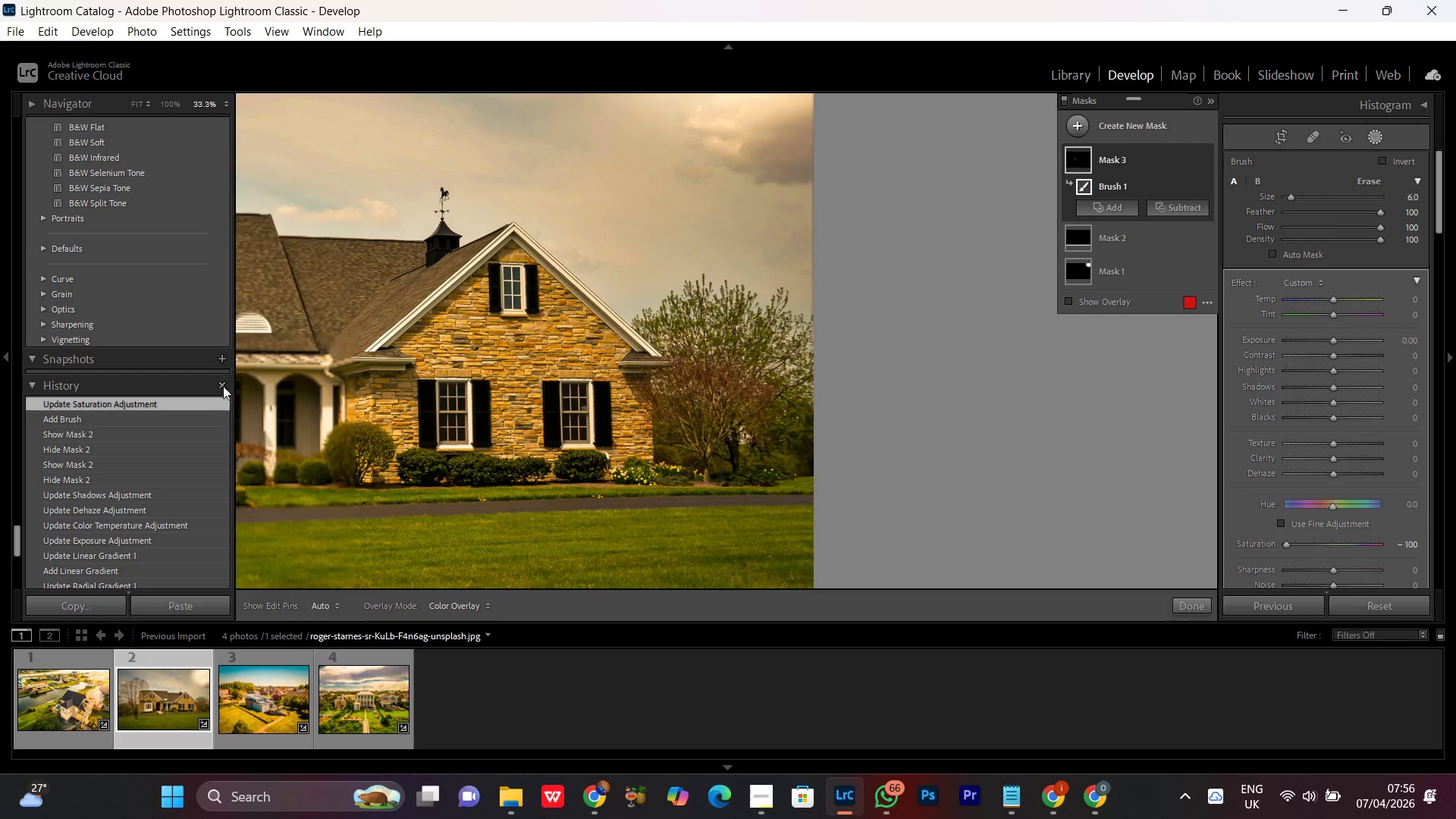 
key(Control+Equal)
 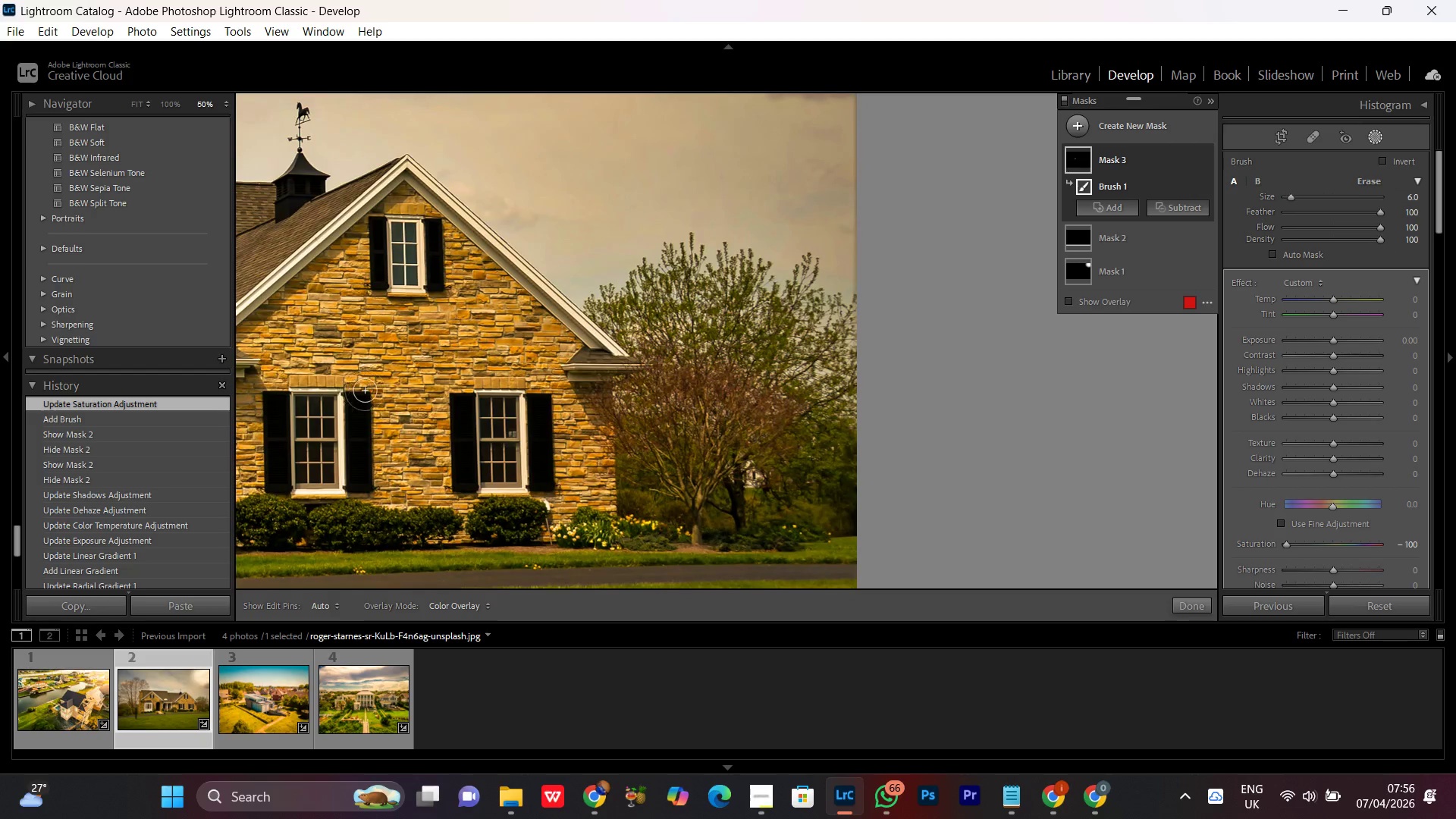 
hold_key(key=Space, duration=1.31)
 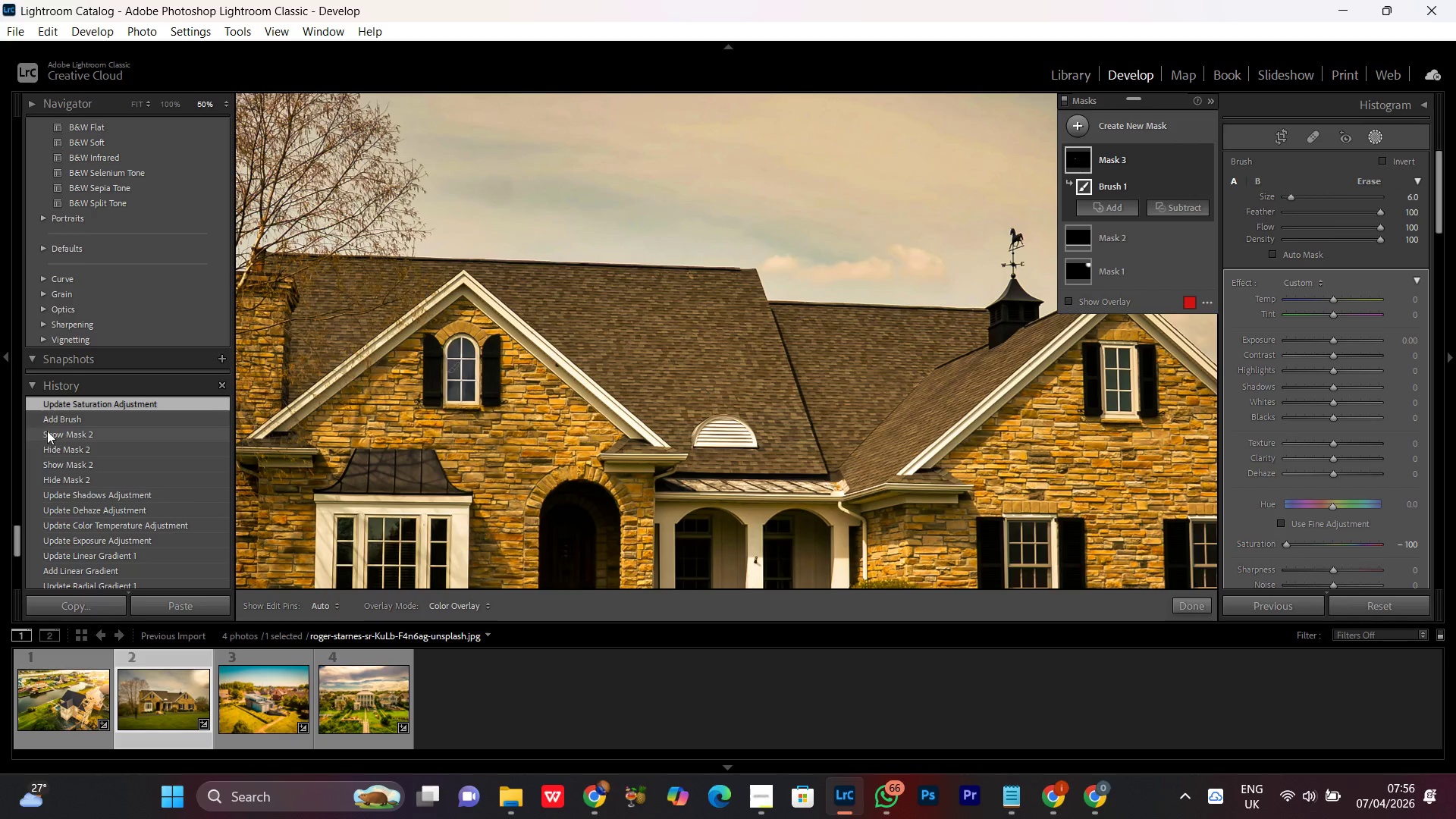 
left_click_drag(start_coordinate=[366, 391], to_coordinate=[786, 469])
 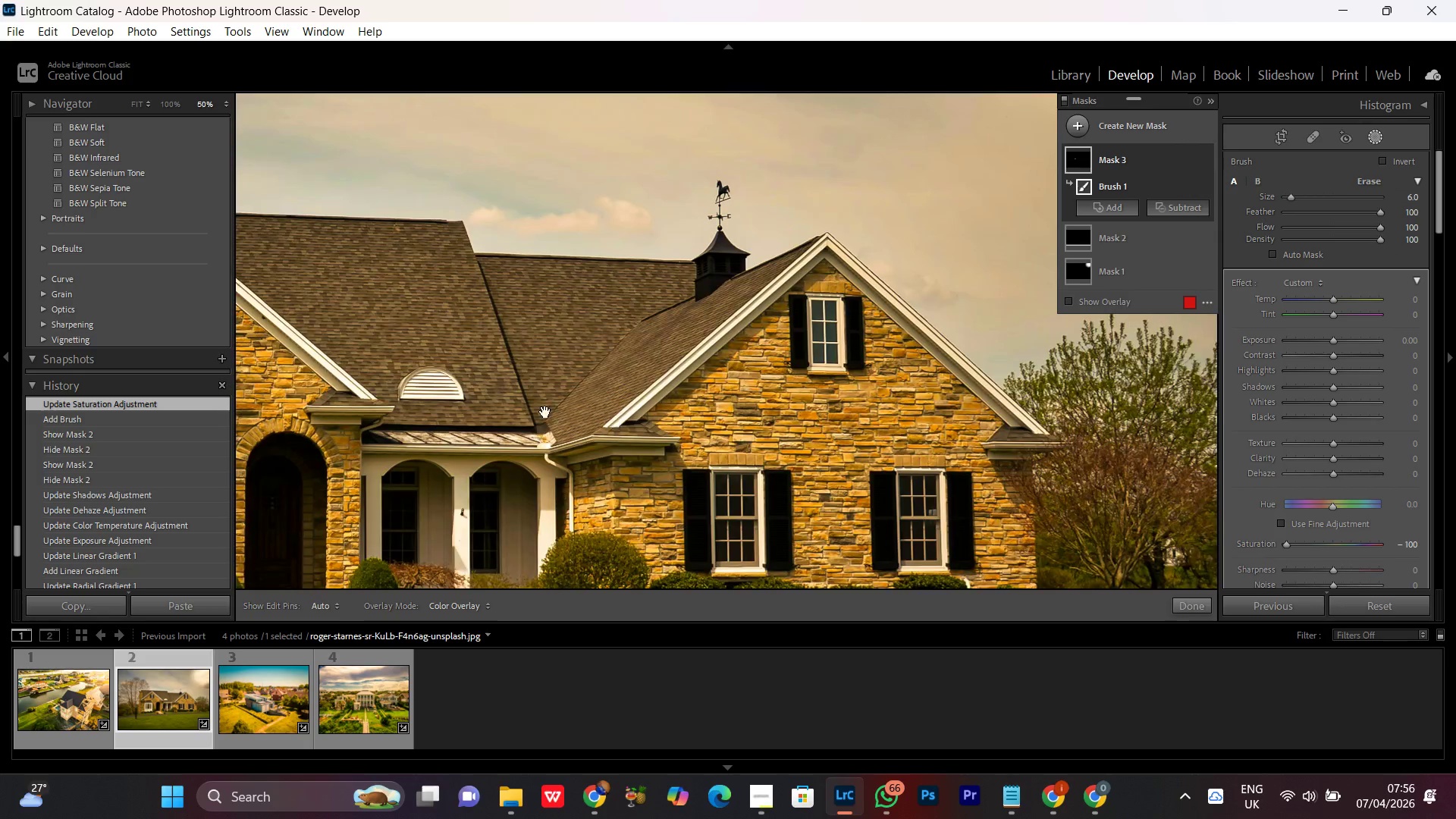 
left_click_drag(start_coordinate=[552, 425], to_coordinate=[846, 472])
 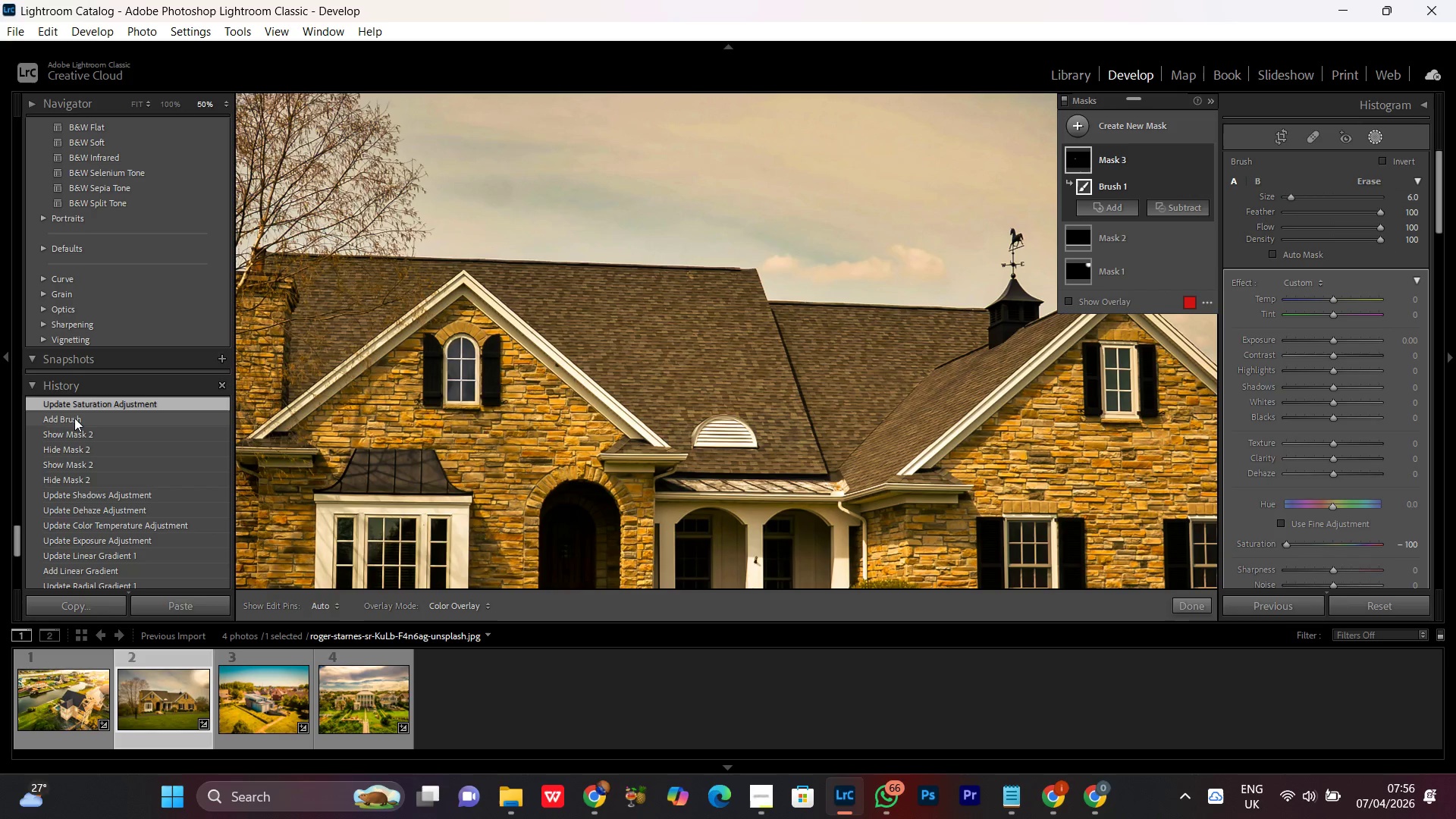 
left_click([74, 417])
 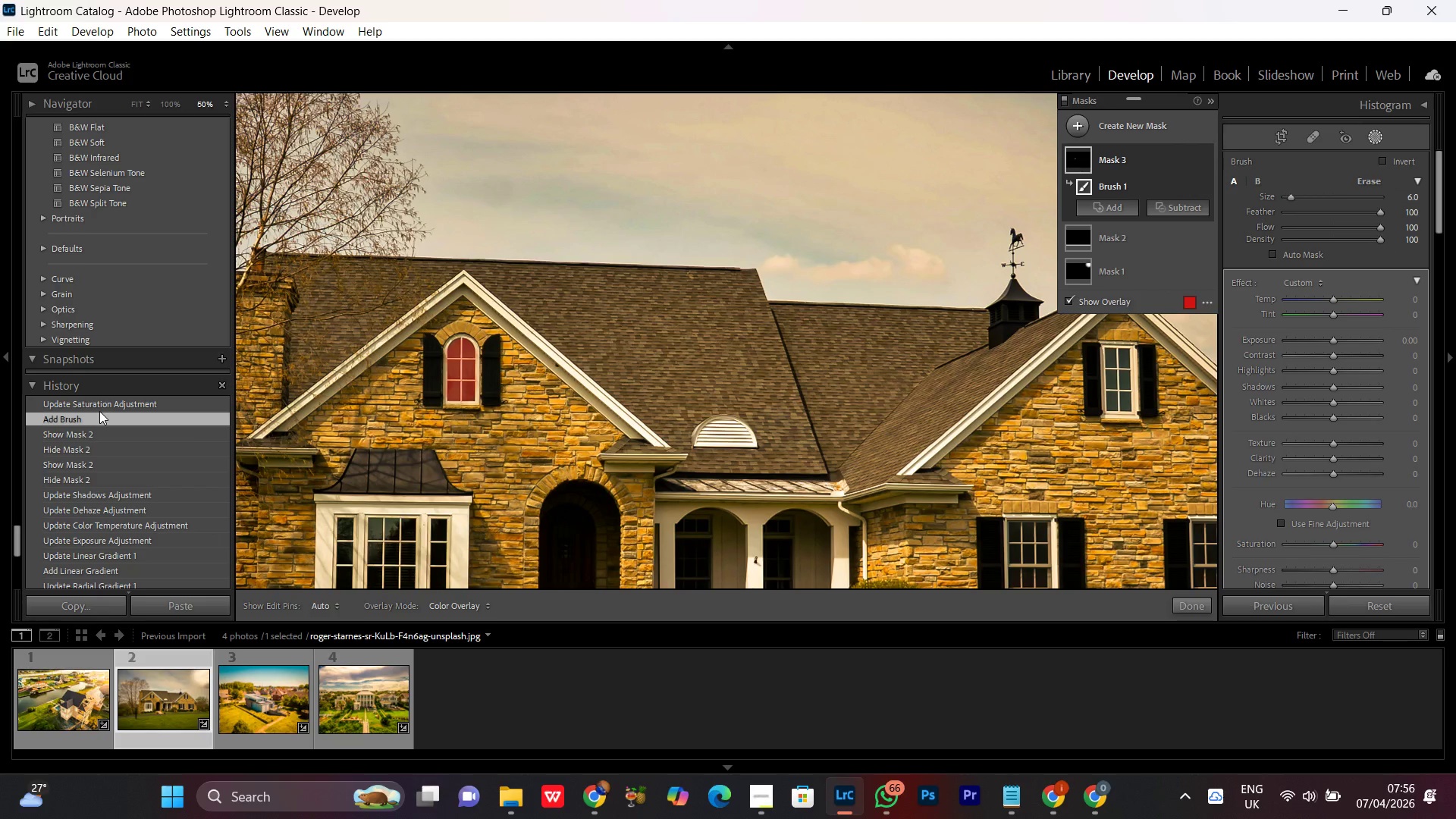 
left_click([105, 402])
 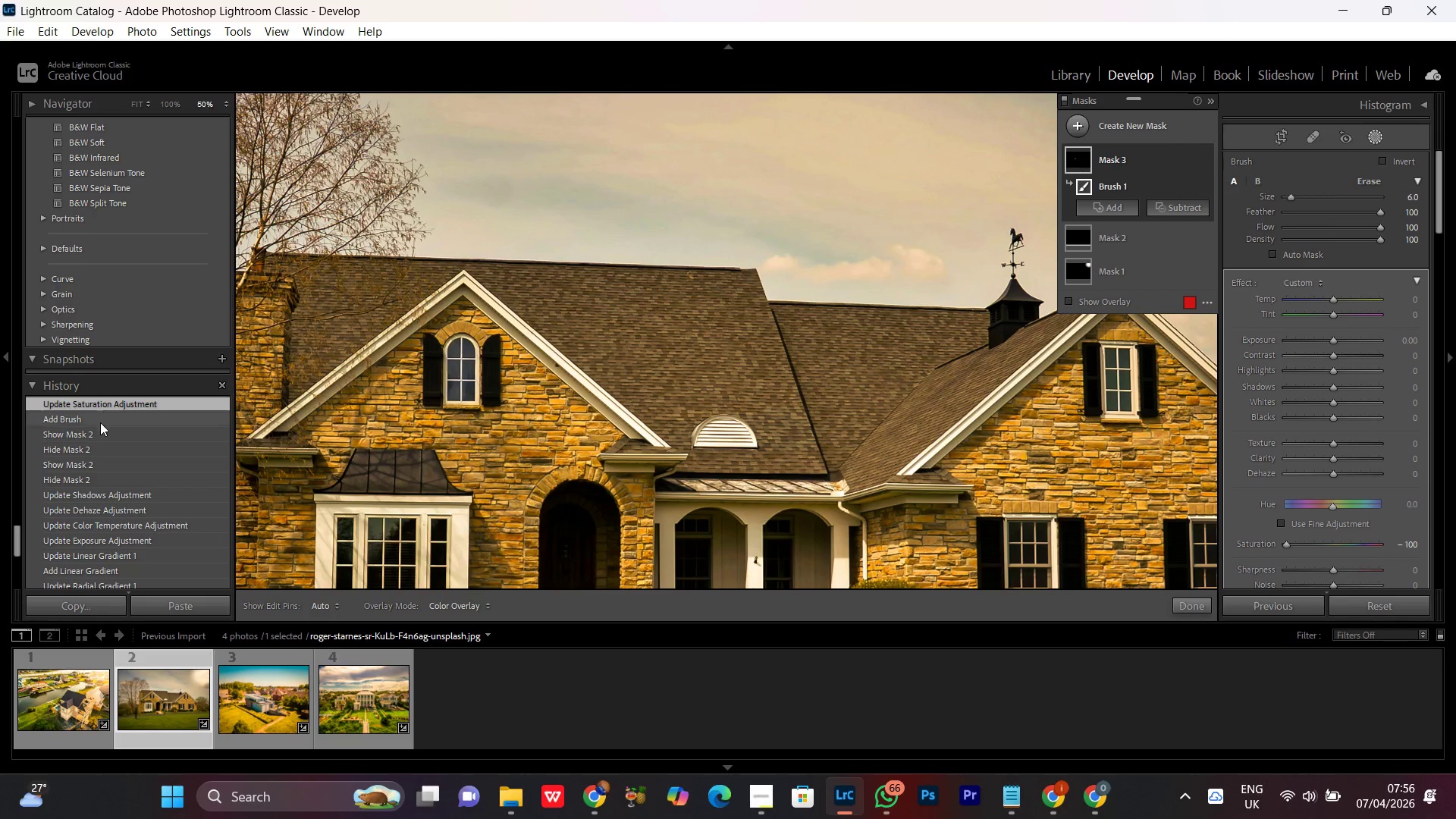 
left_click([102, 418])
 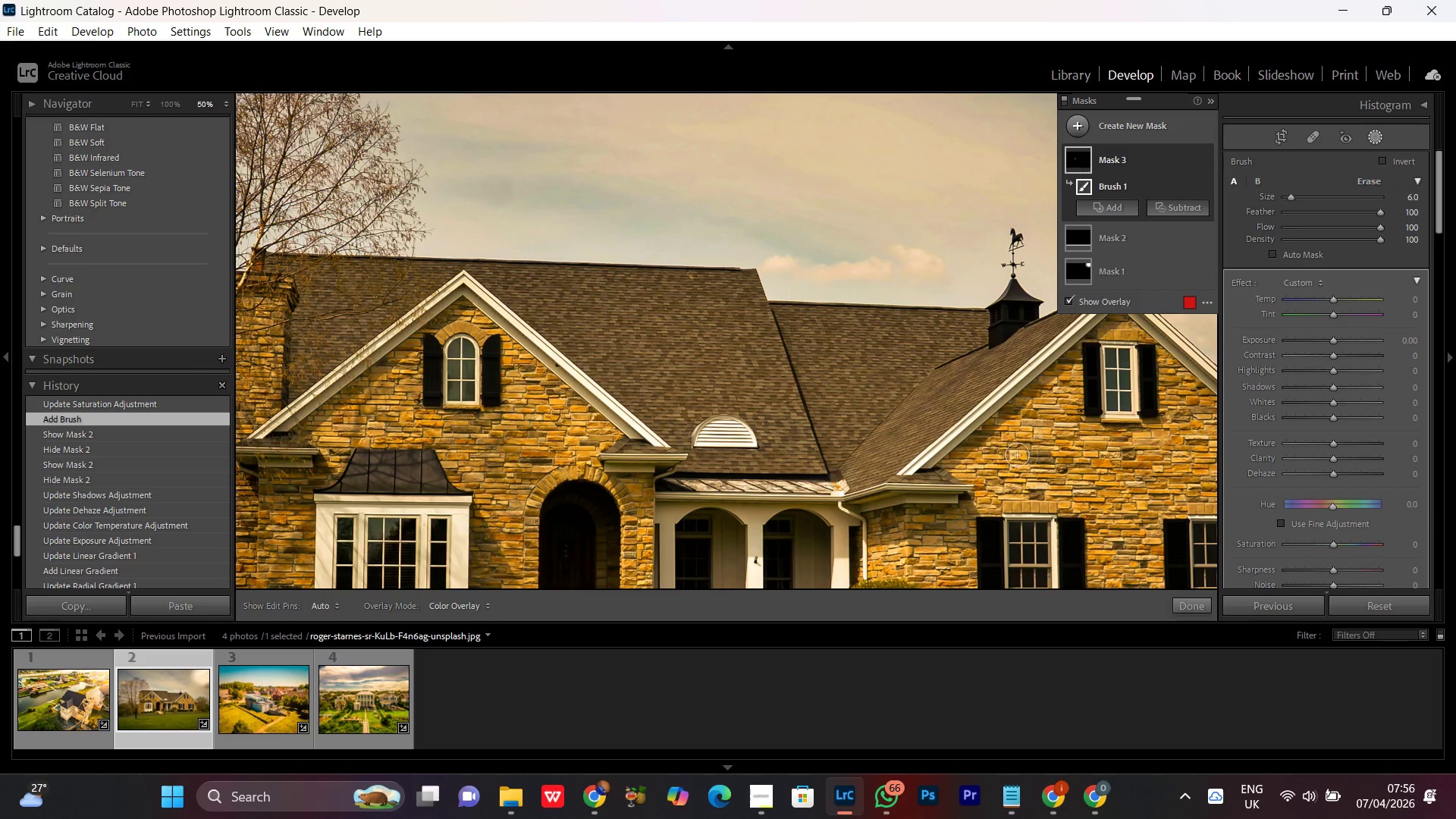 
hold_key(key=Space, duration=1.47)
 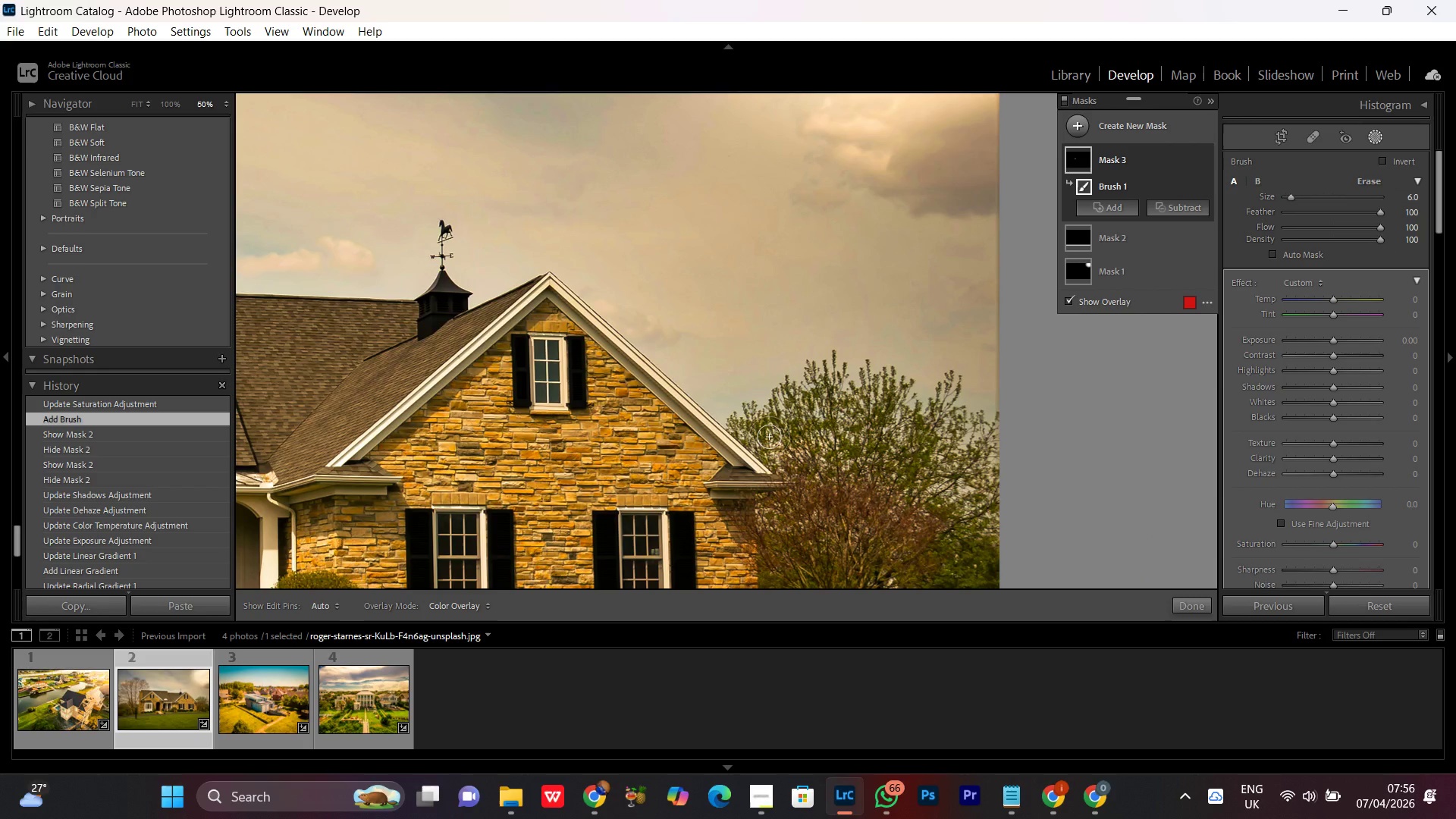 
left_click_drag(start_coordinate=[1022, 436], to_coordinate=[598, 478])
 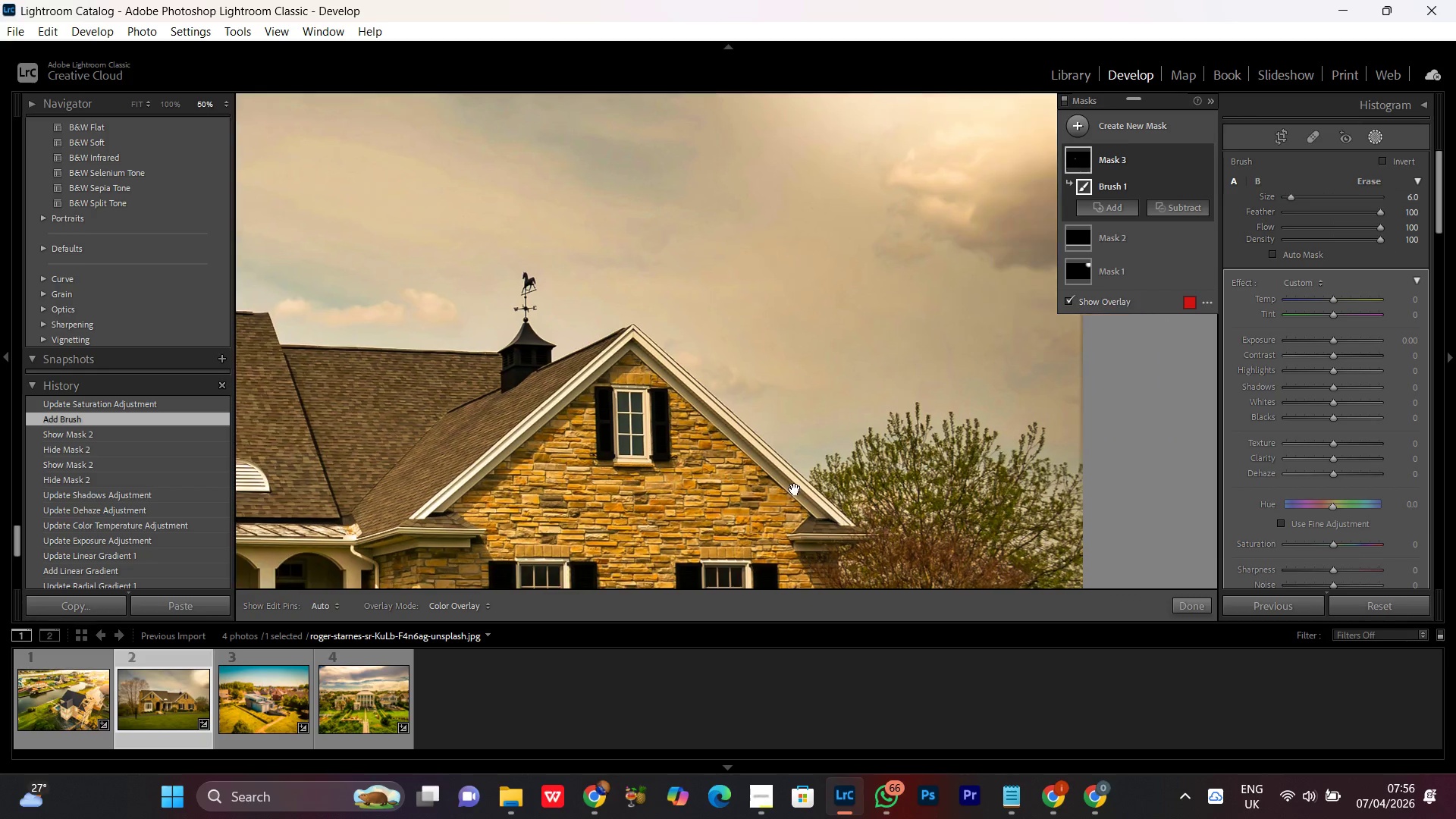 
left_click_drag(start_coordinate=[918, 487], to_coordinate=[771, 437])
 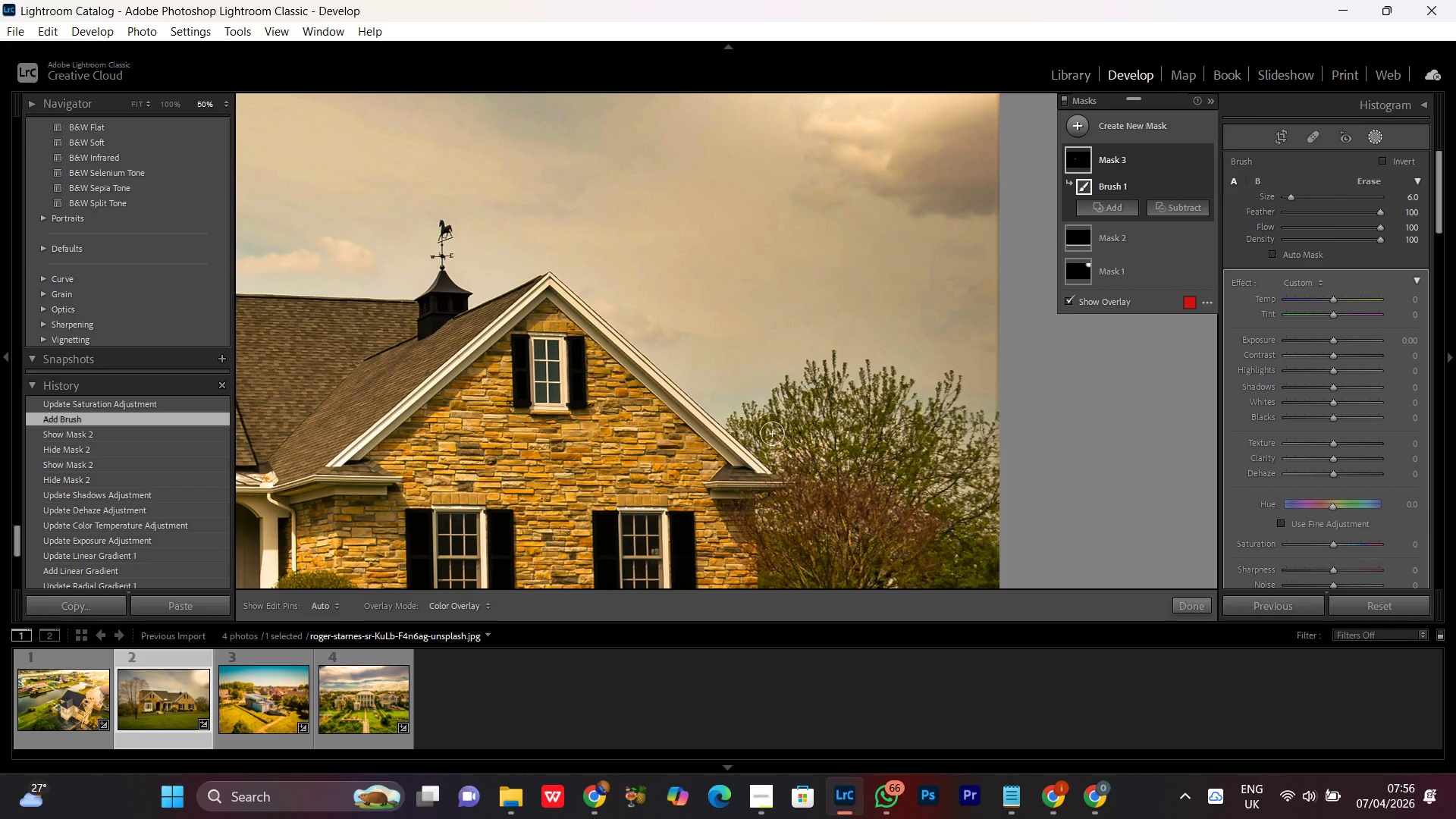 
key(Control+Equal)
 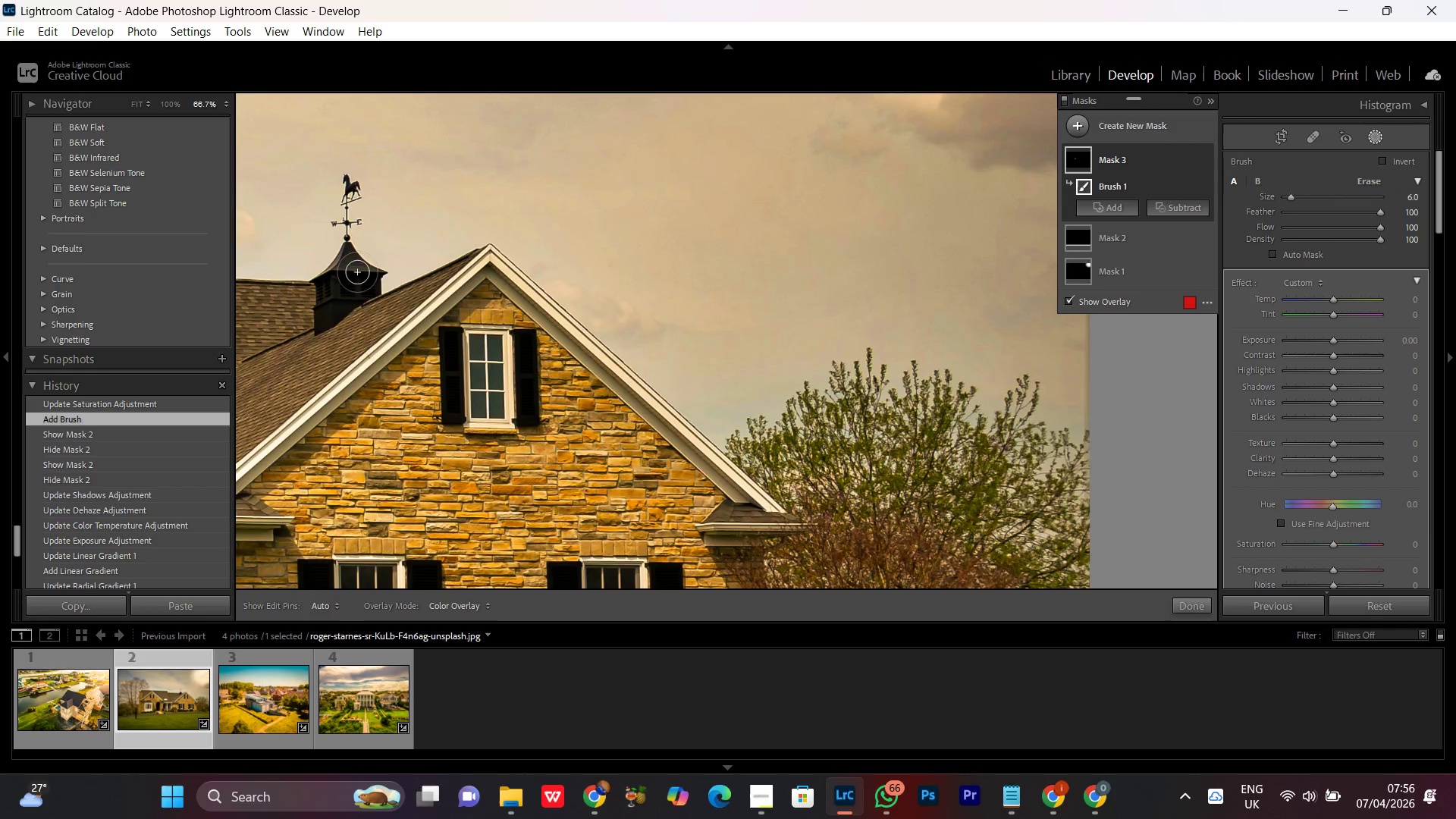 
key(Control+Equal)
 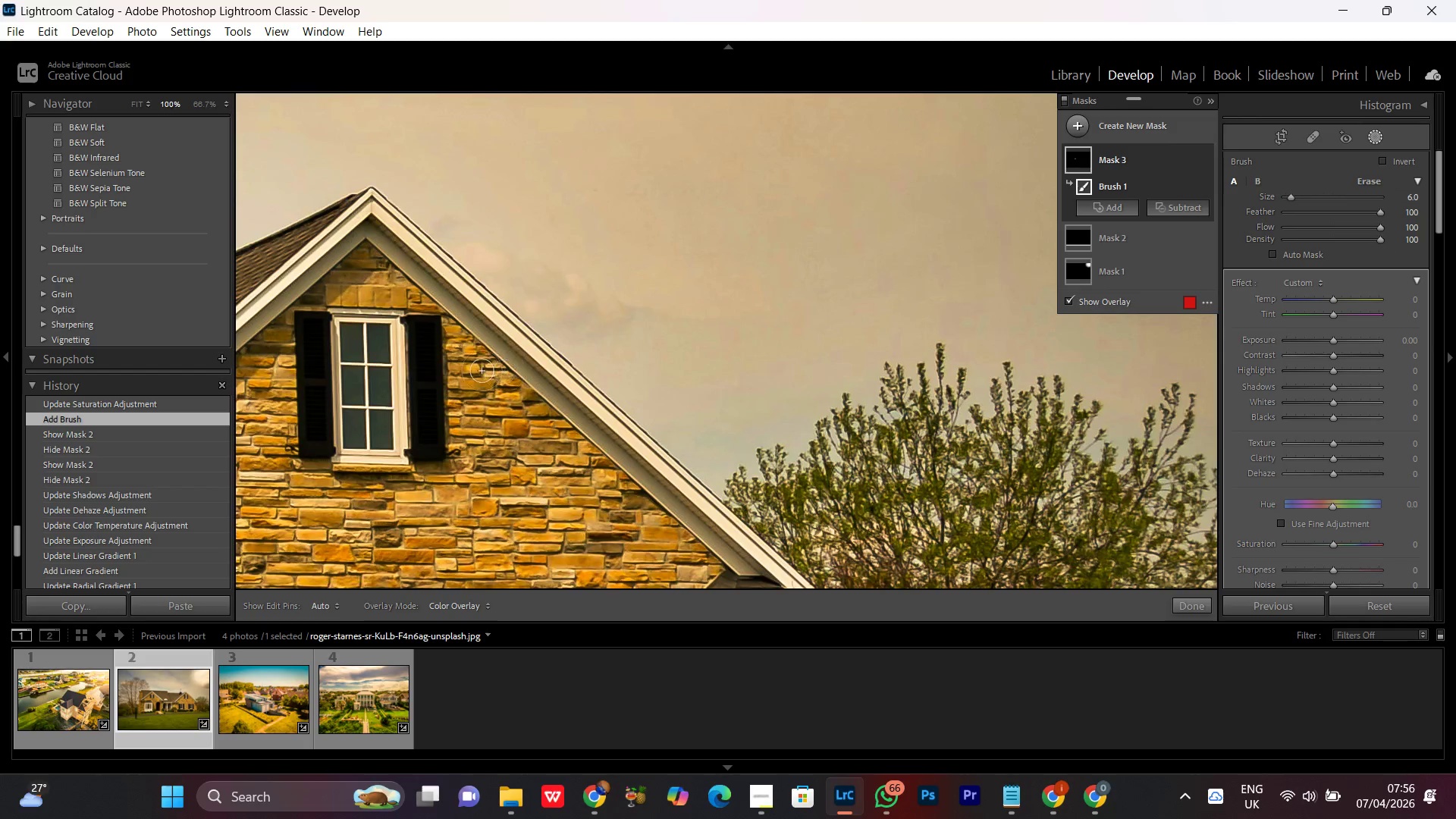 
key(Control+Equal)
 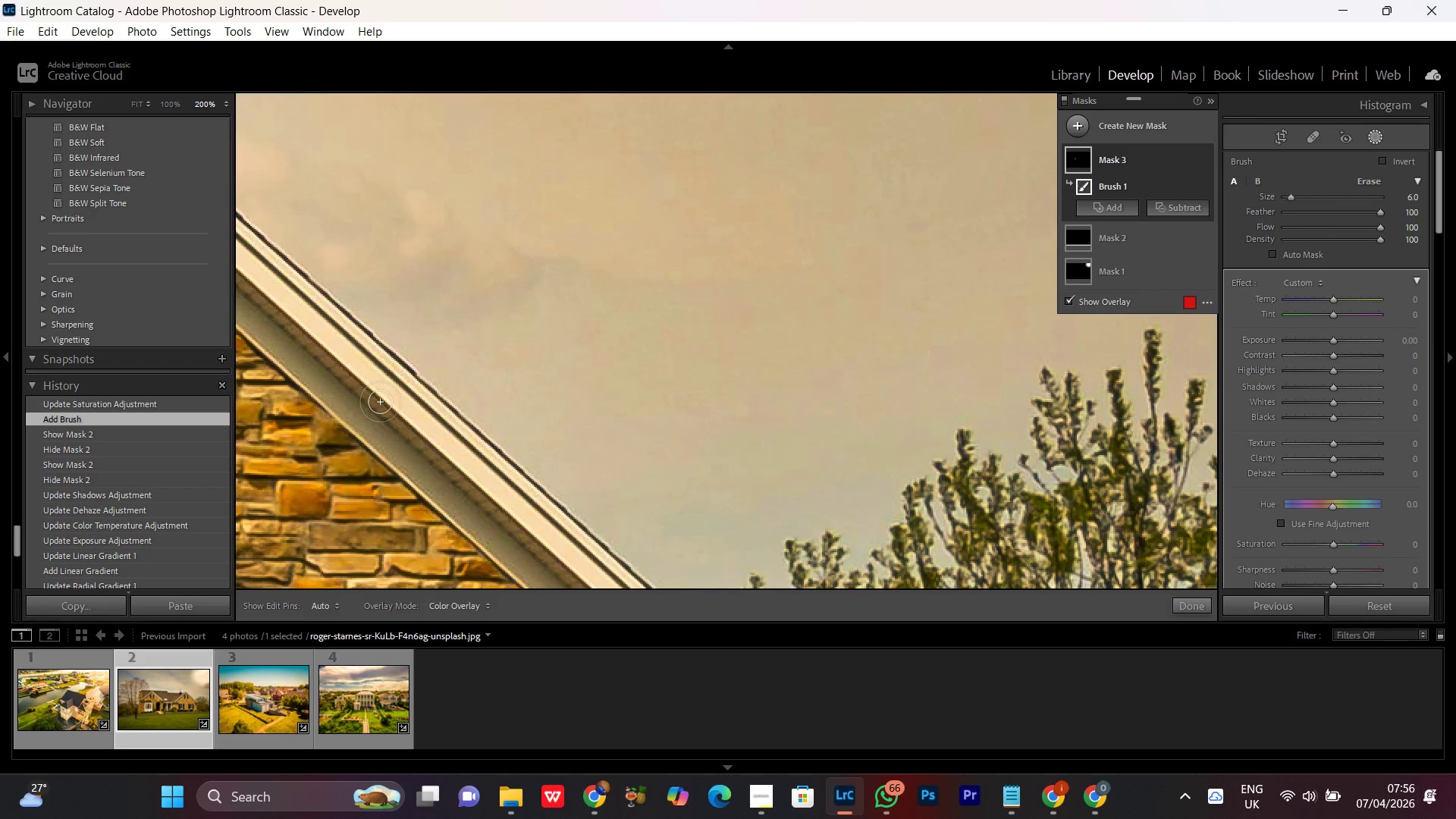 
hold_key(key=Space, duration=1.38)
 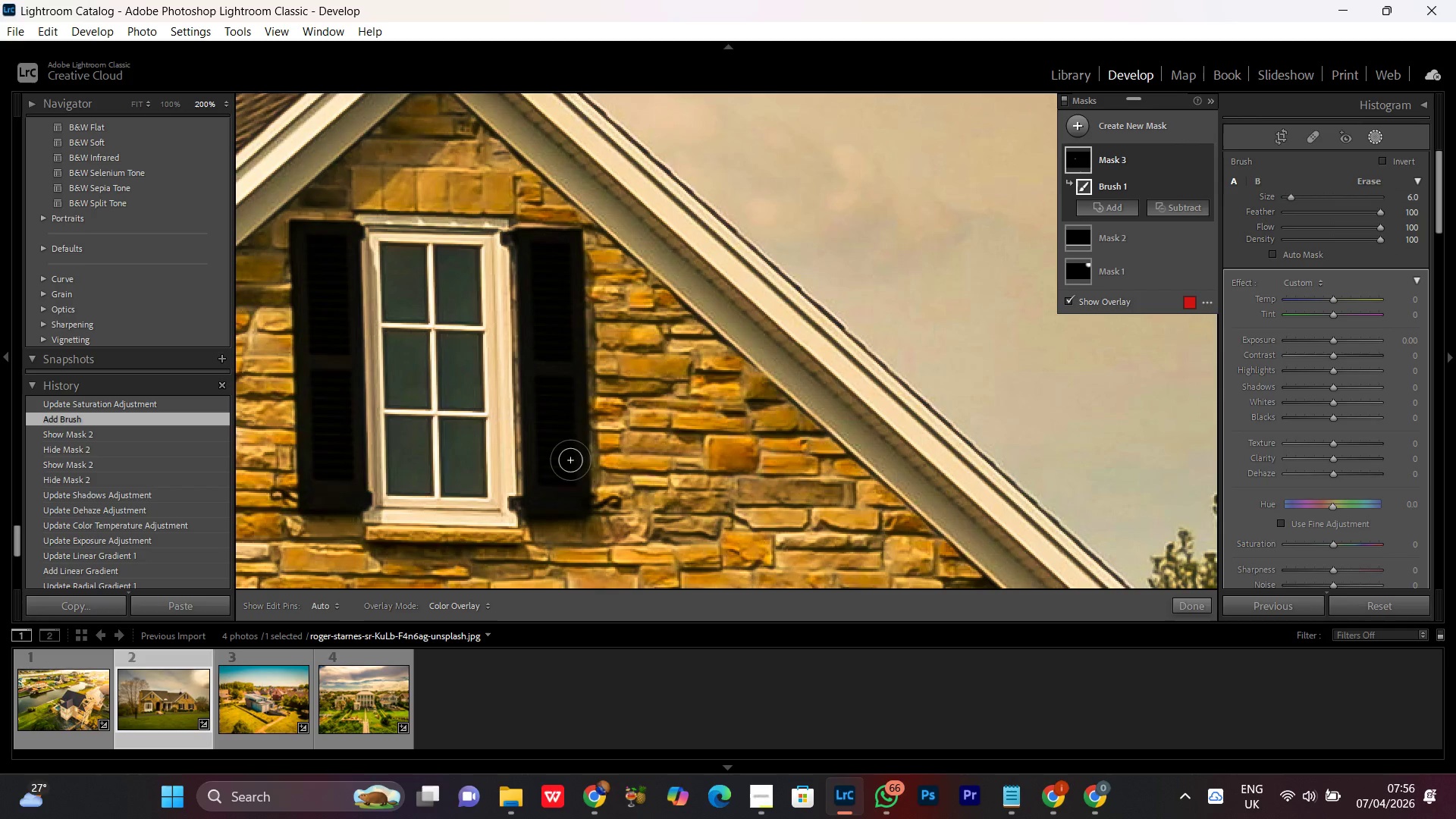 
left_click_drag(start_coordinate=[361, 418], to_coordinate=[744, 400])
 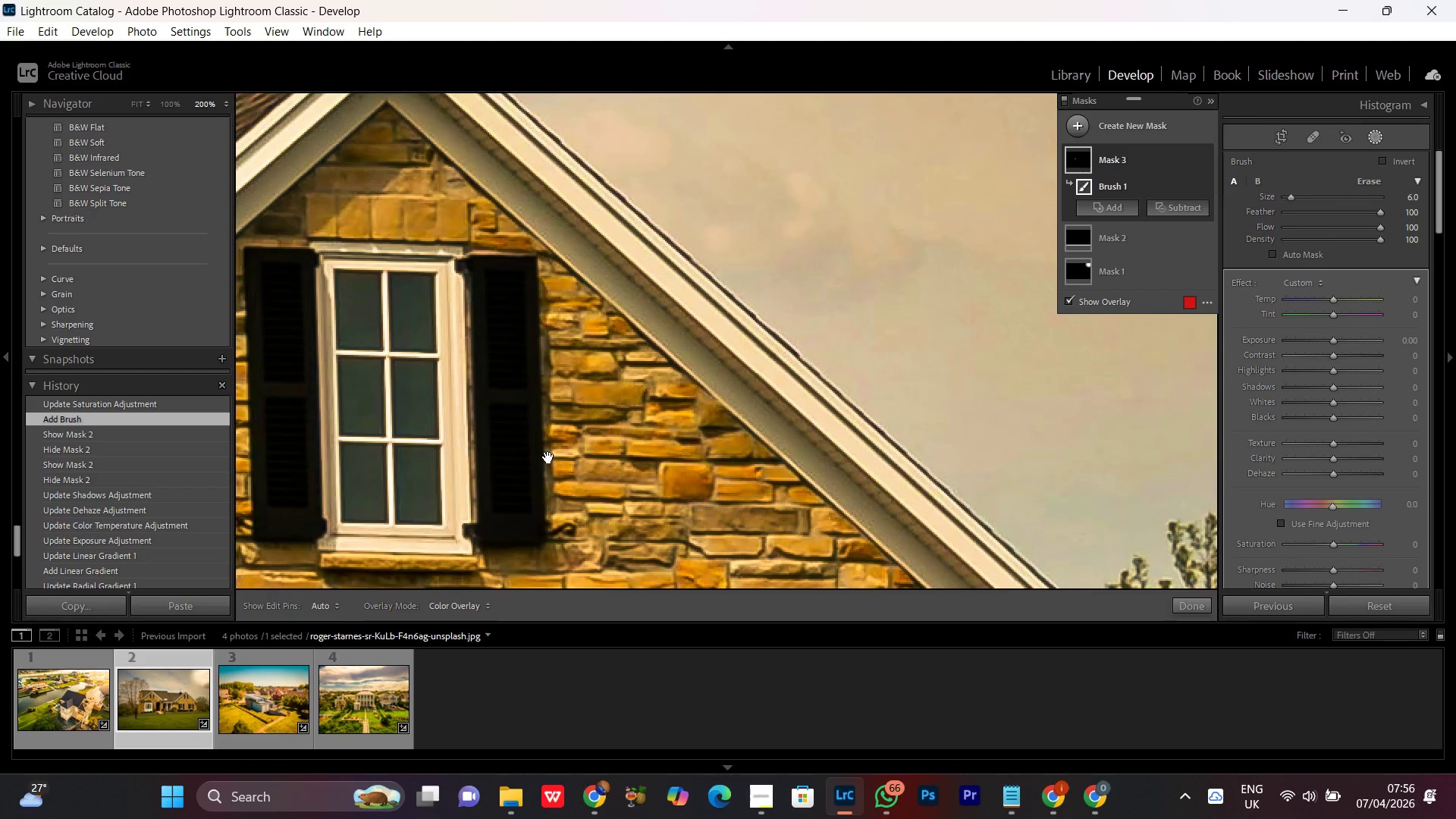 
left_click_drag(start_coordinate=[548, 457], to_coordinate=[594, 430])
 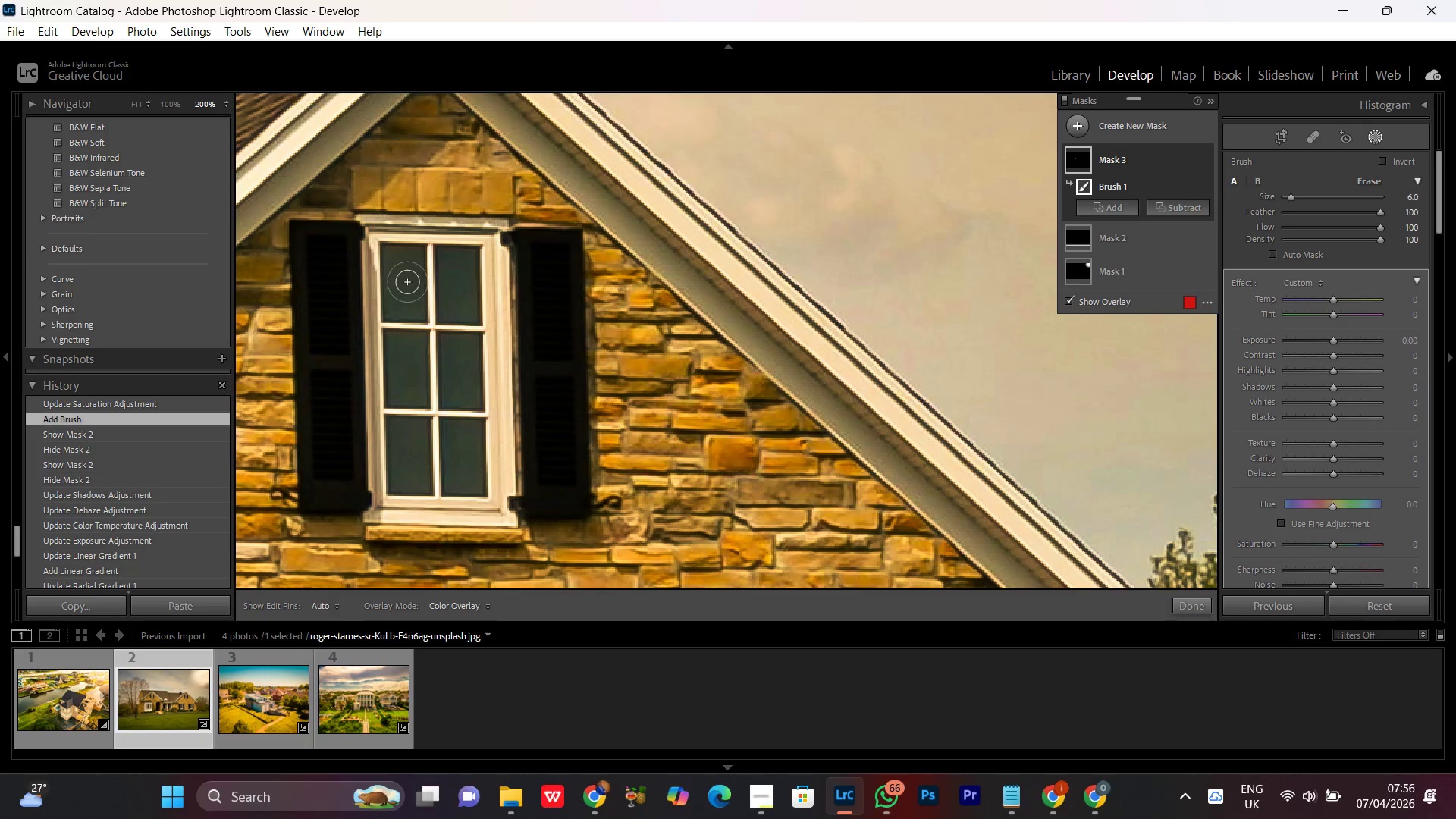 
left_click_drag(start_coordinate=[402, 262], to_coordinate=[400, 271])
 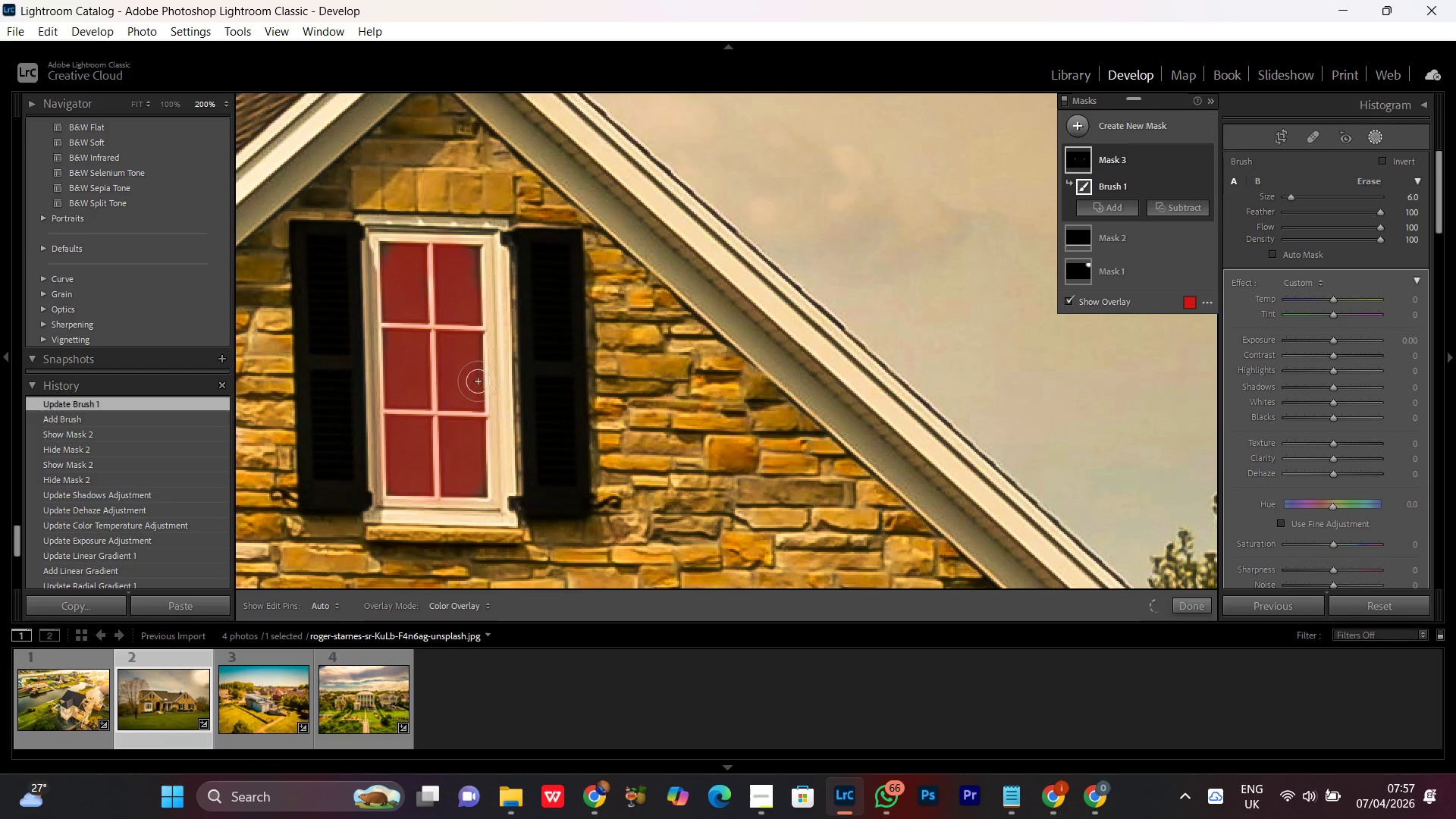 
hold_key(key=Space, duration=1.51)
 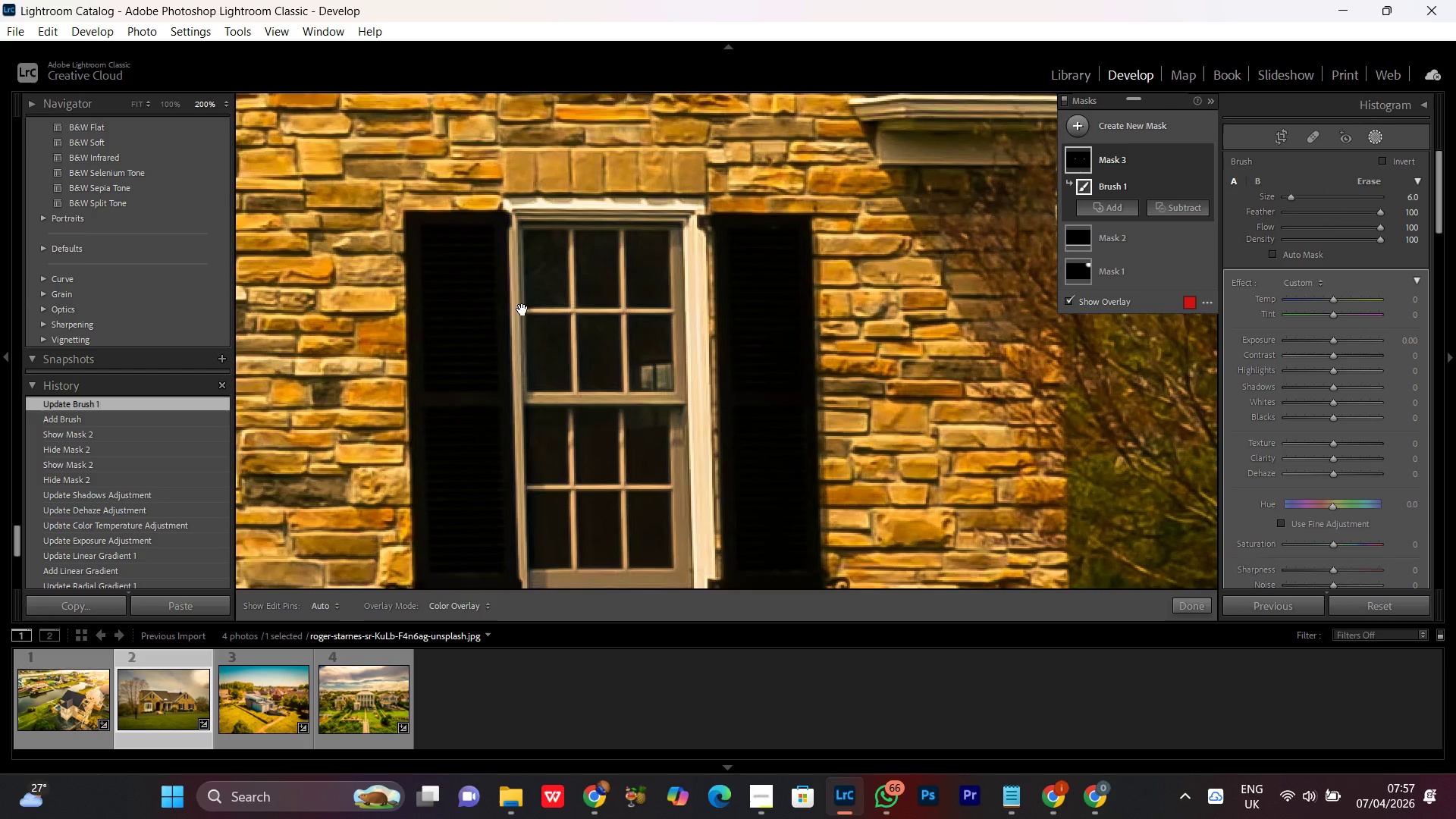 
left_click_drag(start_coordinate=[497, 543], to_coordinate=[557, 247])
 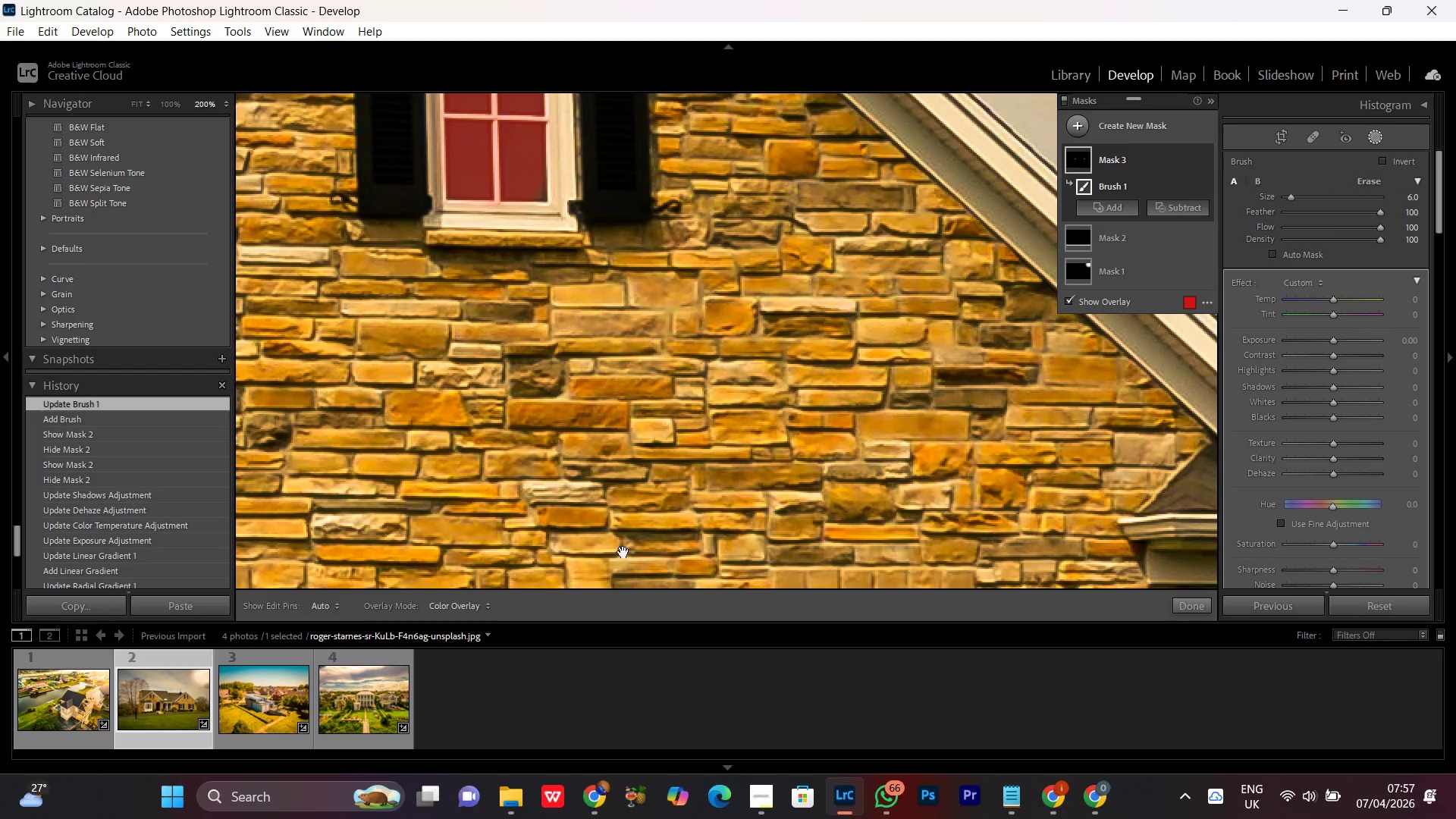 
left_click_drag(start_coordinate=[622, 566], to_coordinate=[639, 302])
 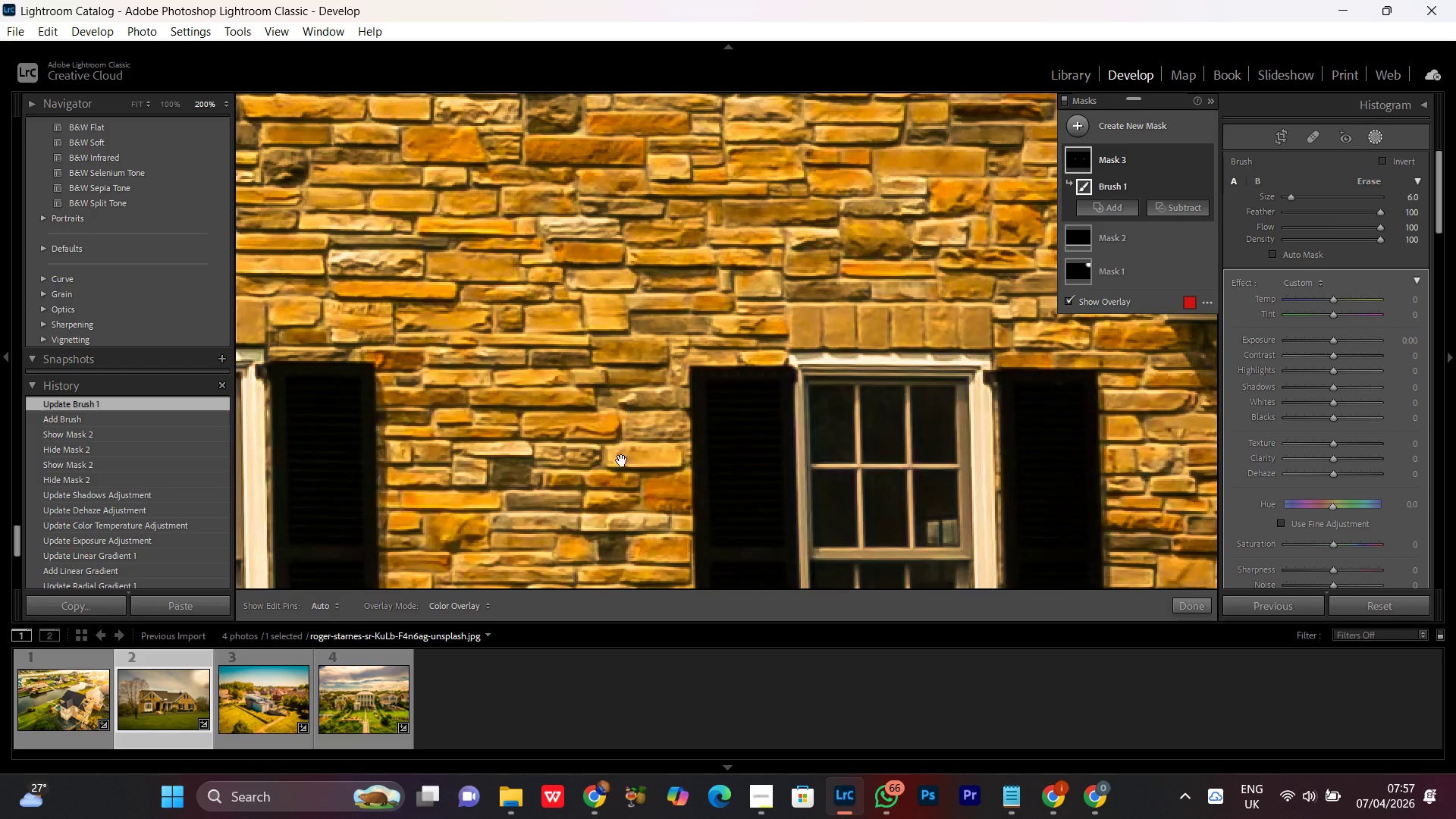 
left_click_drag(start_coordinate=[622, 460], to_coordinate=[643, 205])
 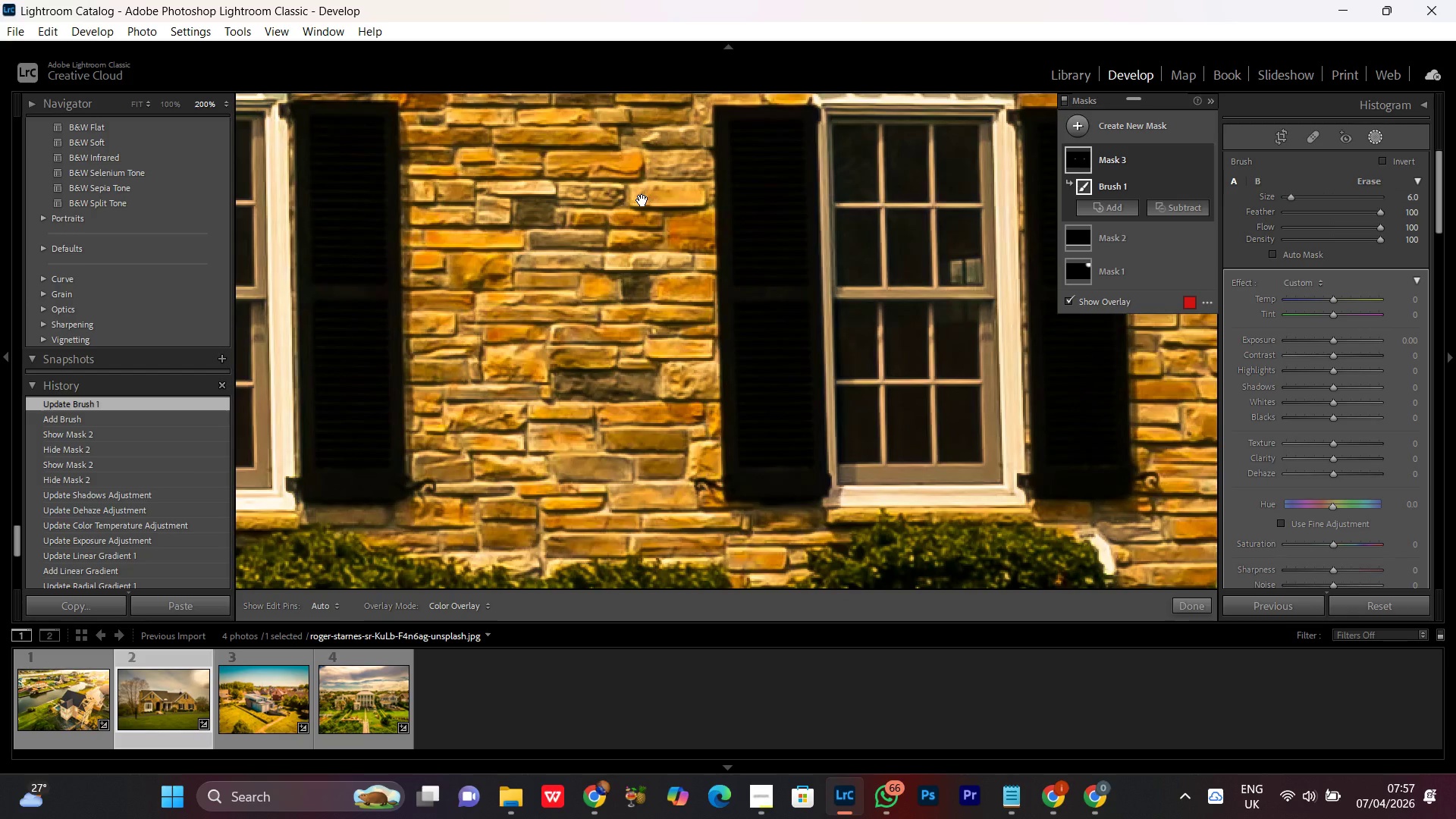 
hold_key(key=Space, duration=0.91)
 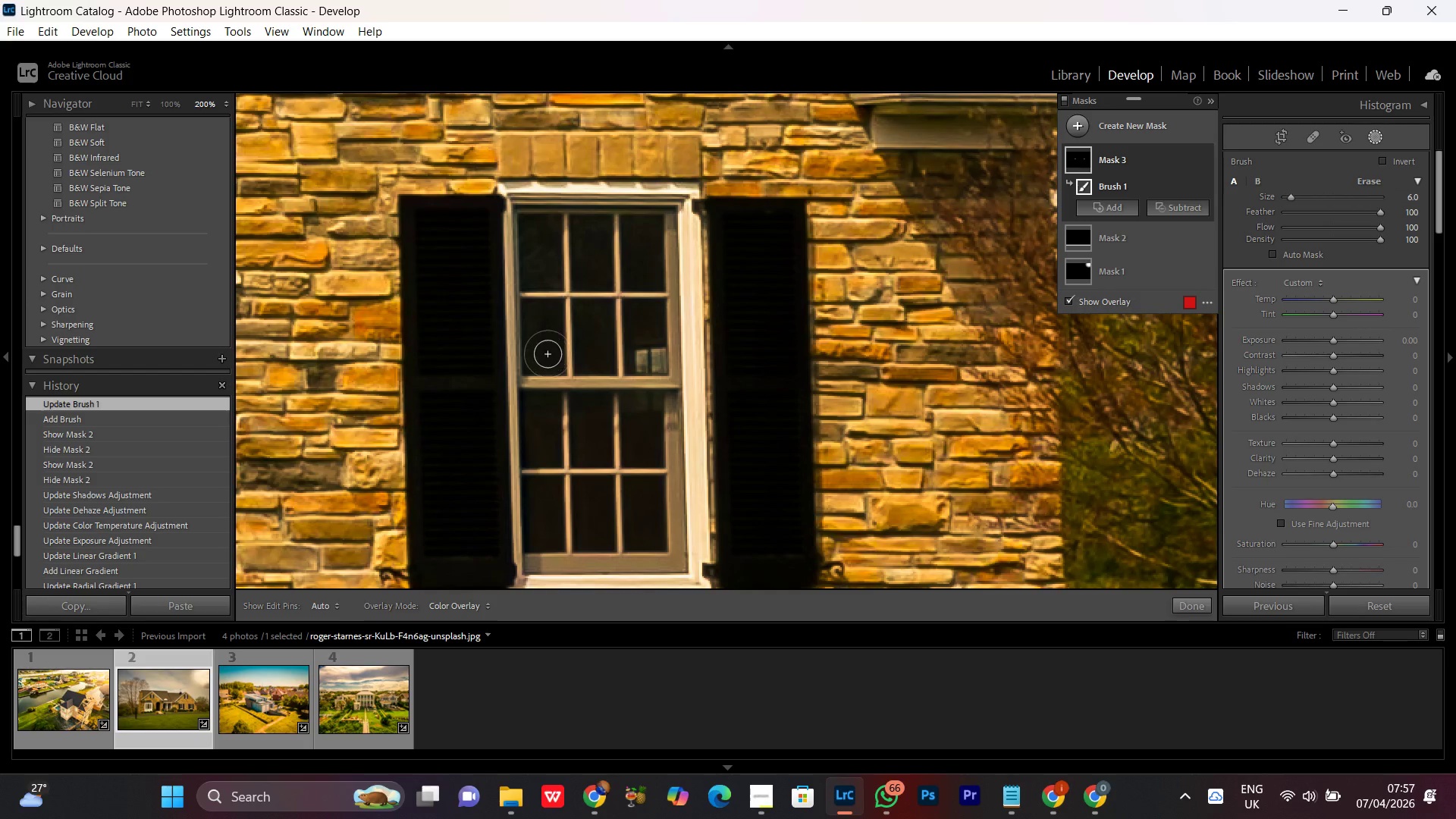 
left_click_drag(start_coordinate=[833, 207], to_coordinate=[518, 297])
 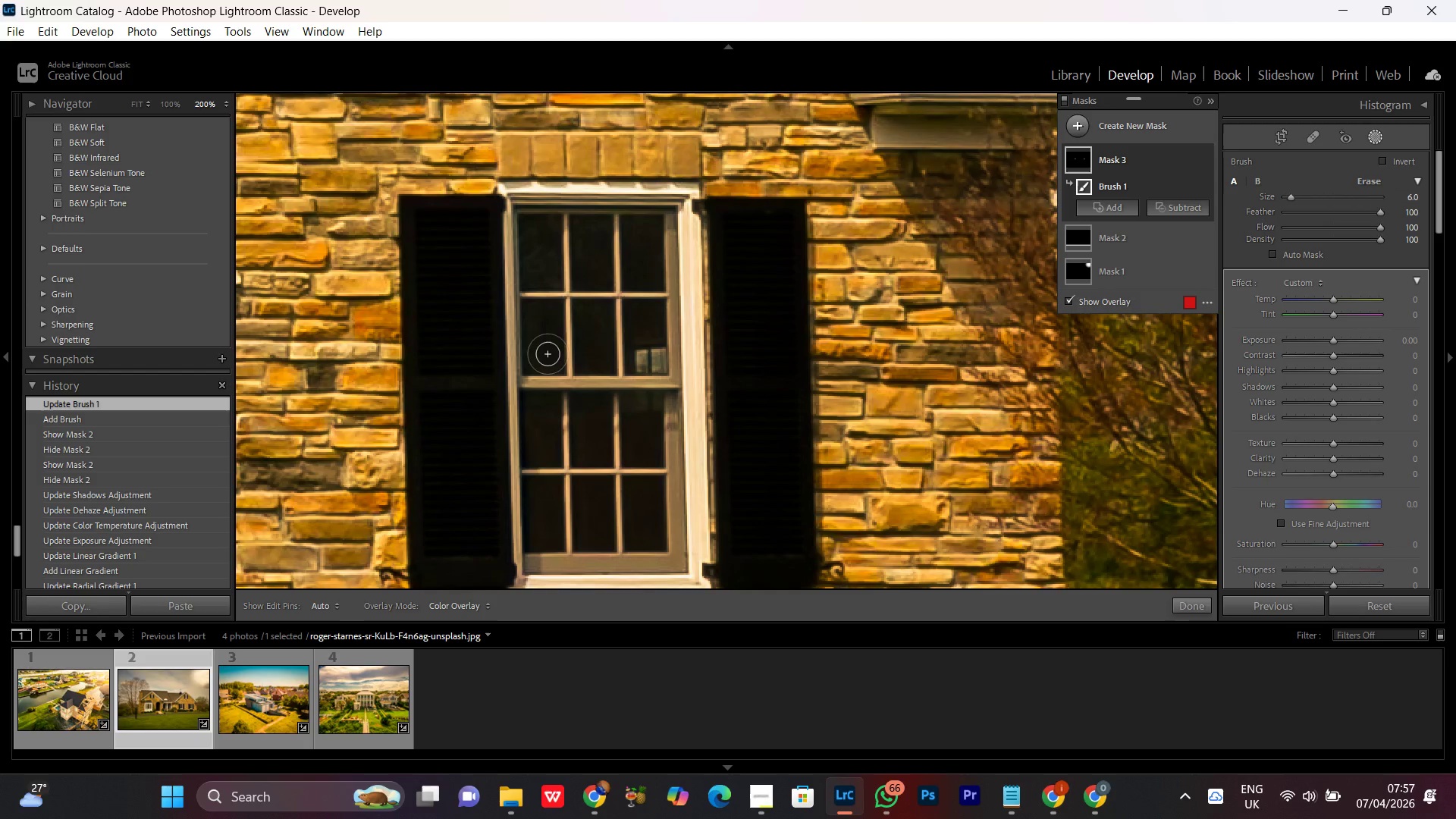 
scroll: coordinate [548, 354], scroll_direction: up, amount: 1.0
 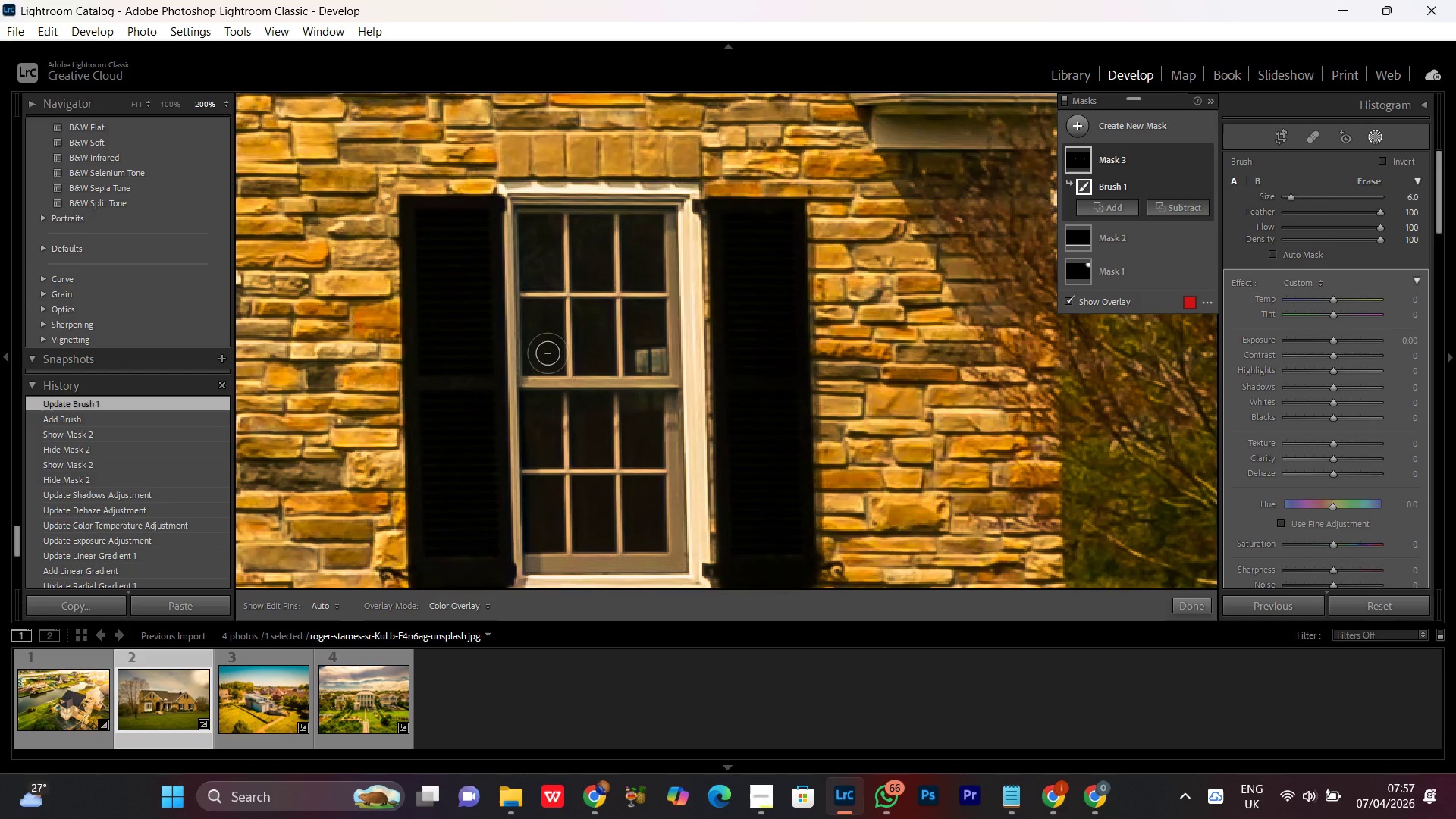 
left_click_drag(start_coordinate=[548, 353], to_coordinate=[652, 261])
 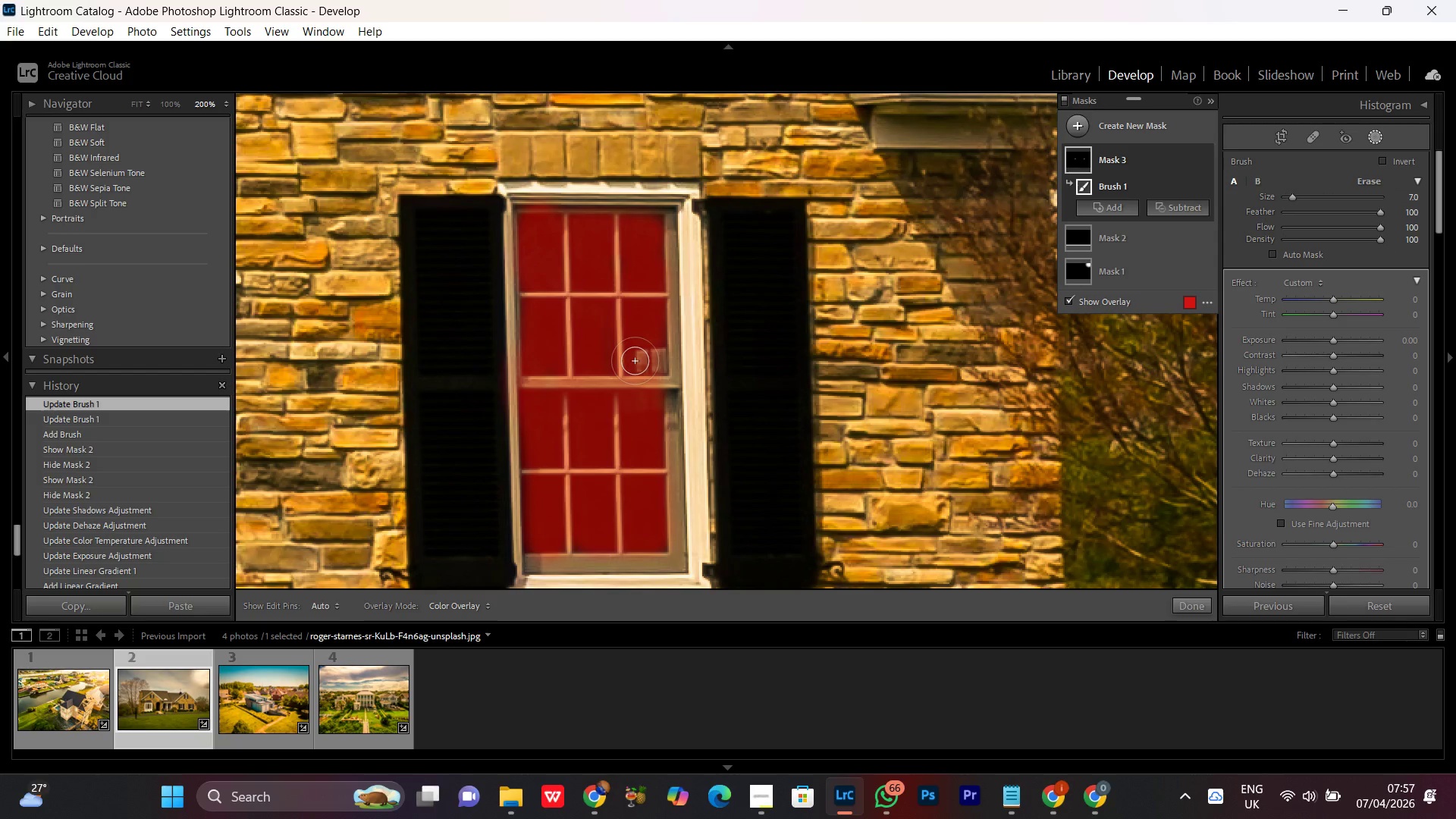 
scroll: coordinate [548, 353], scroll_direction: none, amount: 0.0
 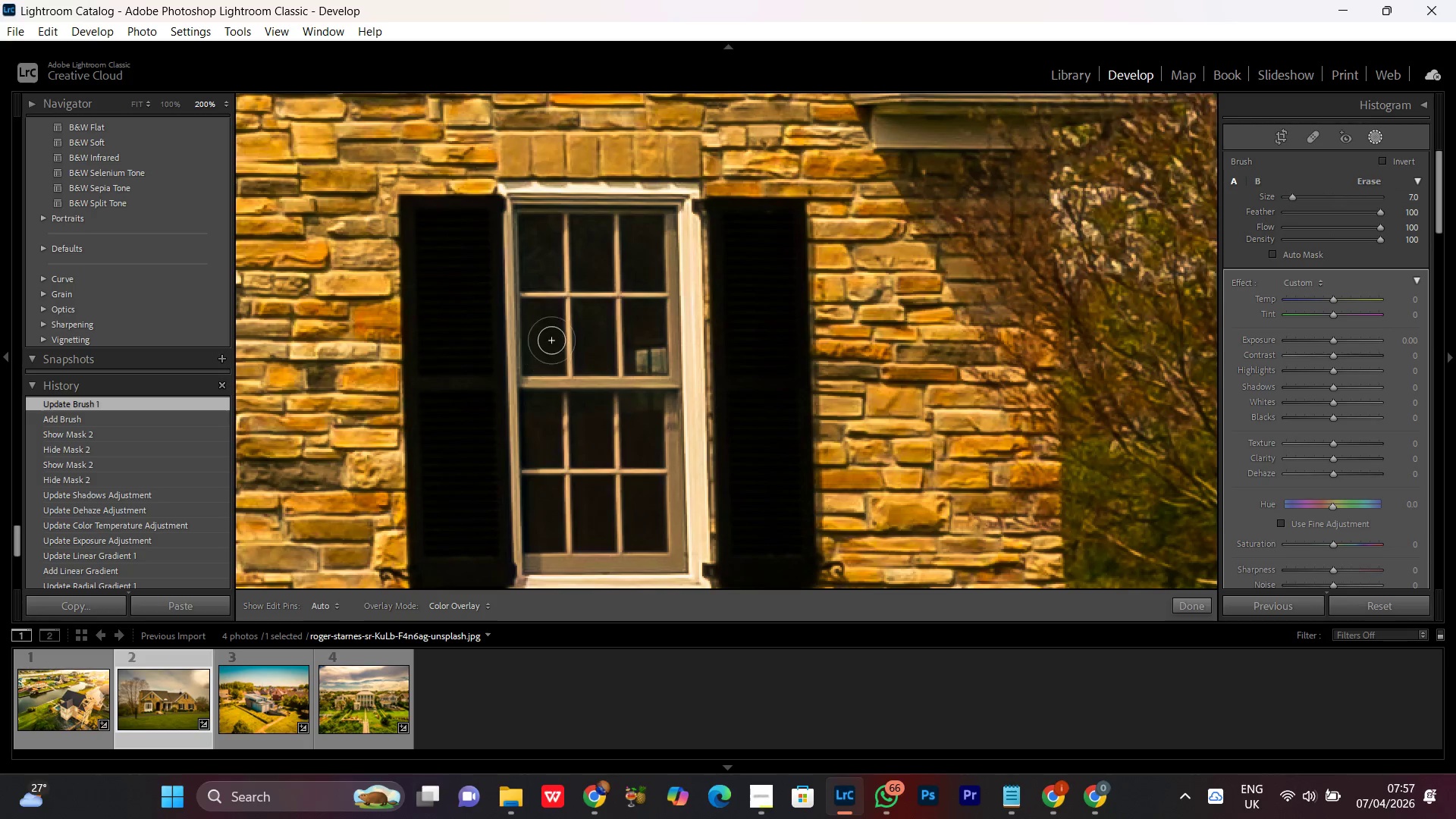 
hold_key(key=Space, duration=1.52)
 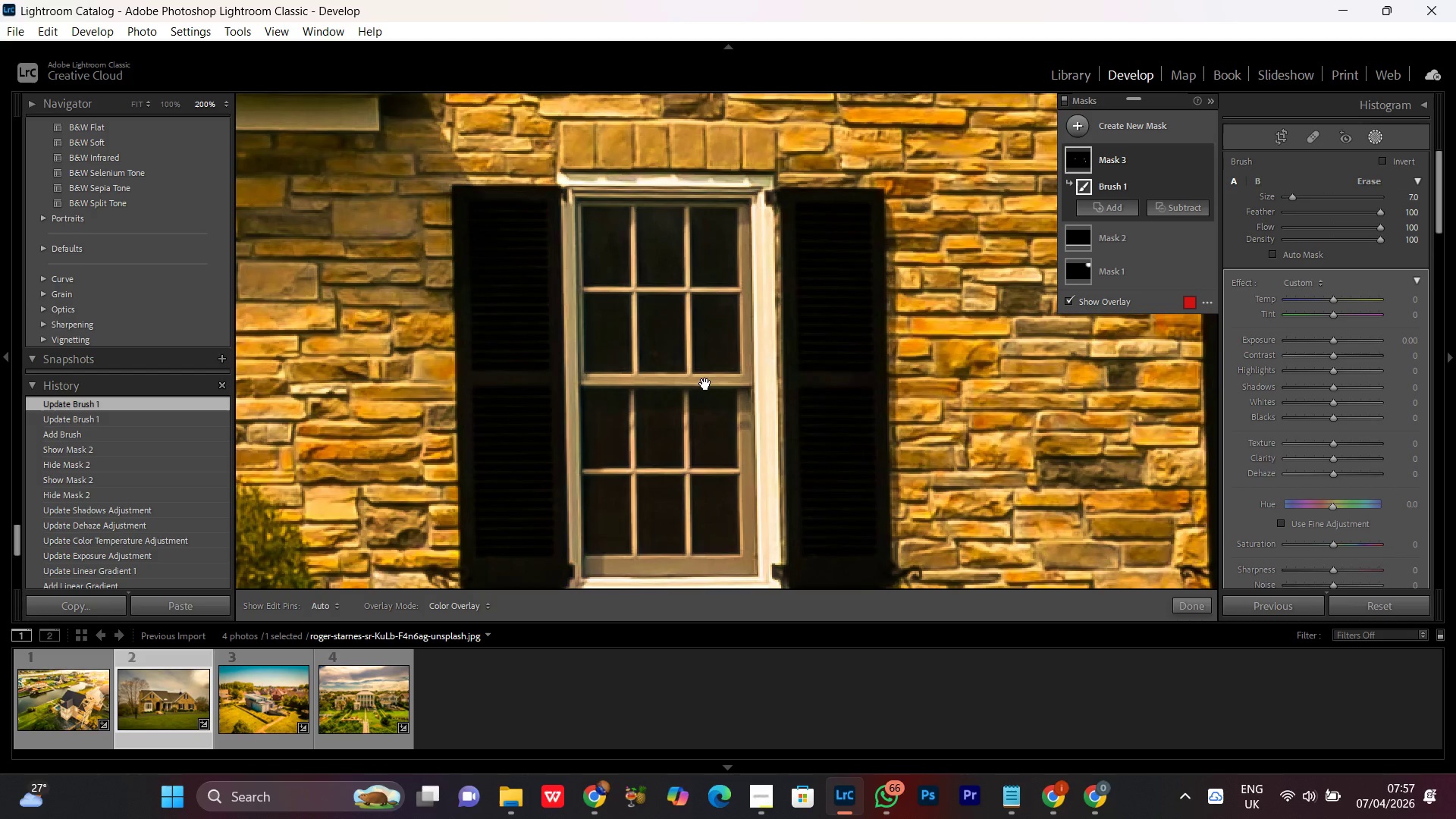 
left_click_drag(start_coordinate=[557, 417], to_coordinate=[784, 381])
 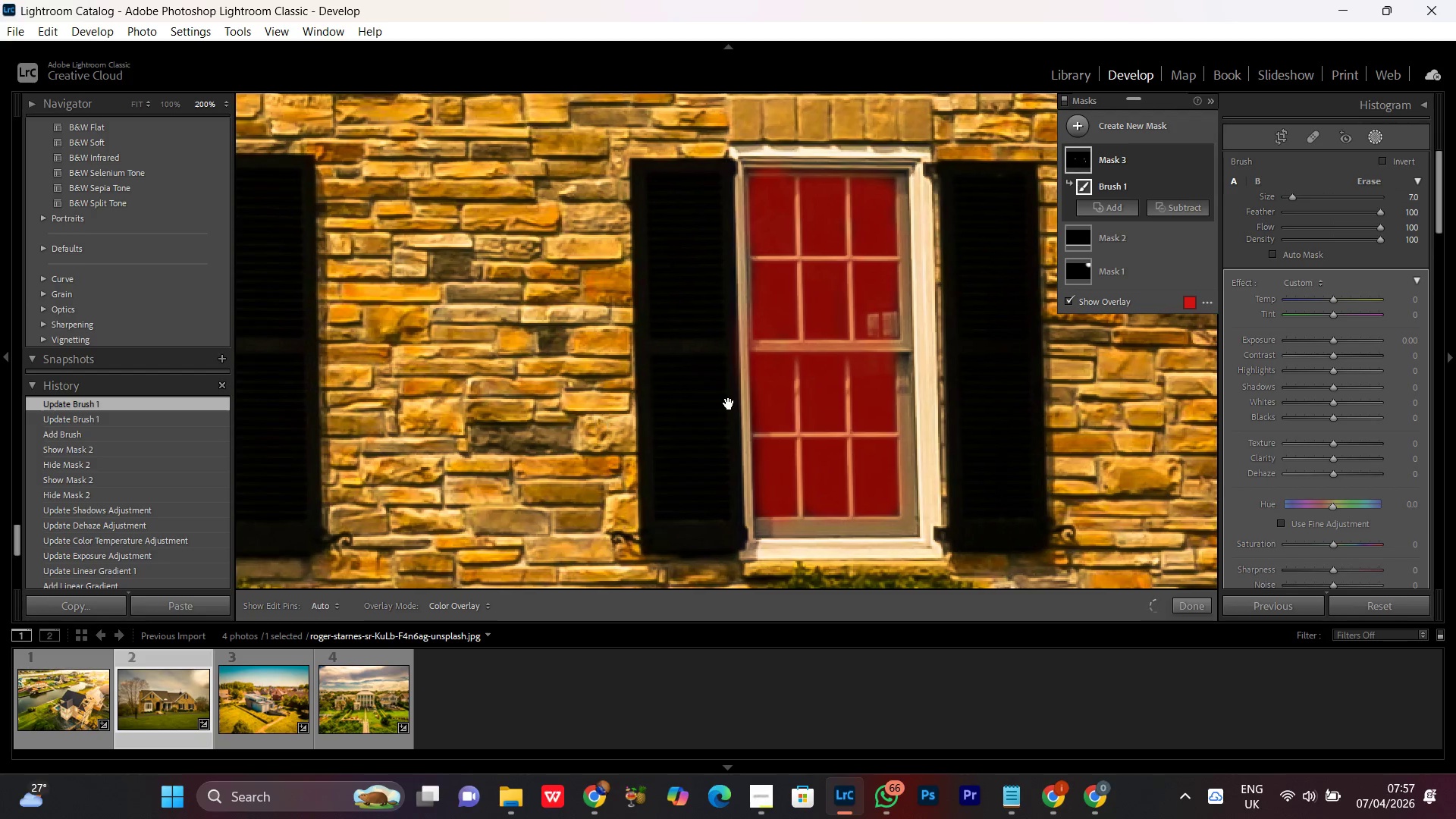 
left_click_drag(start_coordinate=[600, 425], to_coordinate=[934, 416])
 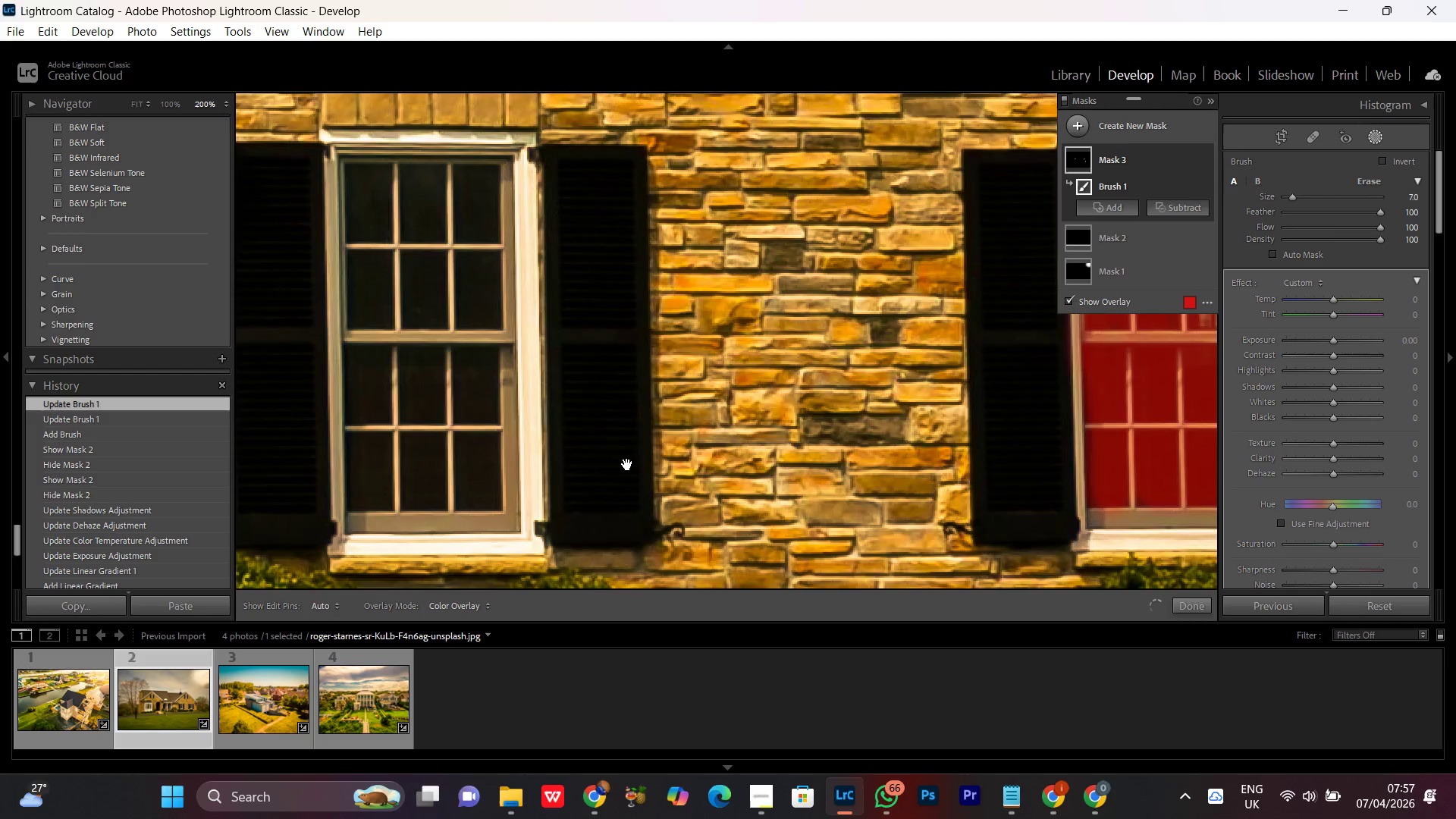 
left_click_drag(start_coordinate=[623, 463], to_coordinate=[918, 461])
 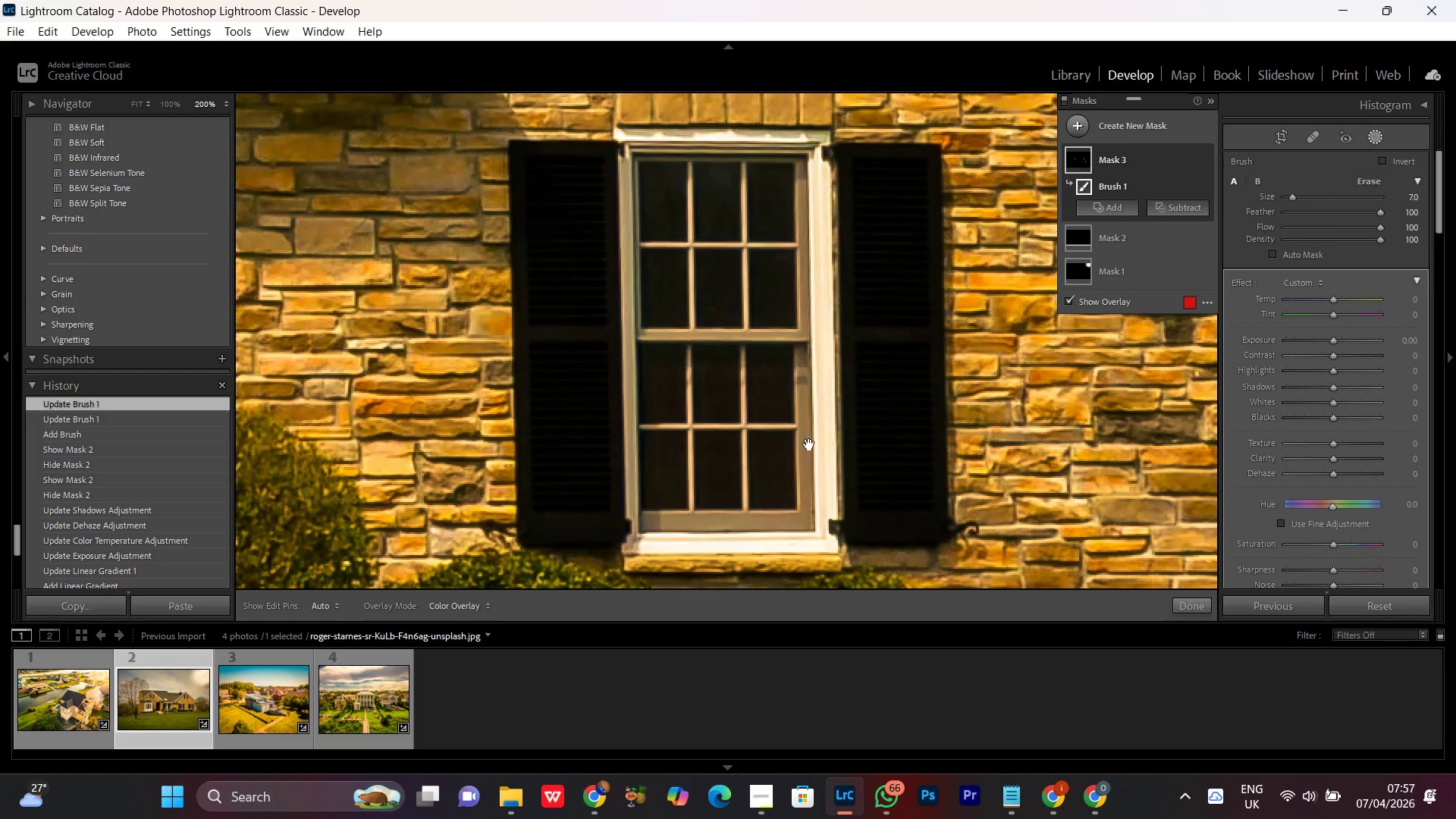 
hold_key(key=Space, duration=0.75)
 